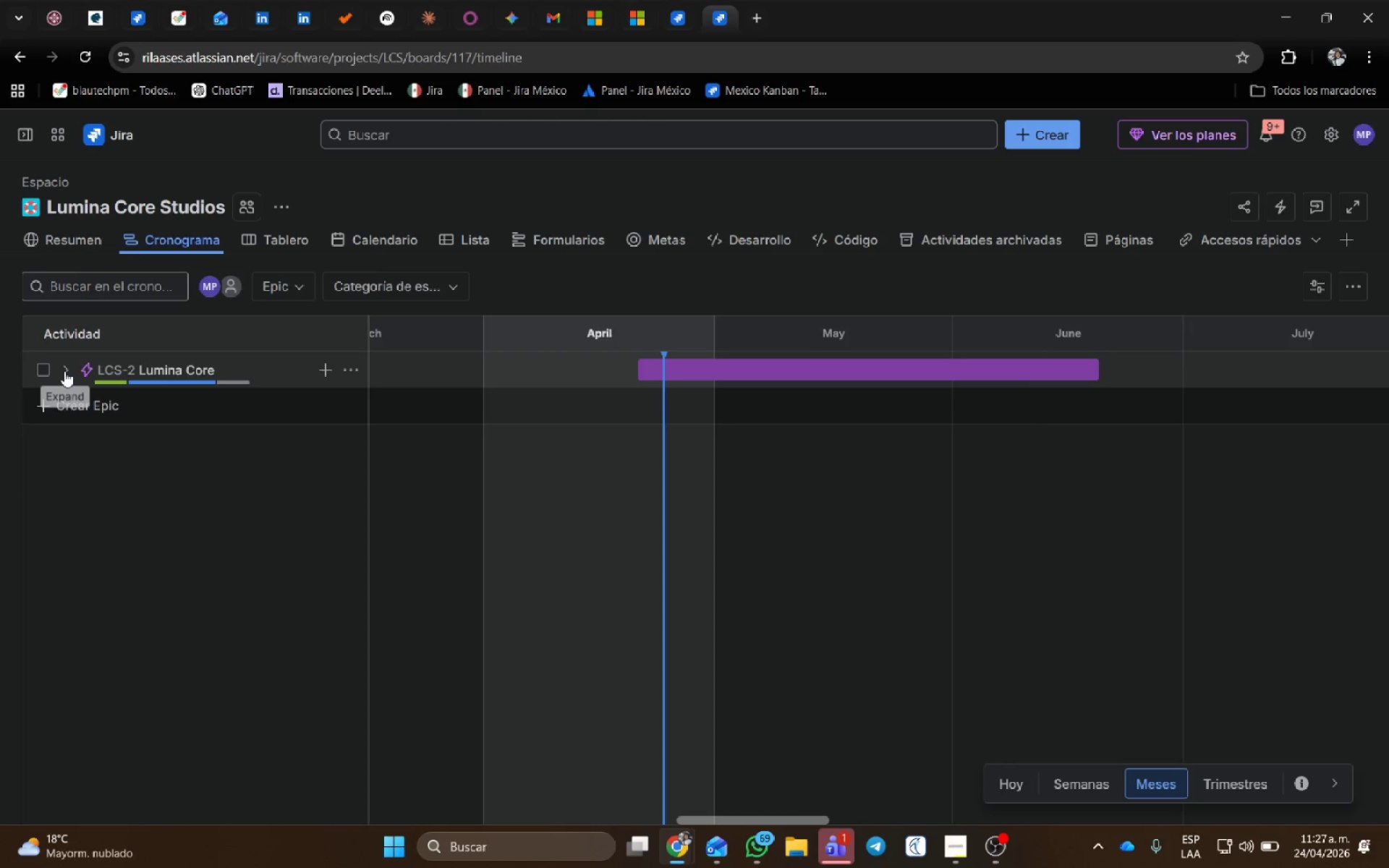 
scroll: coordinate [551, 469], scroll_direction: down, amount: 3.0
 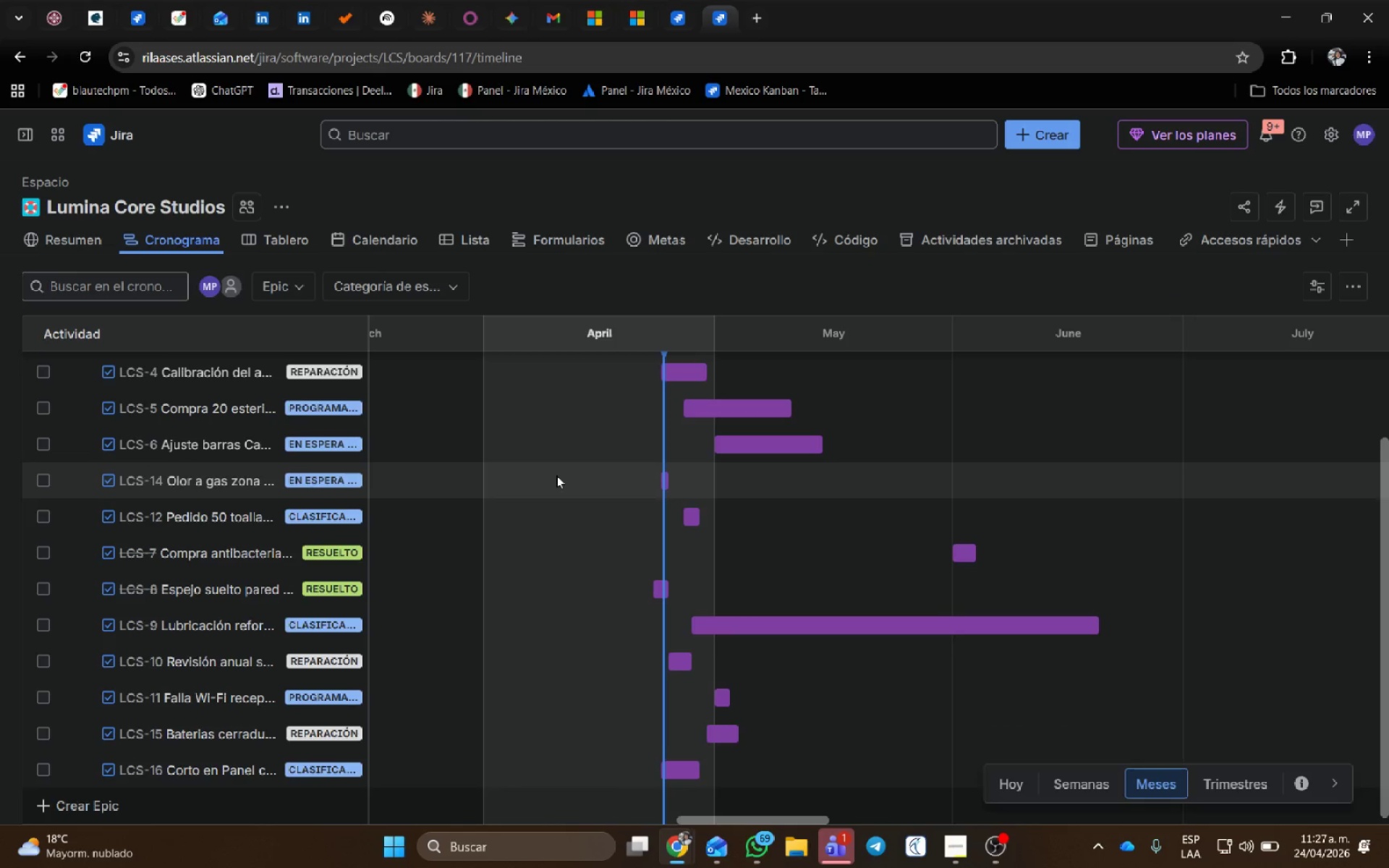 
scroll: coordinate [556, 475], scroll_direction: up, amount: 3.0
 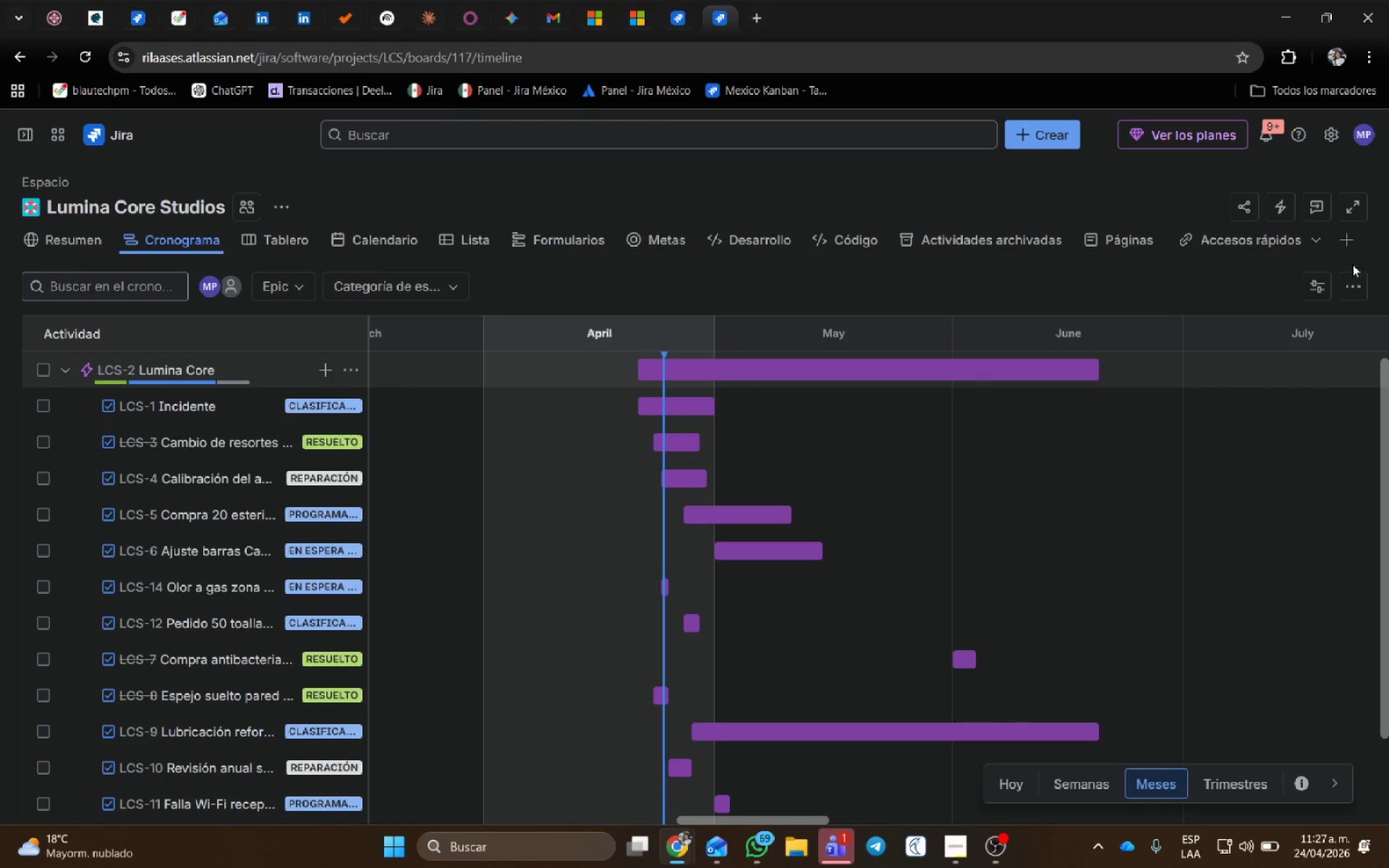 
left_click([1347, 276])
 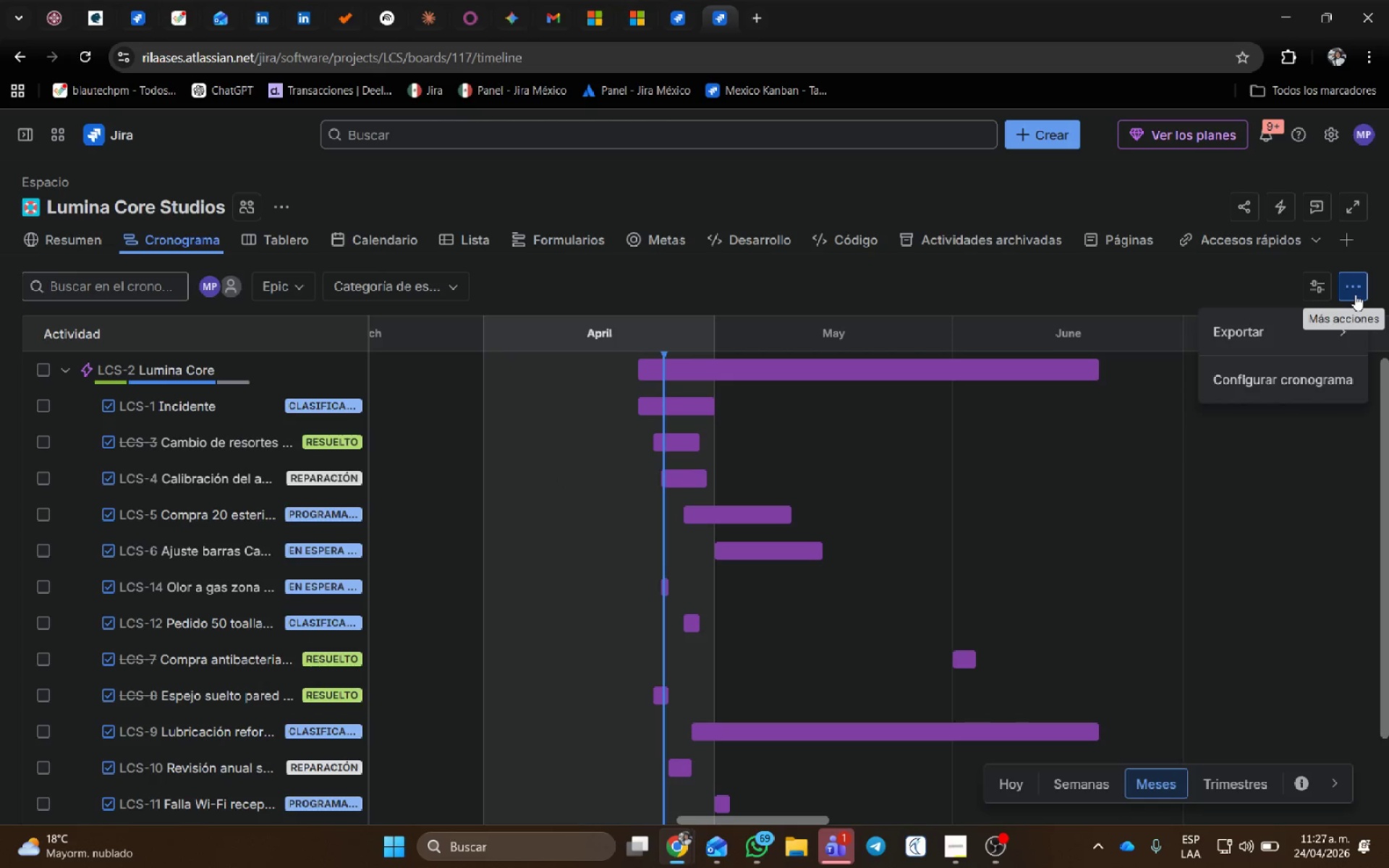 
left_click([1355, 294])
 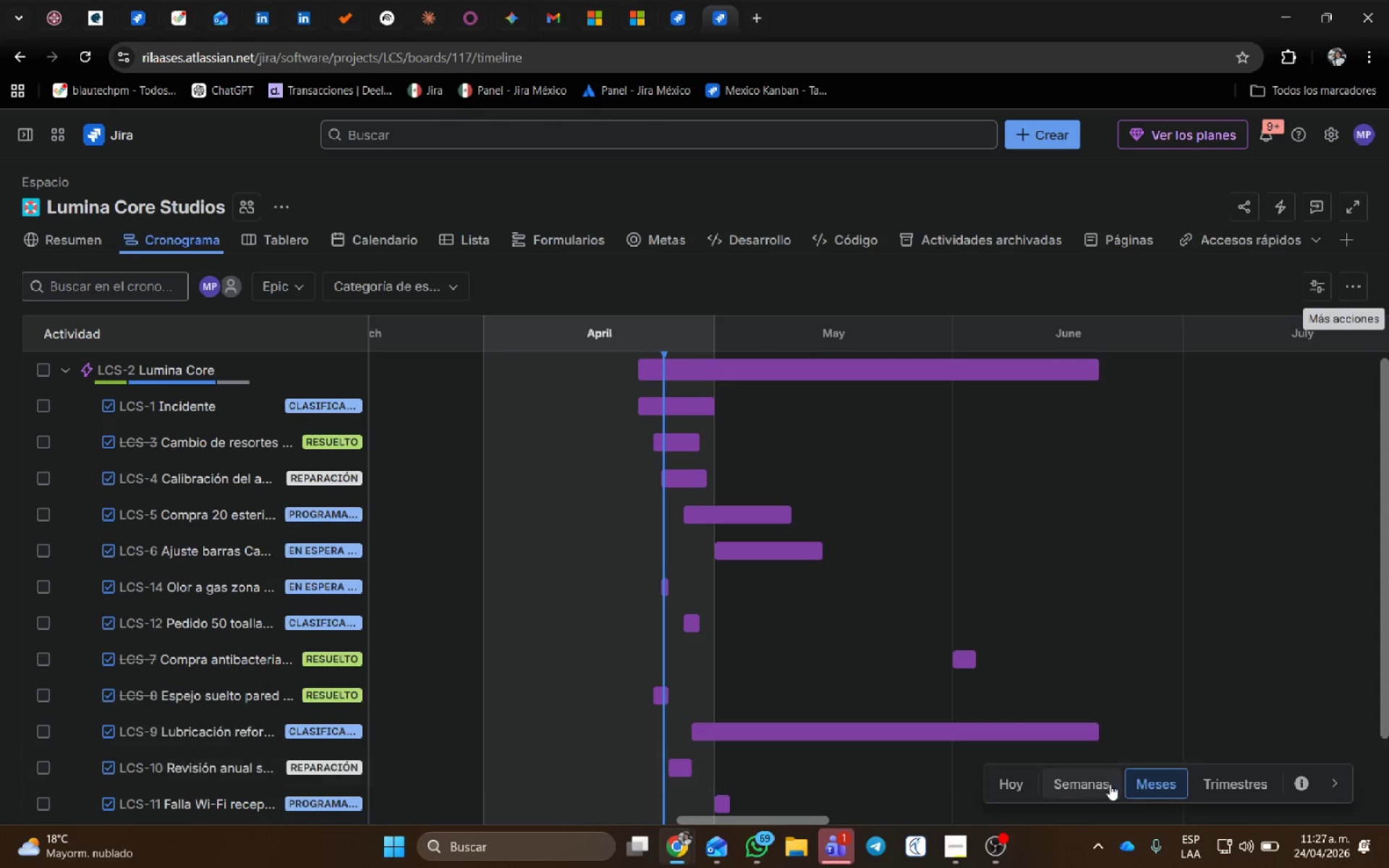 
left_click([1083, 783])
 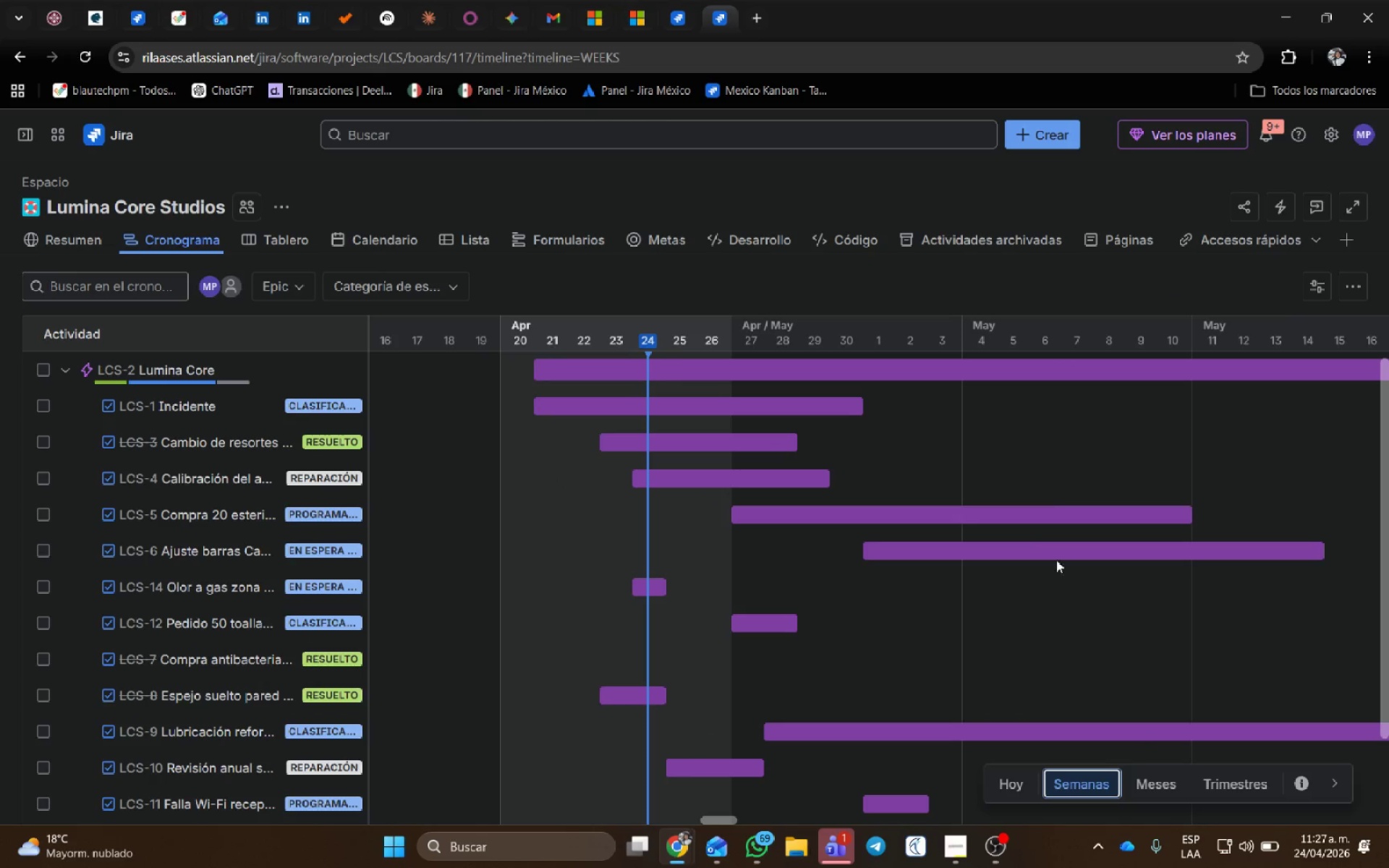 
scroll: coordinate [1021, 594], scroll_direction: down, amount: 2.0
 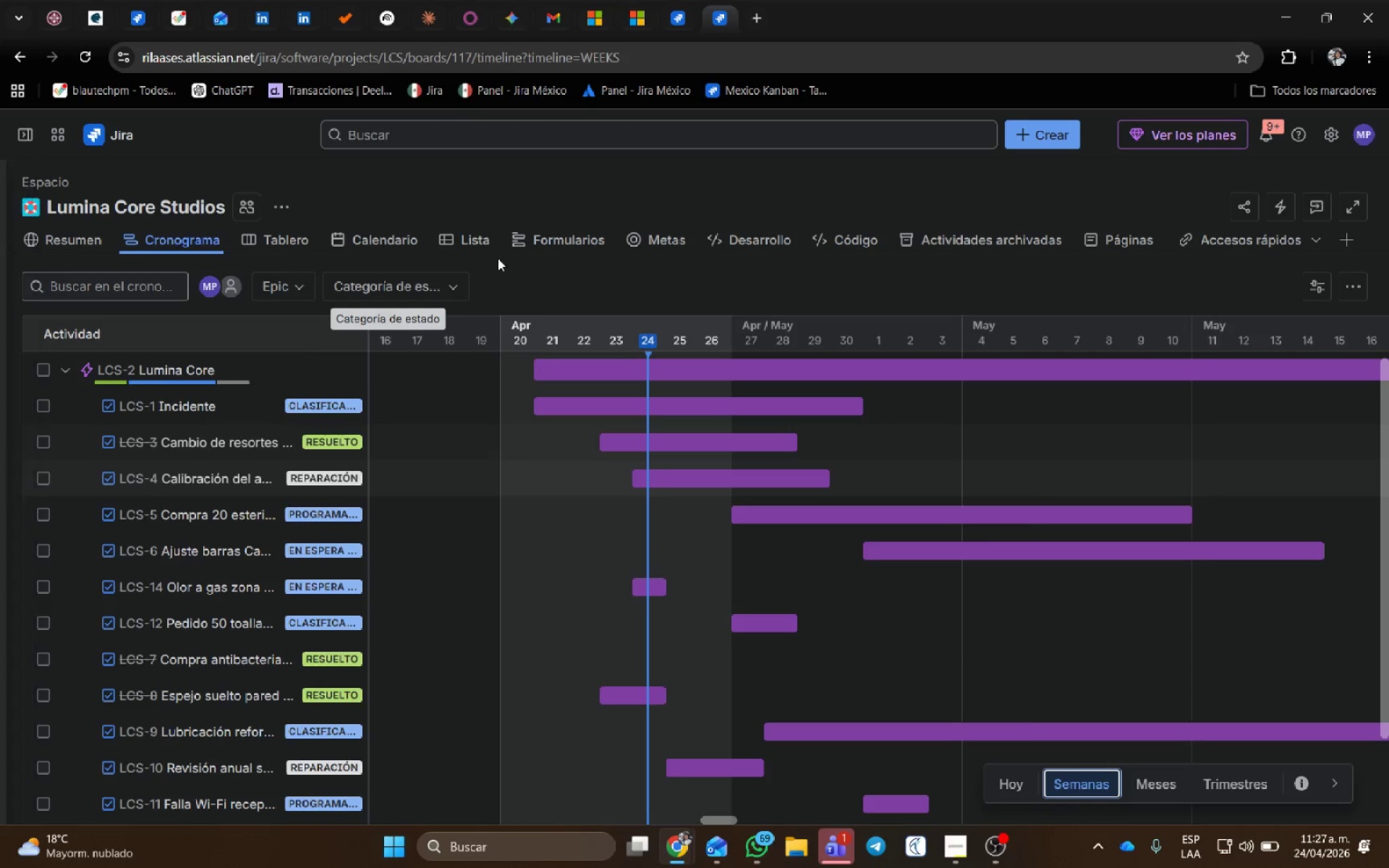 
wait(5.67)
 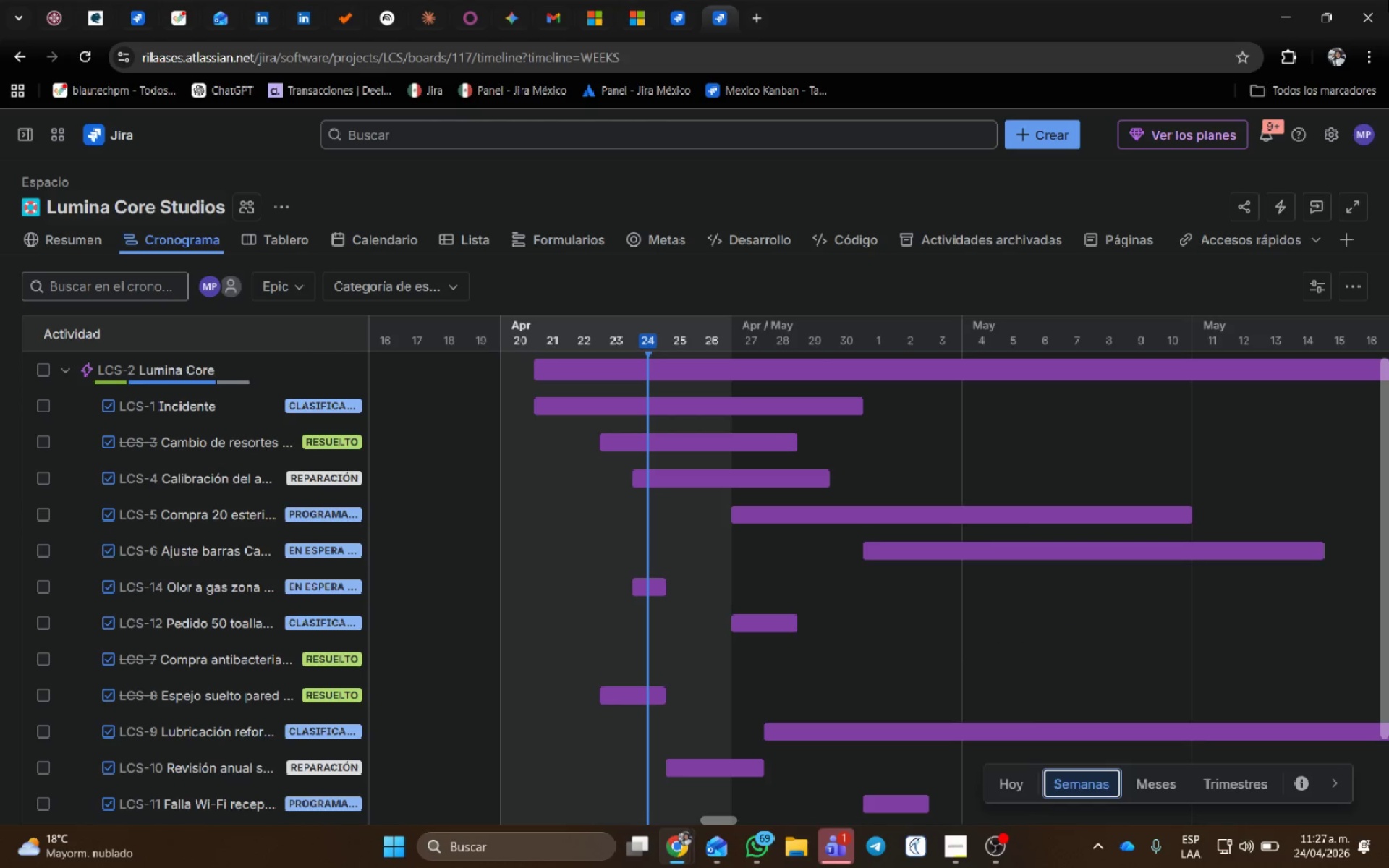 
left_click([170, 404])
 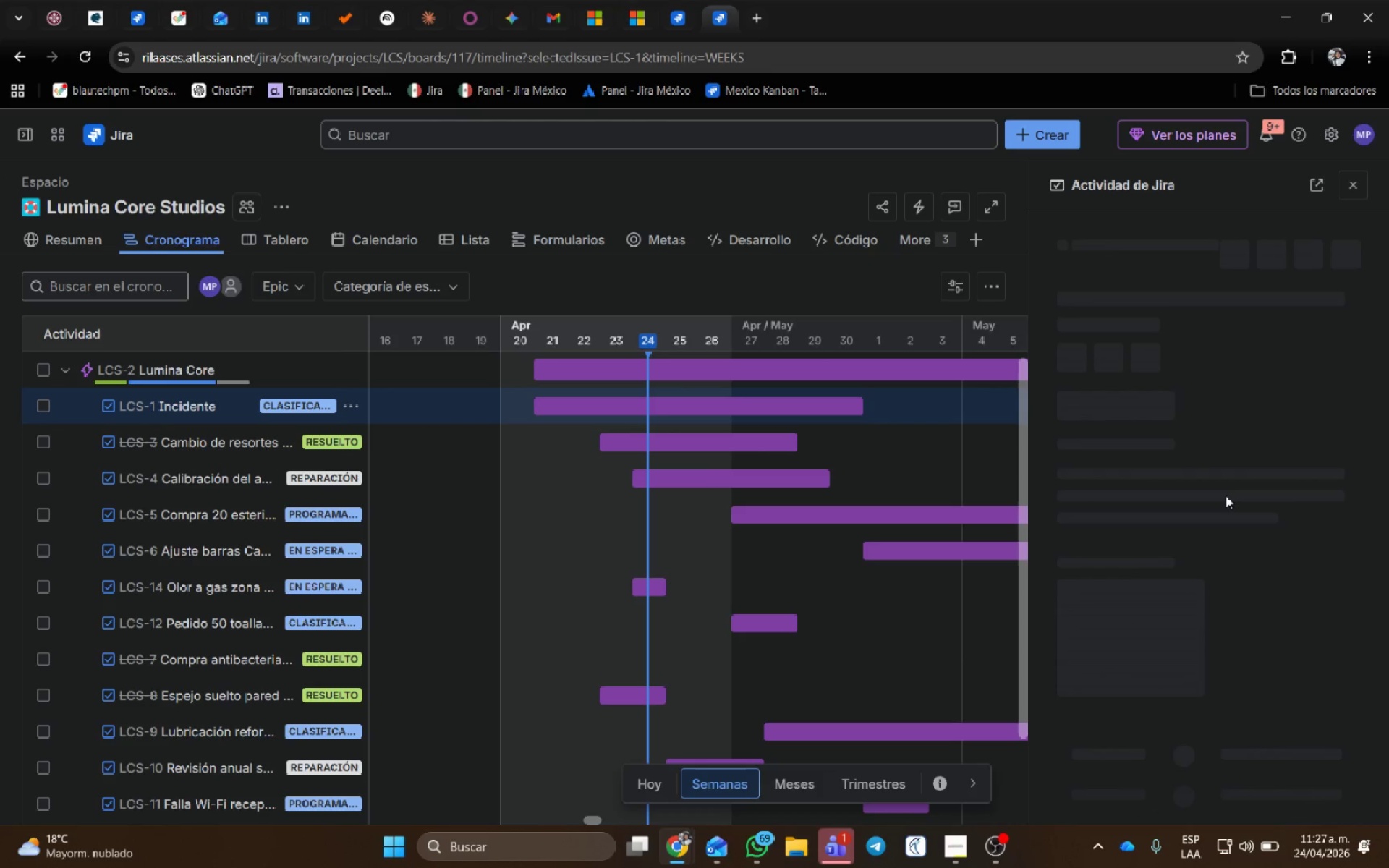 
mouse_move([1210, 503])
 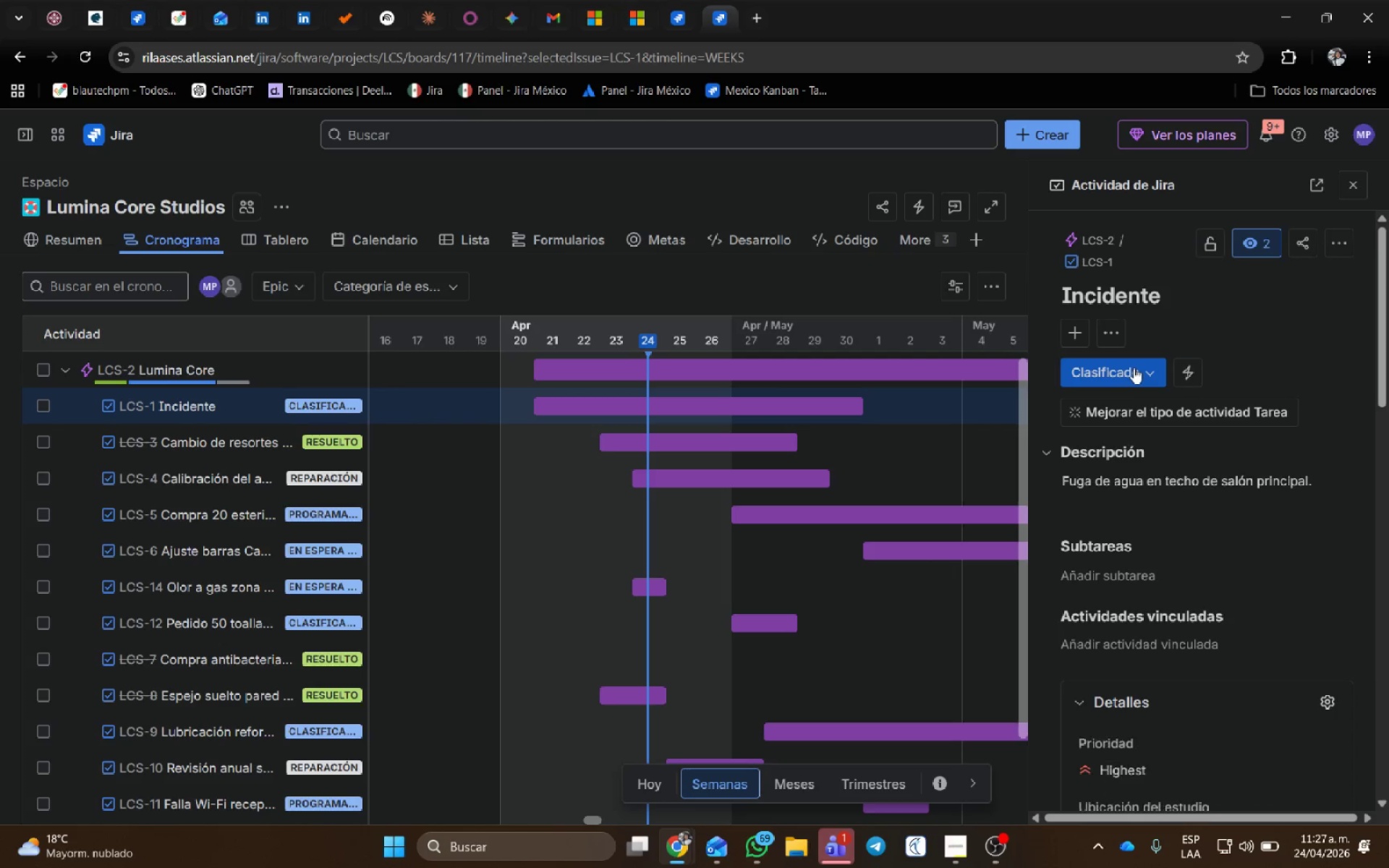 
left_click([1134, 367])
 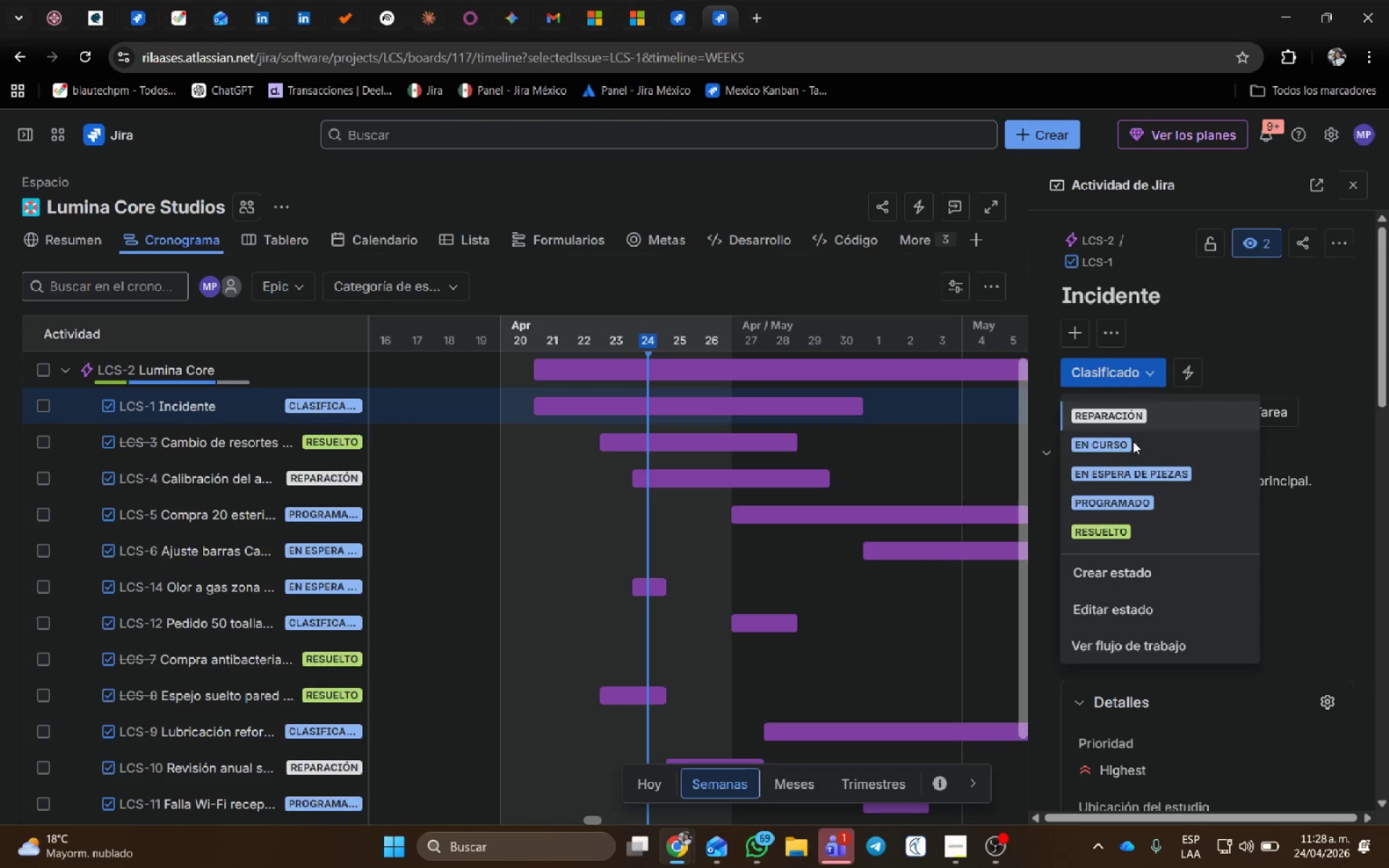 
left_click([1144, 472])
 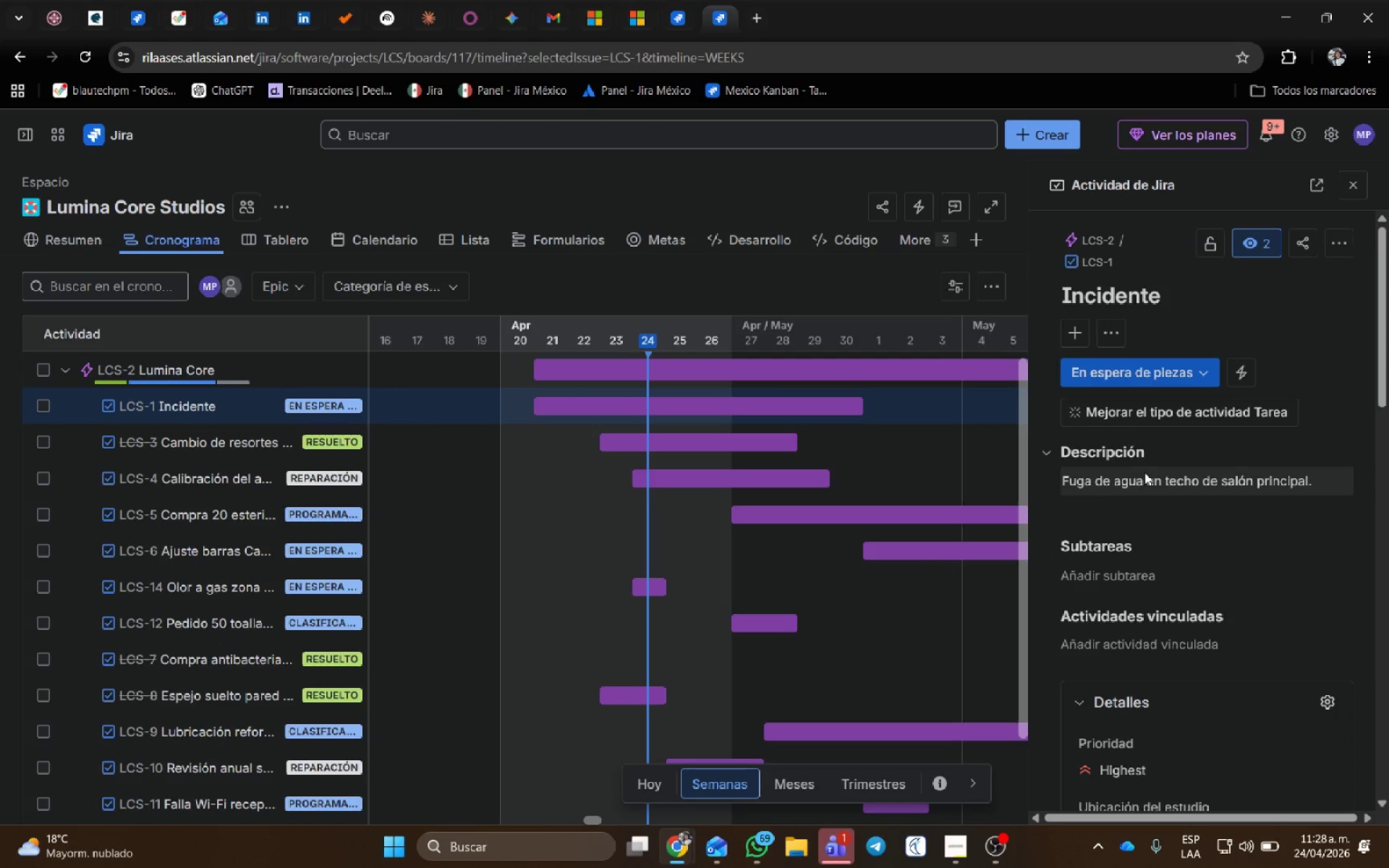 
scroll: coordinate [1182, 427], scroll_direction: down, amount: 1.0
 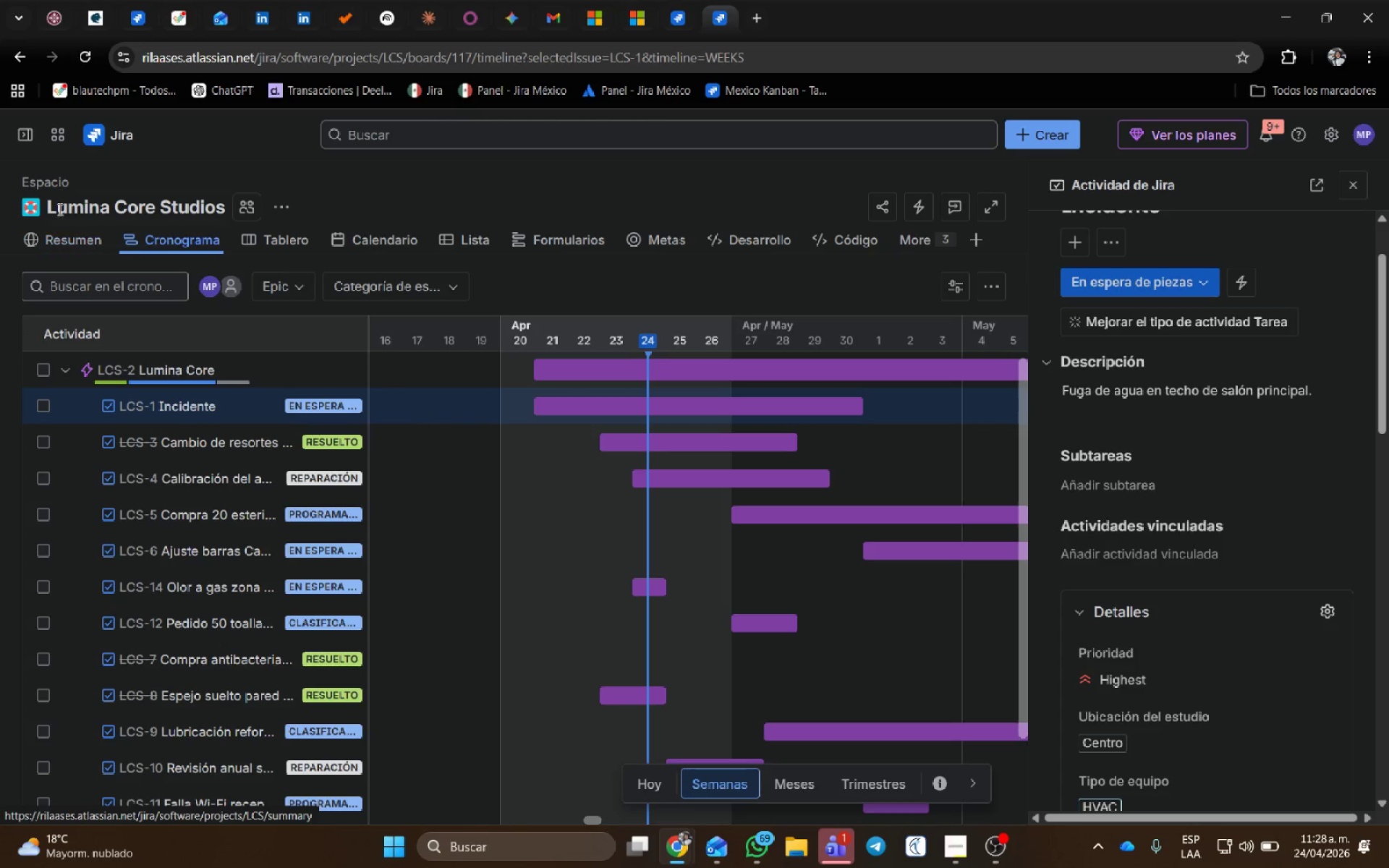 
left_click([25, 143])
 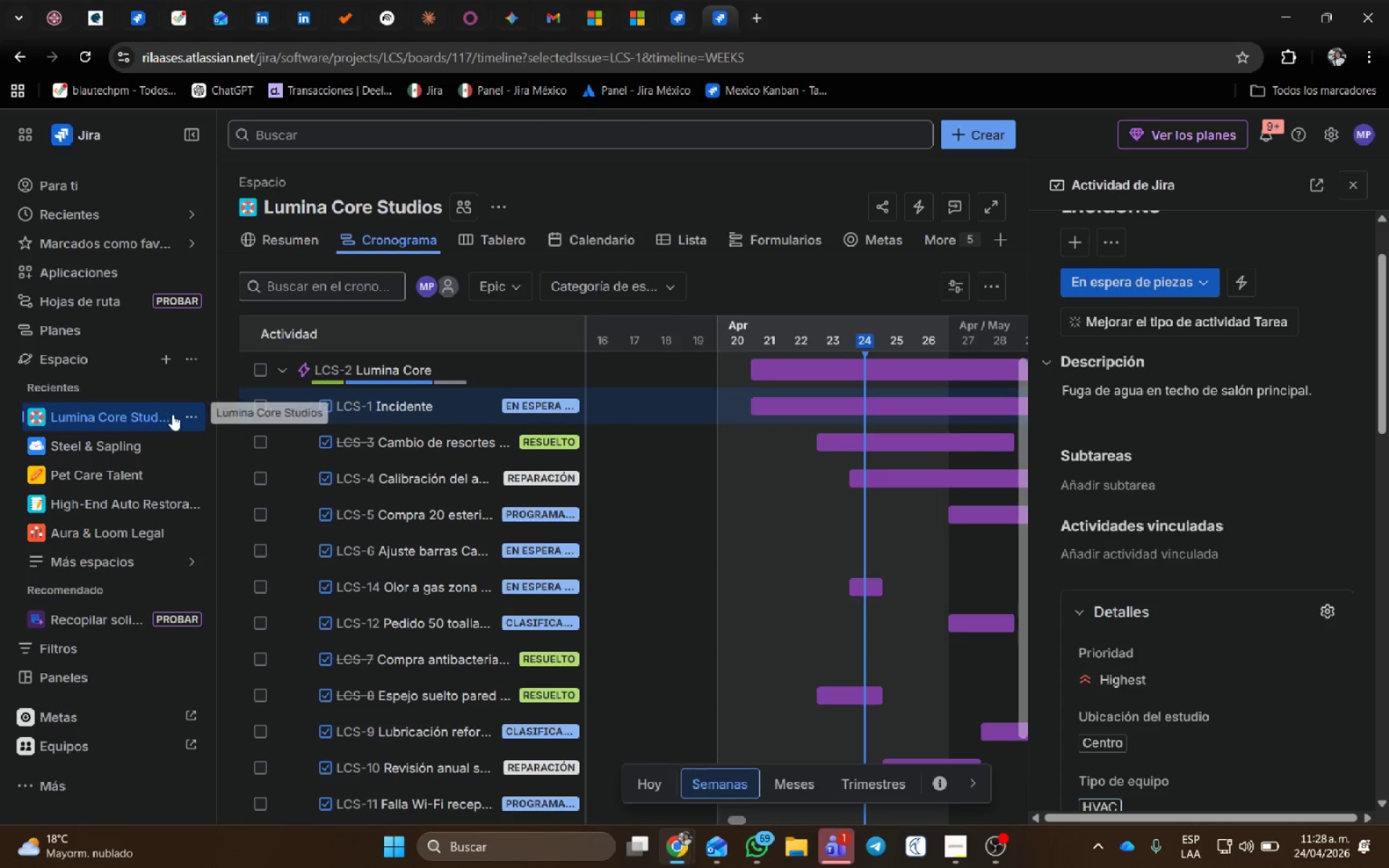 
left_click([185, 409])
 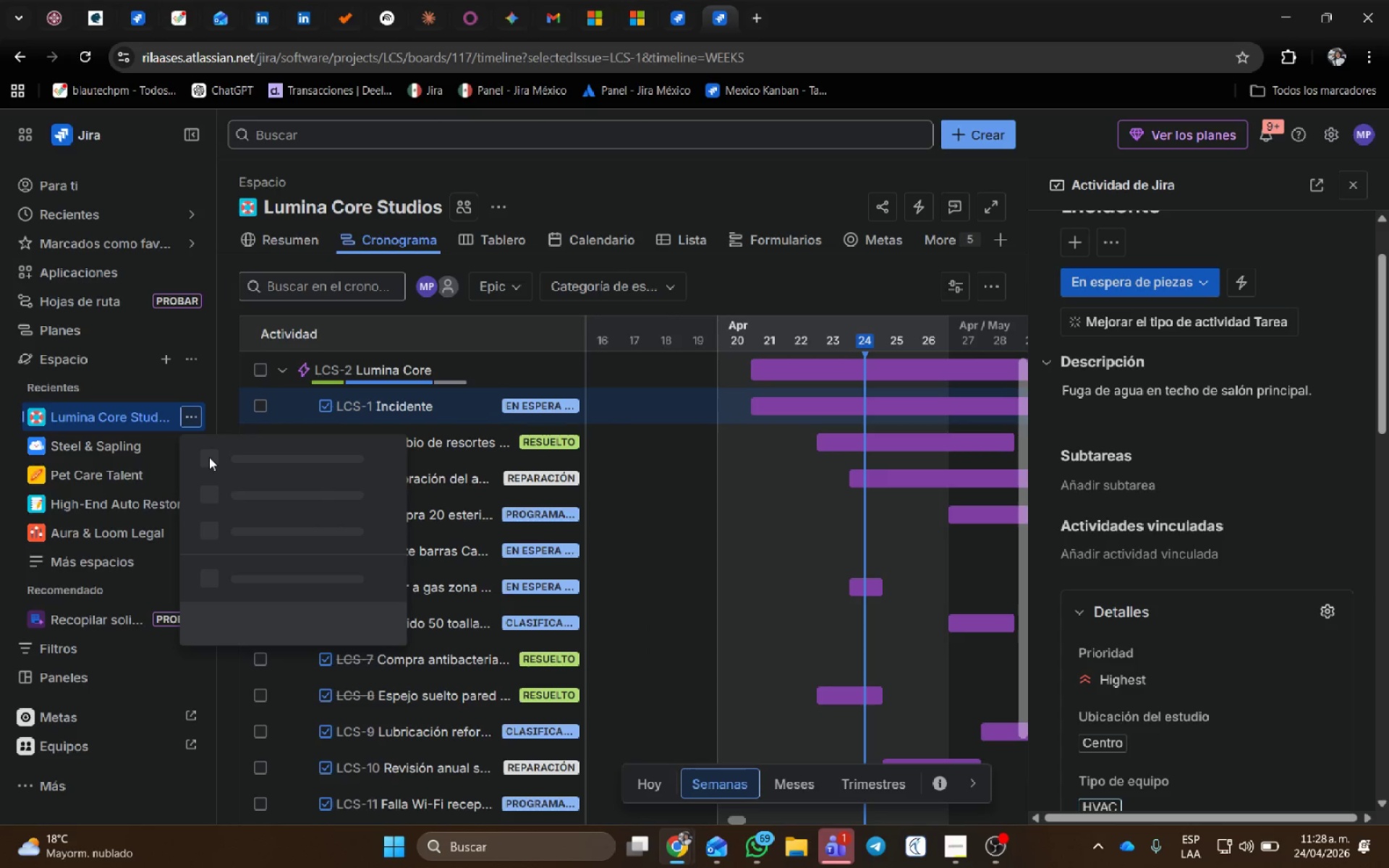 
mouse_move([258, 516])
 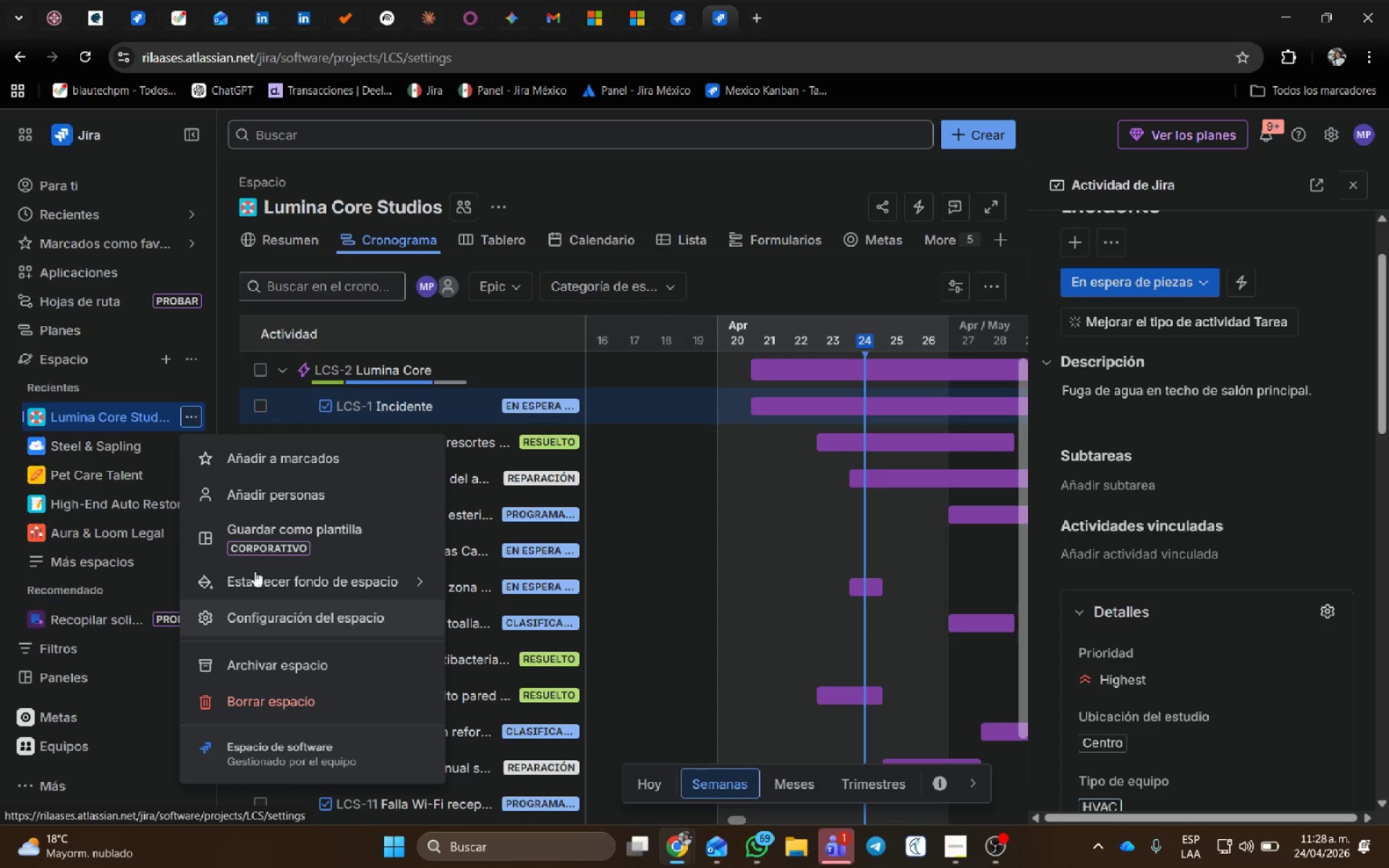 
mouse_move([30, 139])
 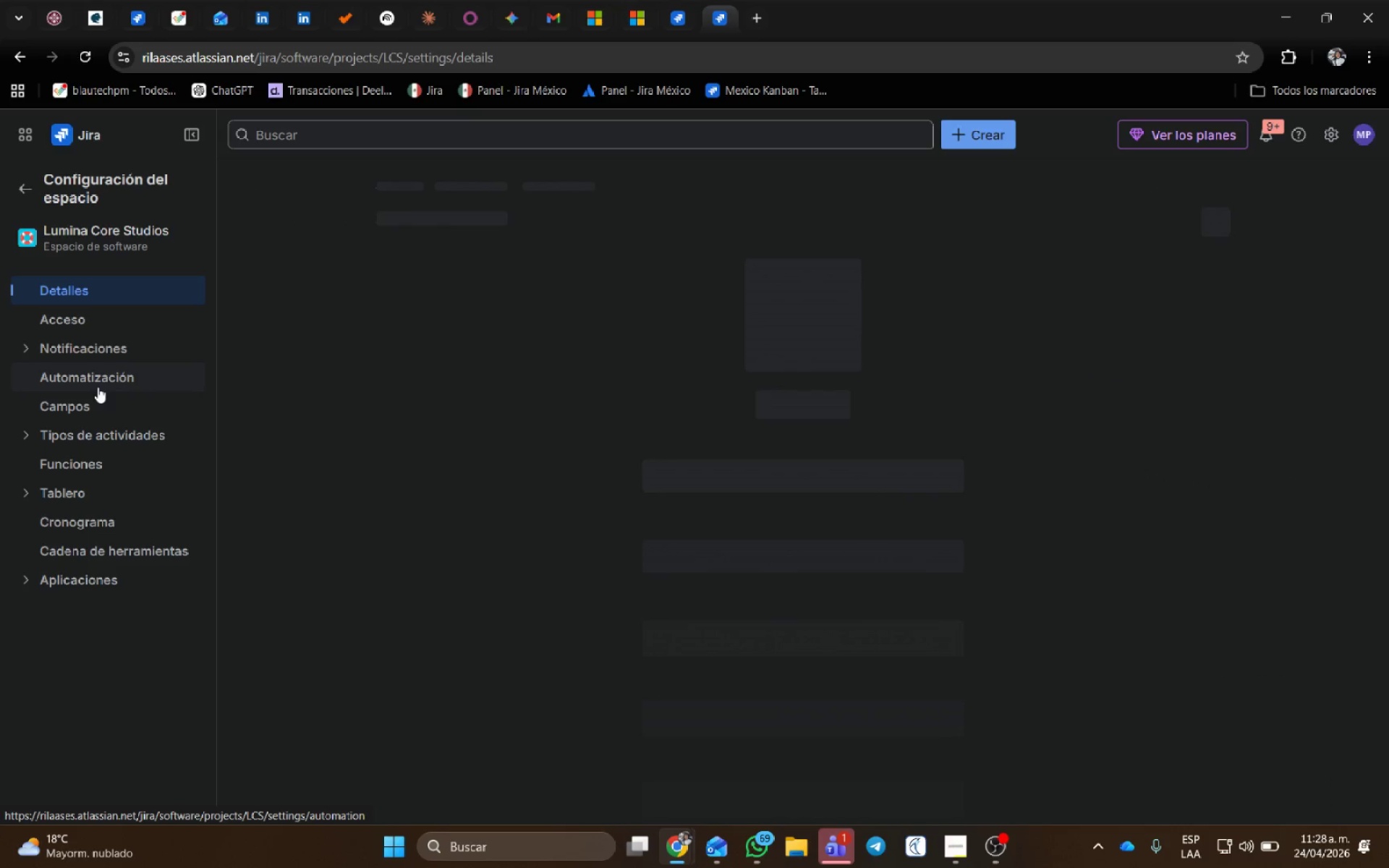 
left_click([97, 387])
 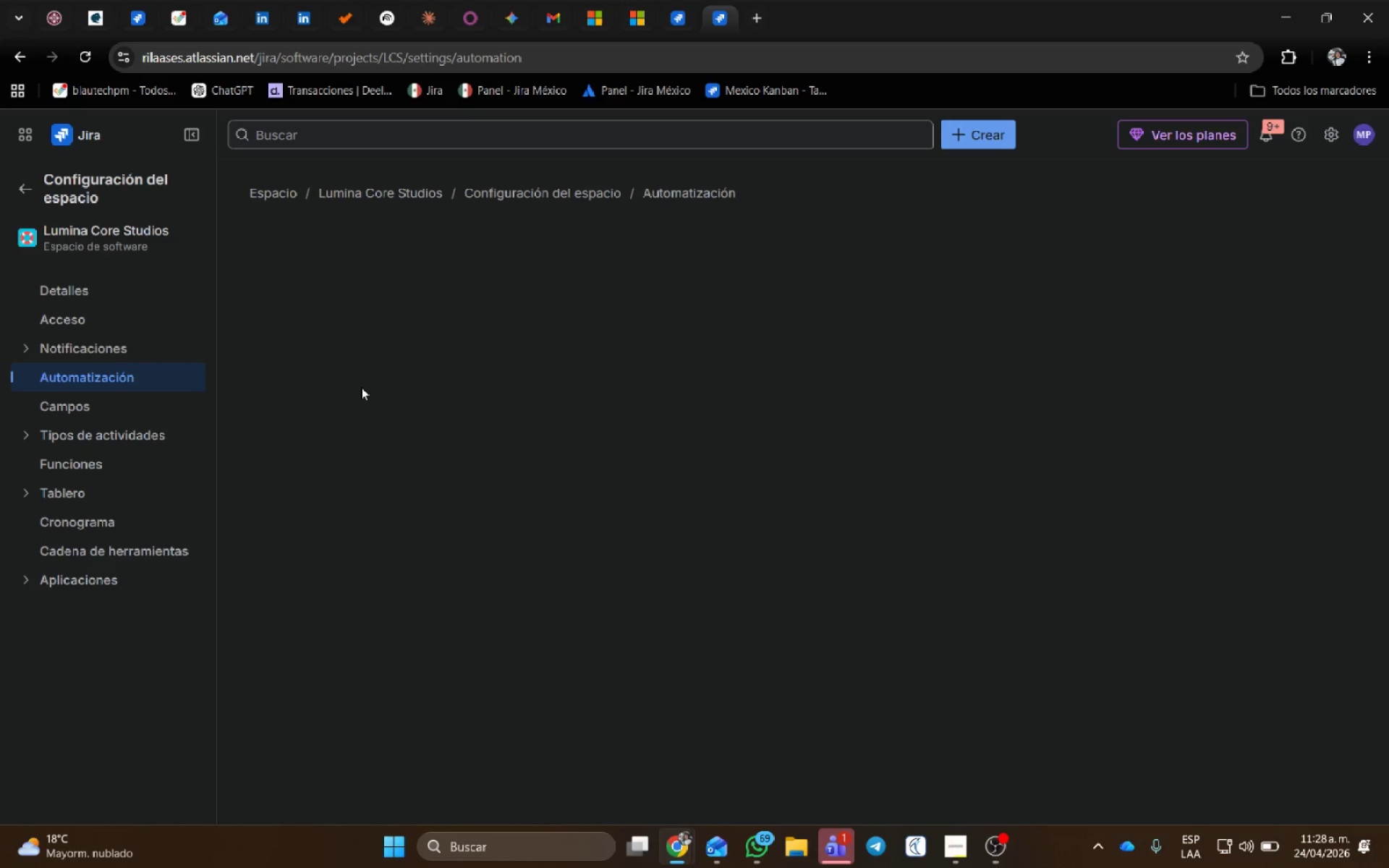 
wait(15.61)
 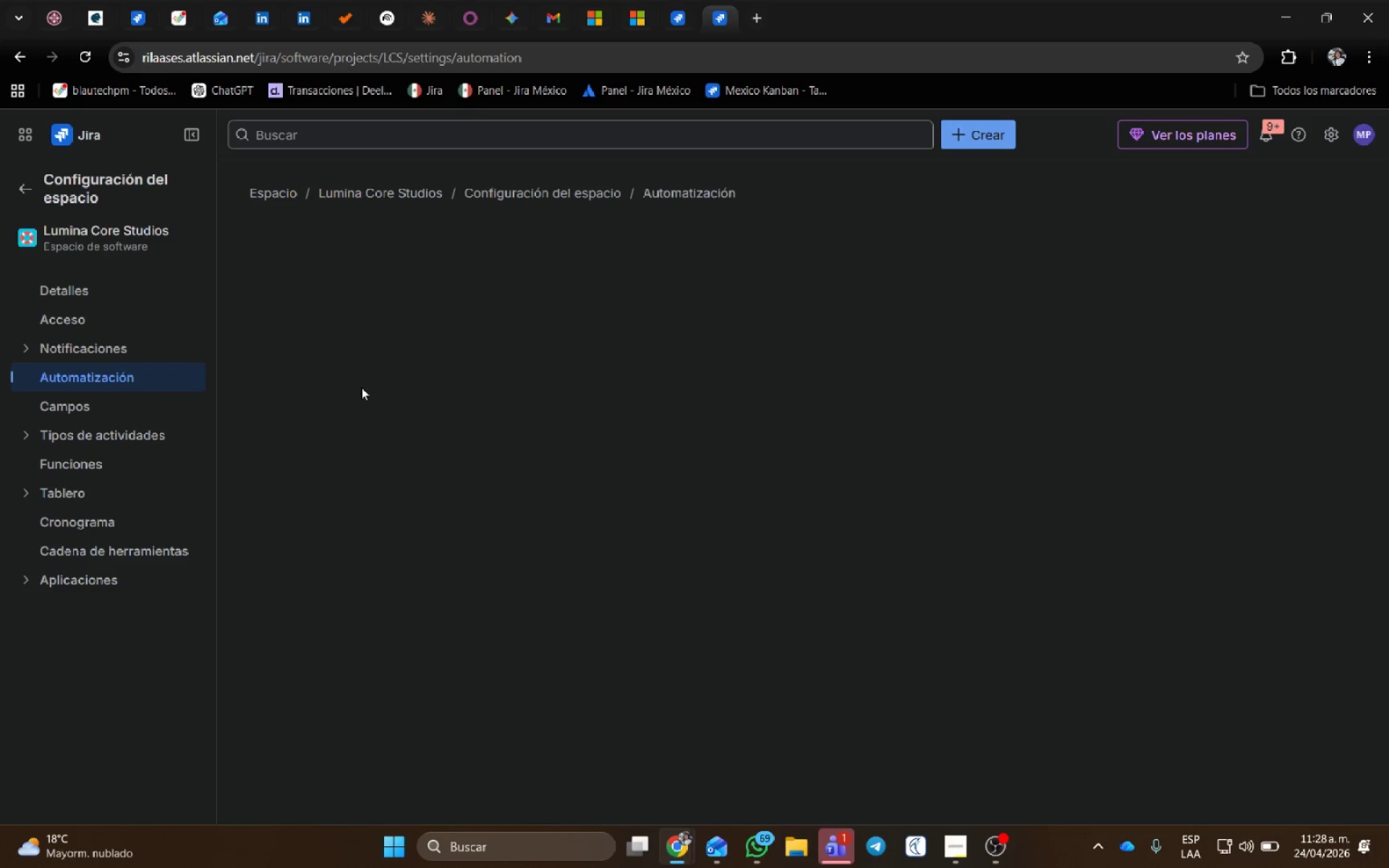 
left_click([43, 383])
 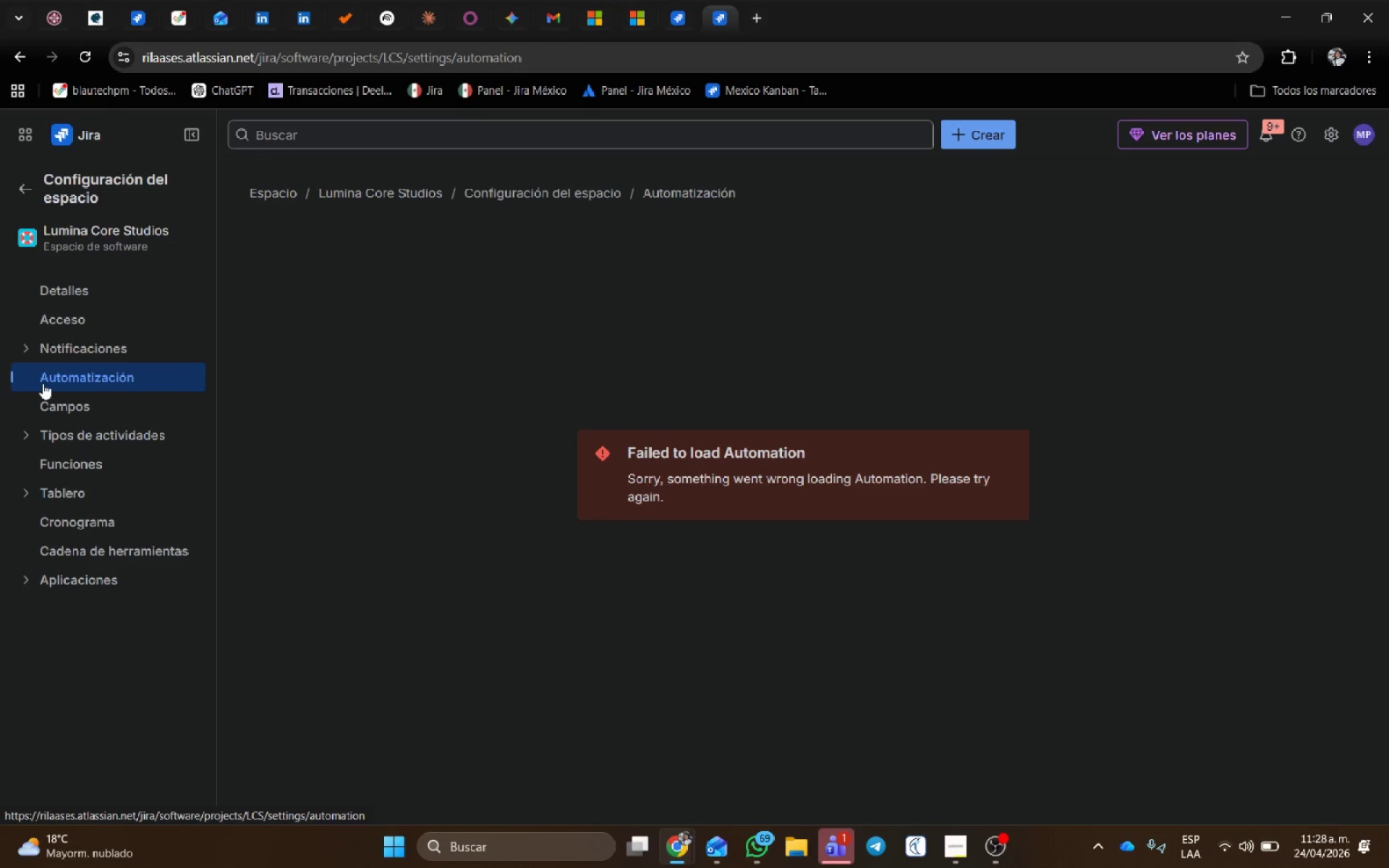 
key(Control+Shift+ShiftLeft)
 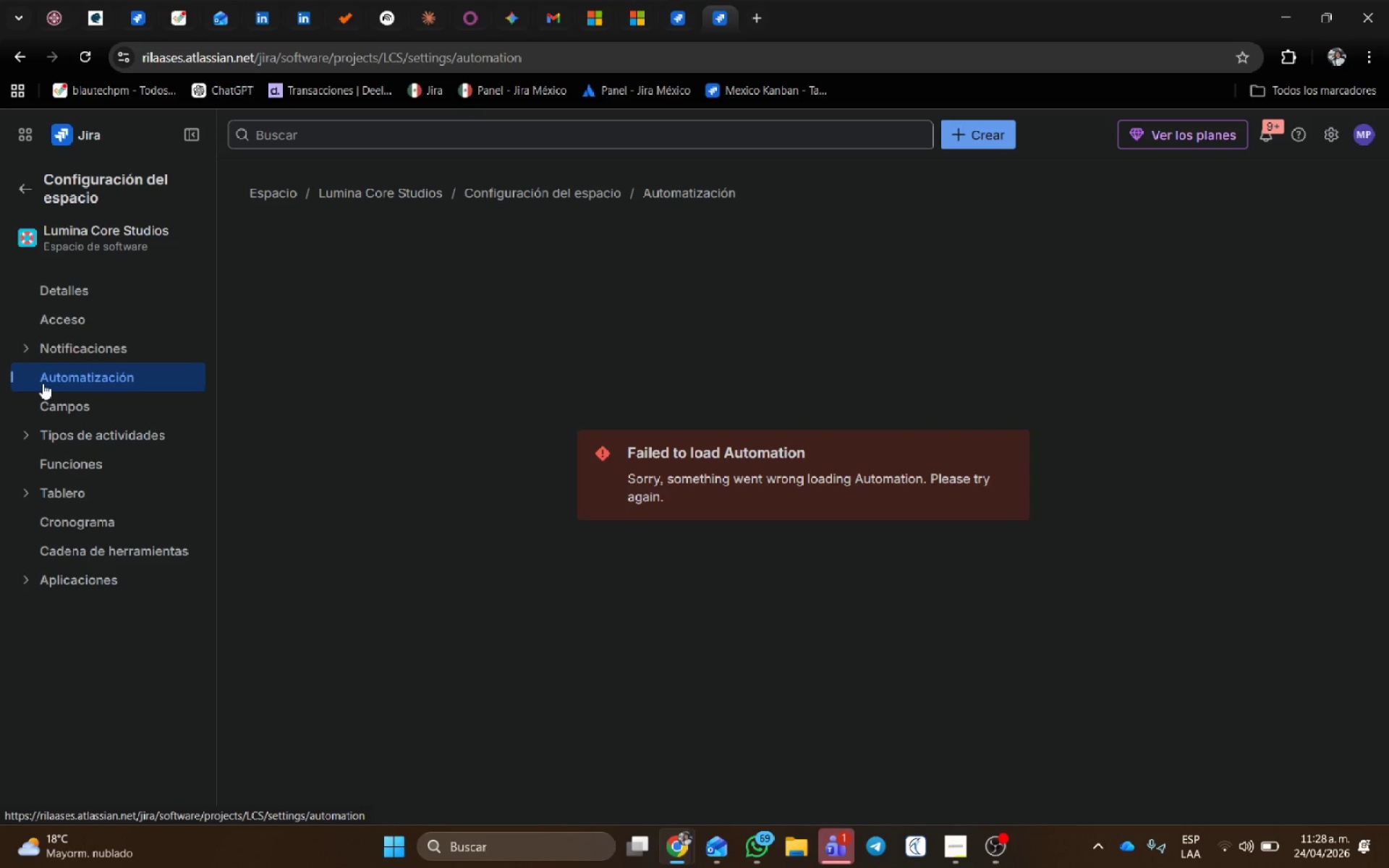 
key(Control+Shift+R)
 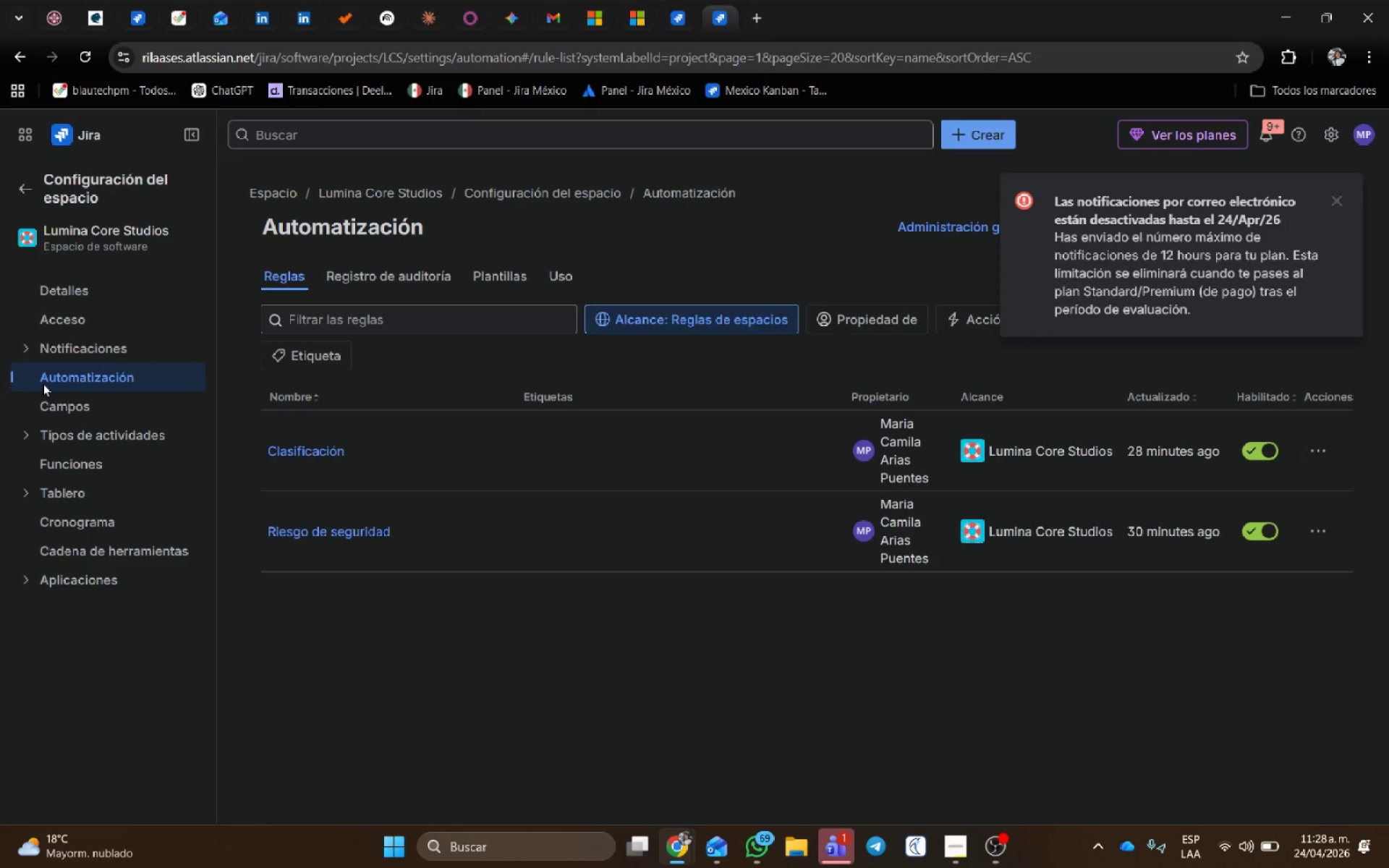 
wait(14.89)
 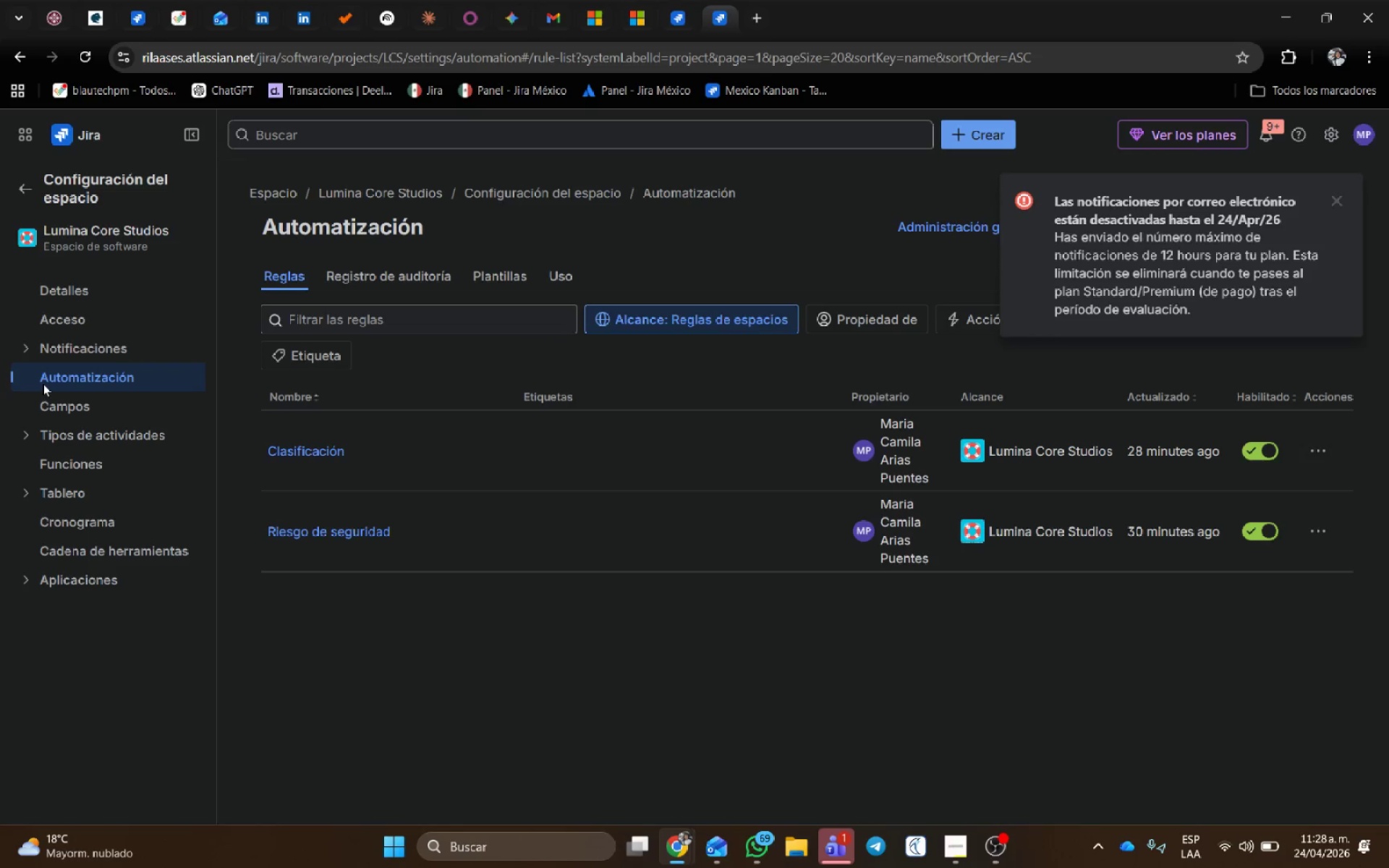 
left_click([1338, 202])
 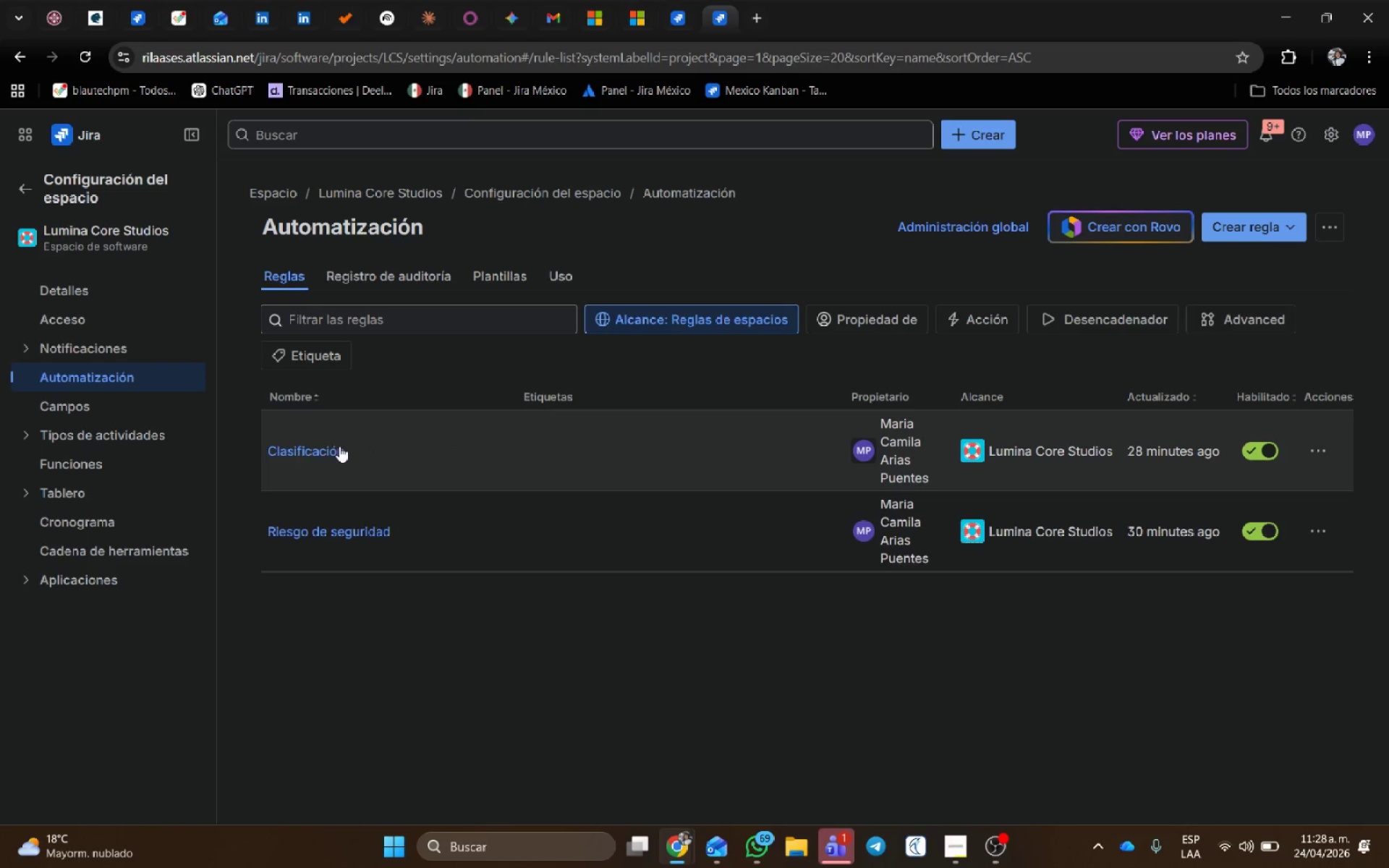 
left_click([329, 448])
 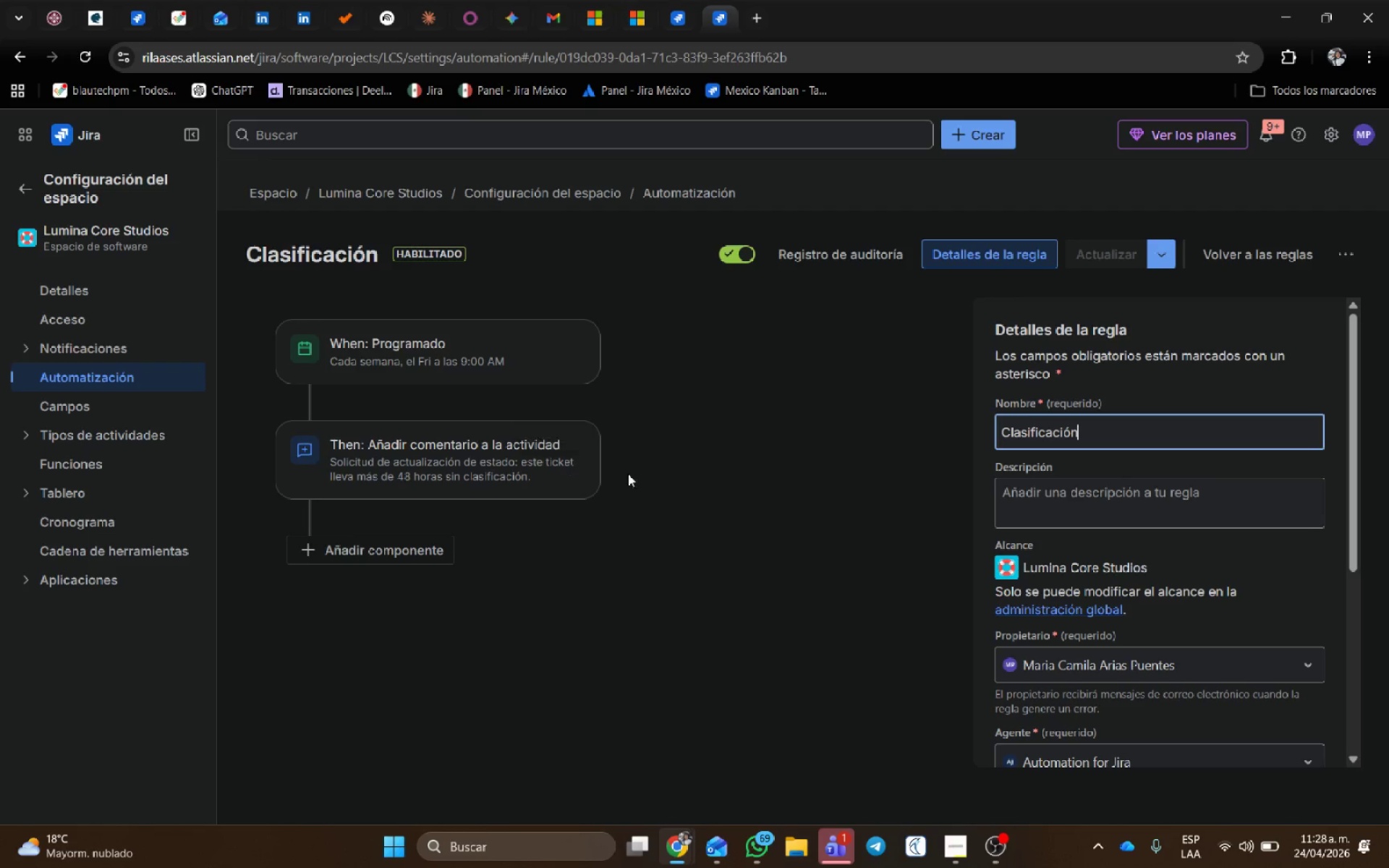 
wait(7.67)
 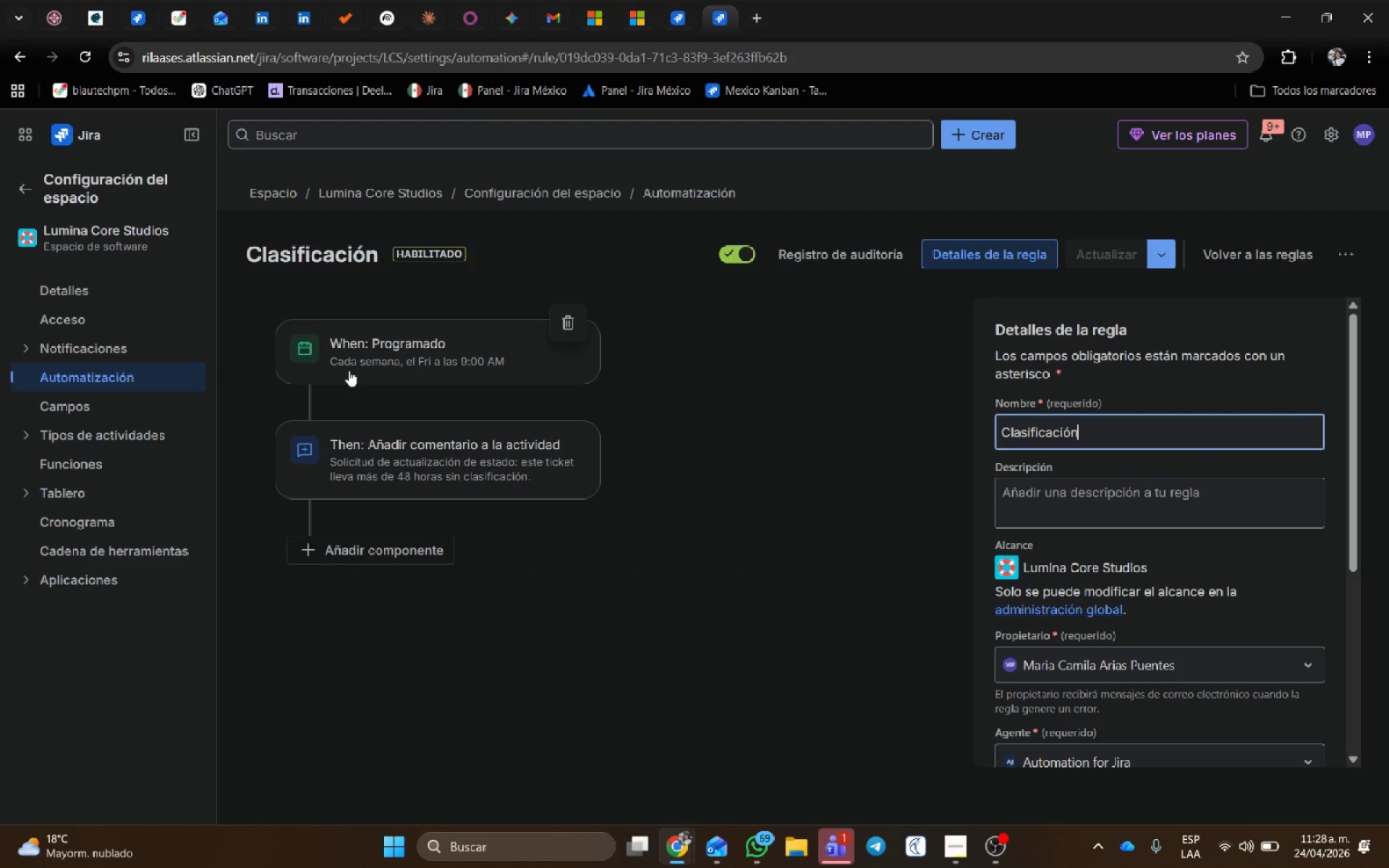 
left_click([1257, 255])
 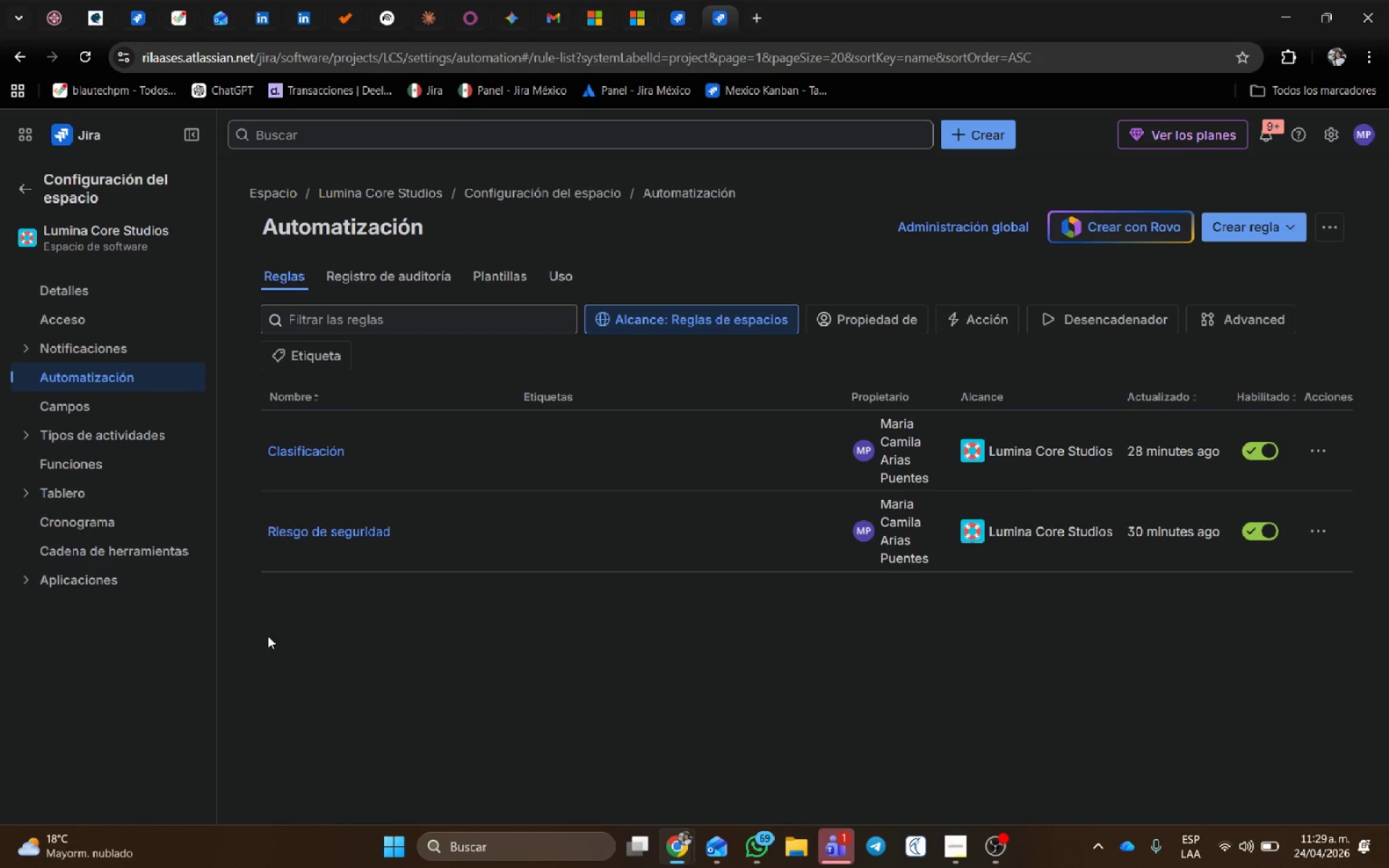 
left_click([330, 536])
 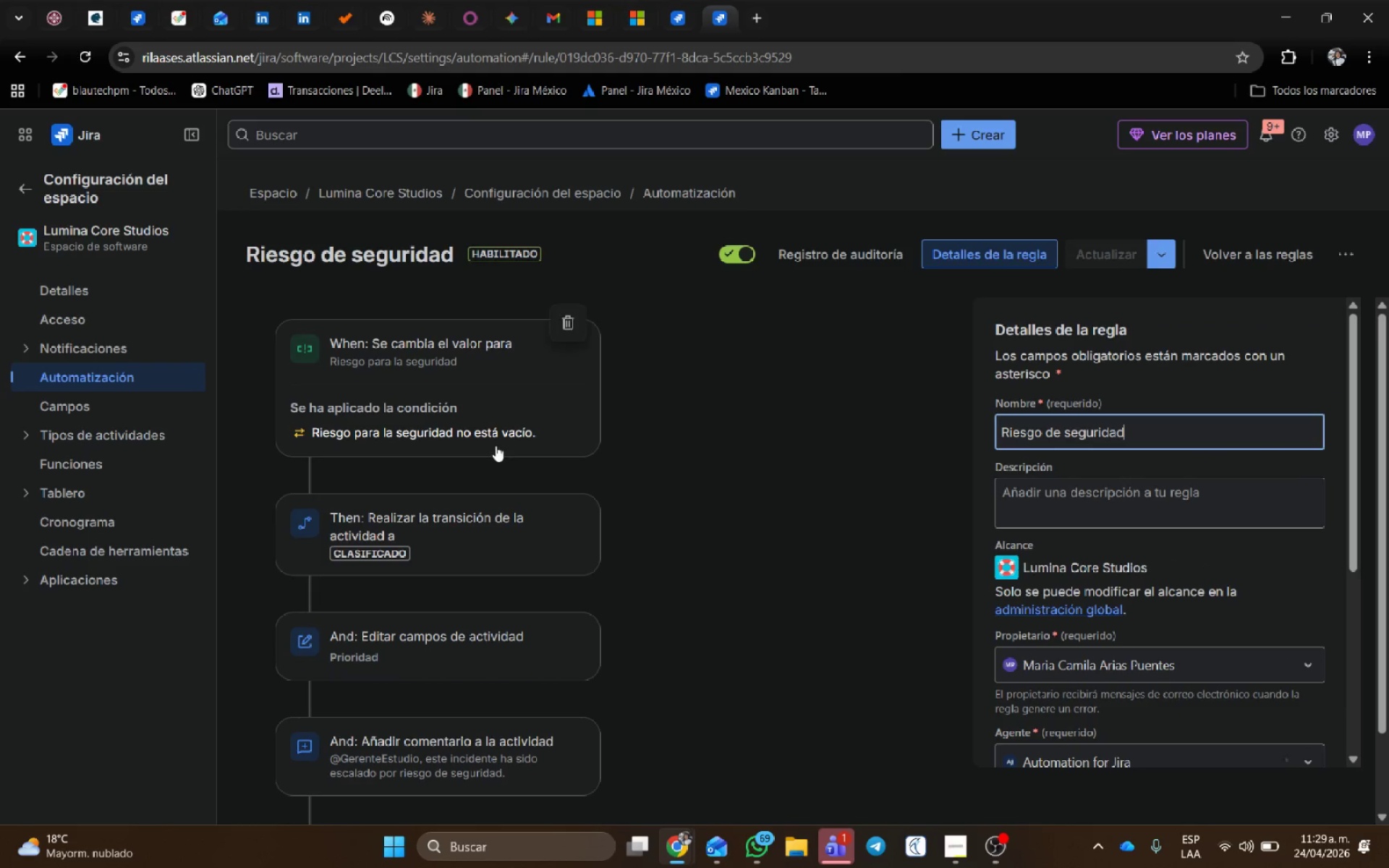 
scroll: coordinate [472, 427], scroll_direction: down, amount: 3.0
 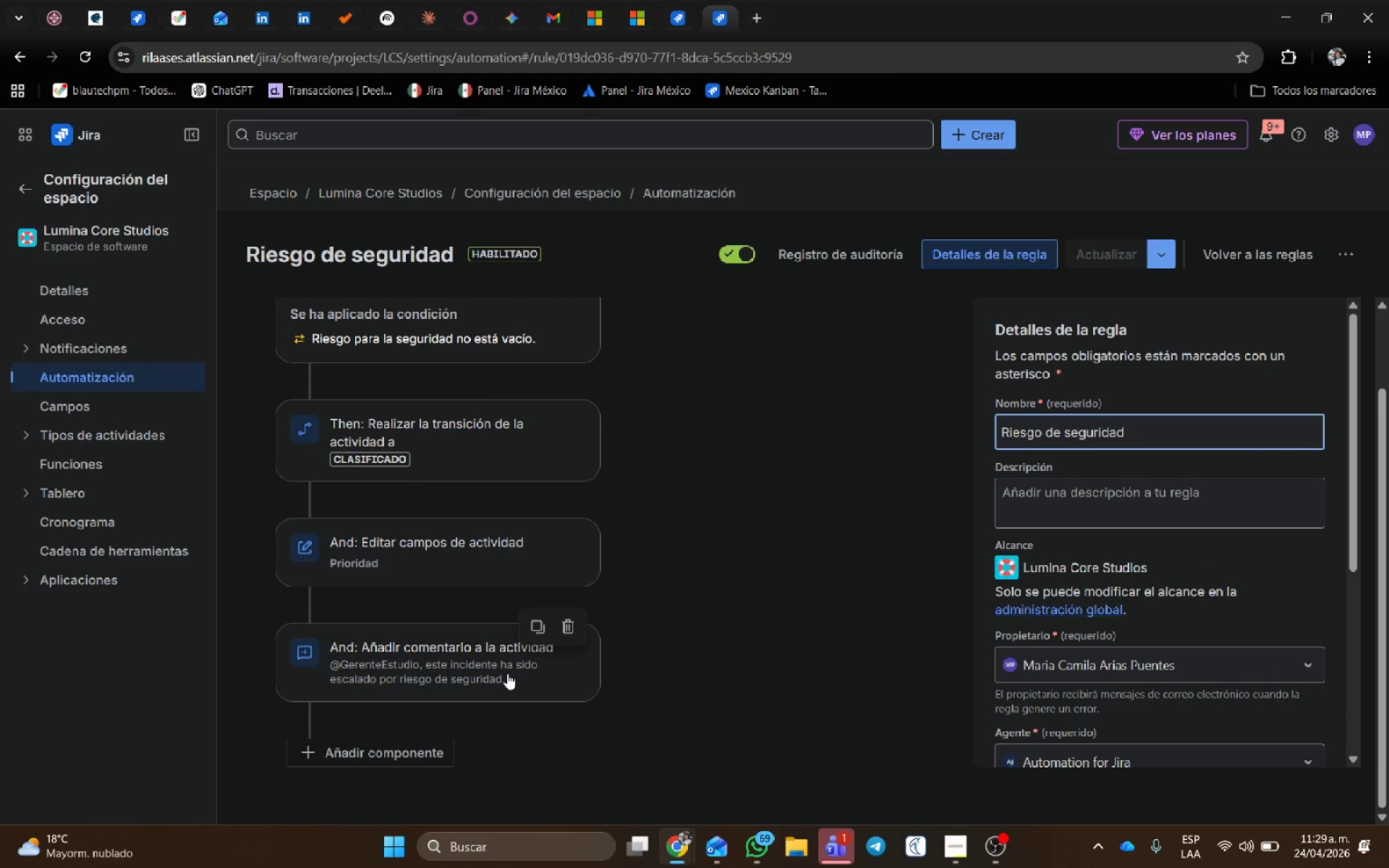 
scroll: coordinate [480, 555], scroll_direction: up, amount: 1.0
 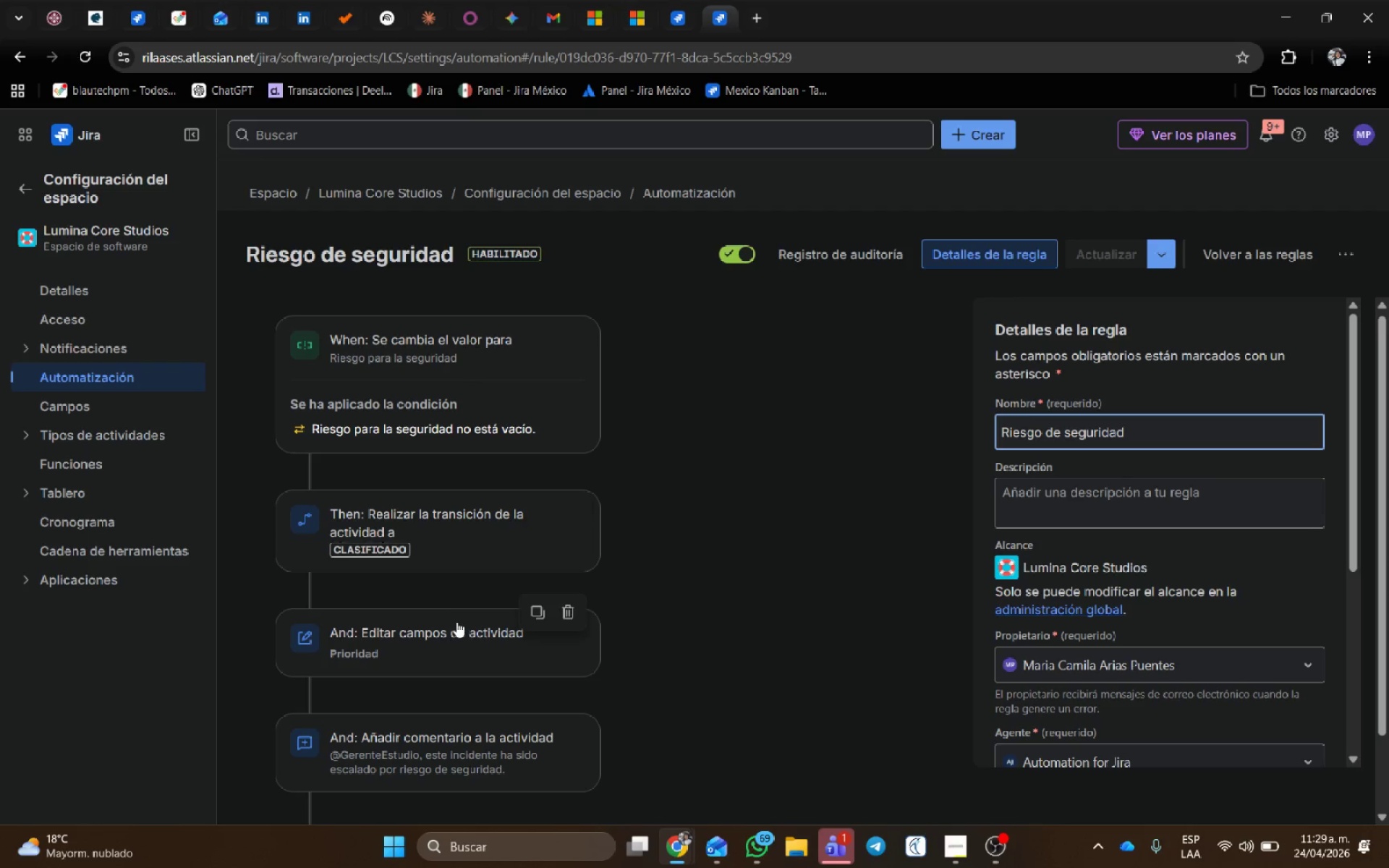 
scroll: coordinate [538, 731], scroll_direction: down, amount: 1.0
 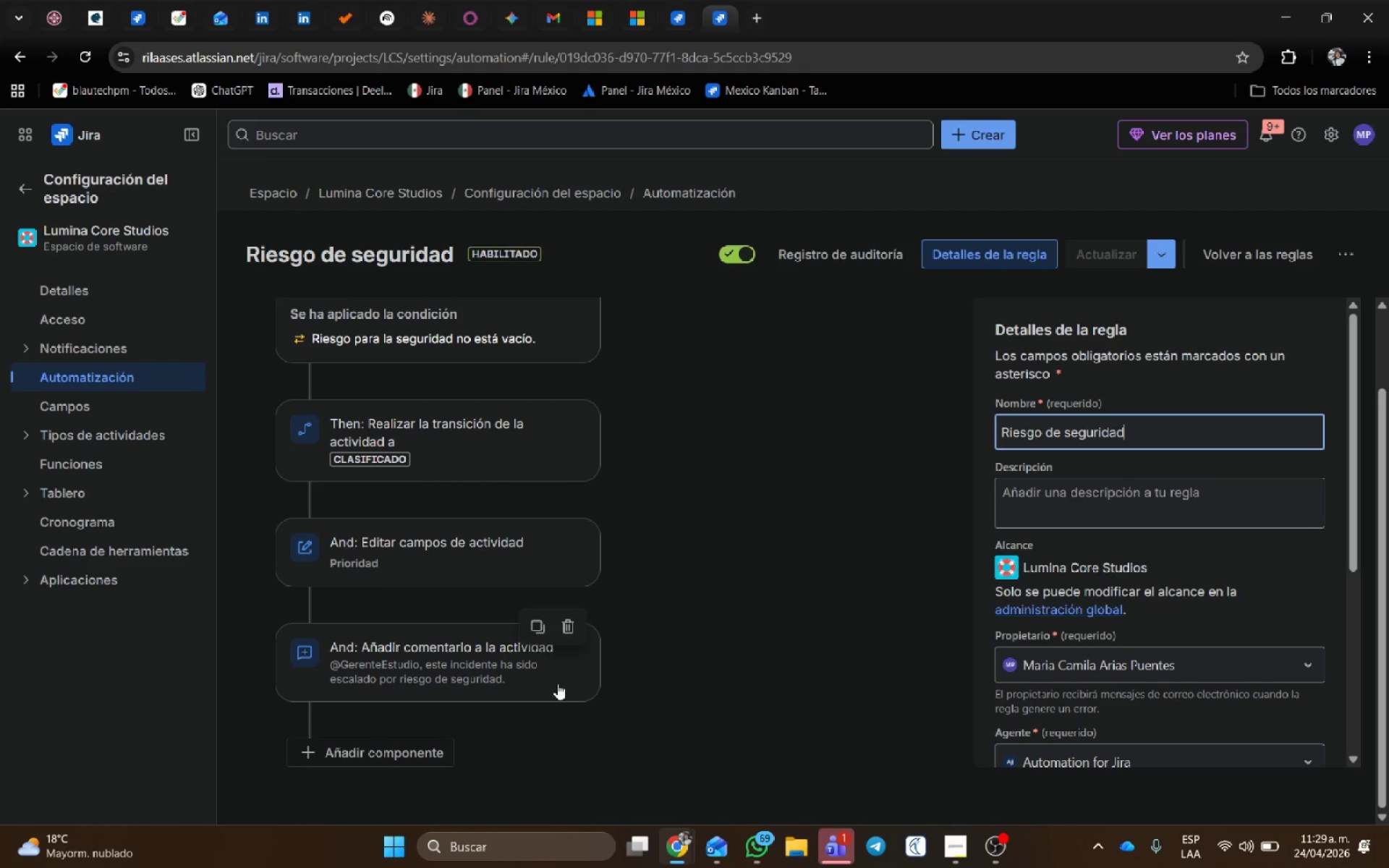 
scroll: coordinate [608, 667], scroll_direction: up, amount: 2.0
 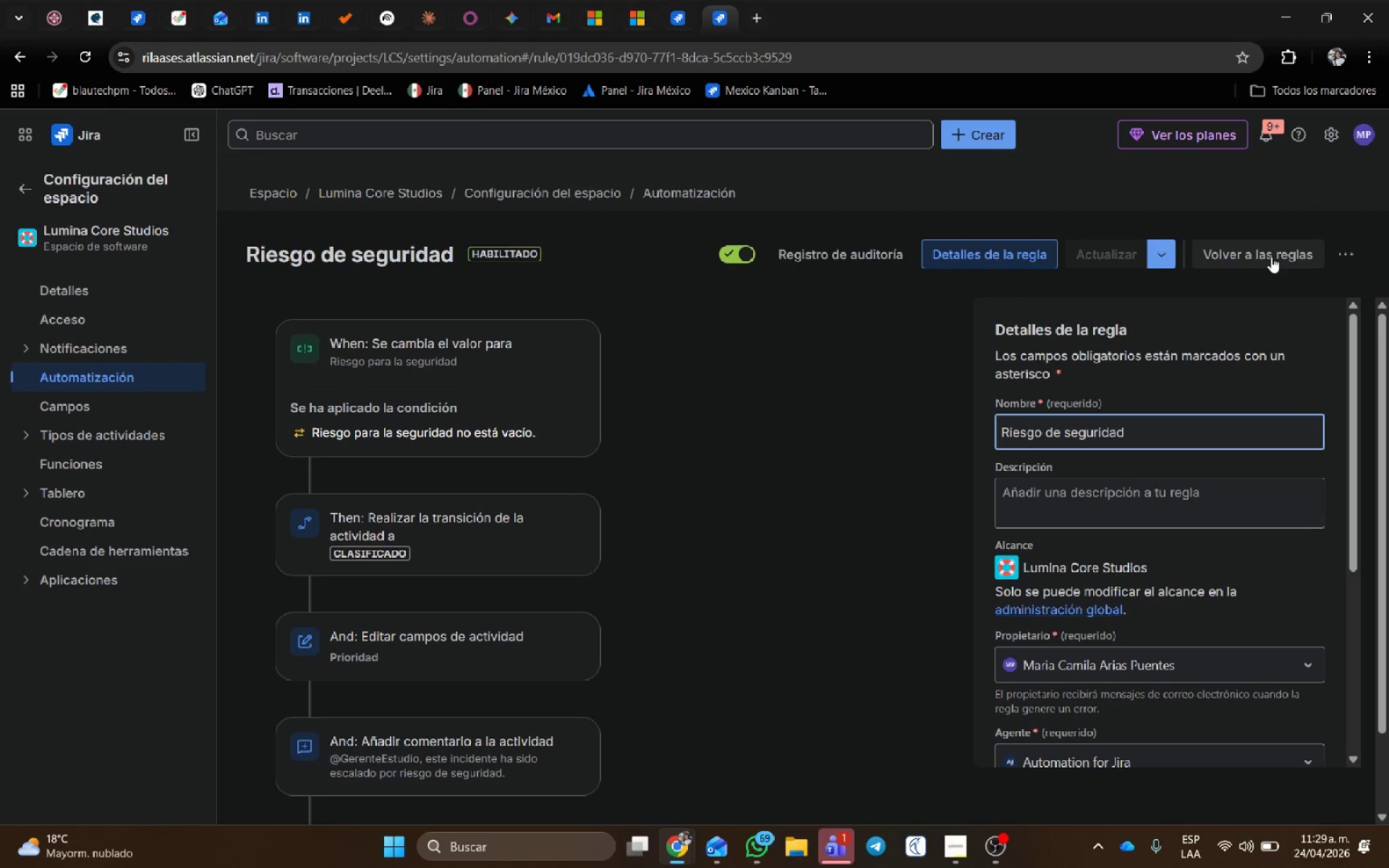 
left_click([1271, 254])
 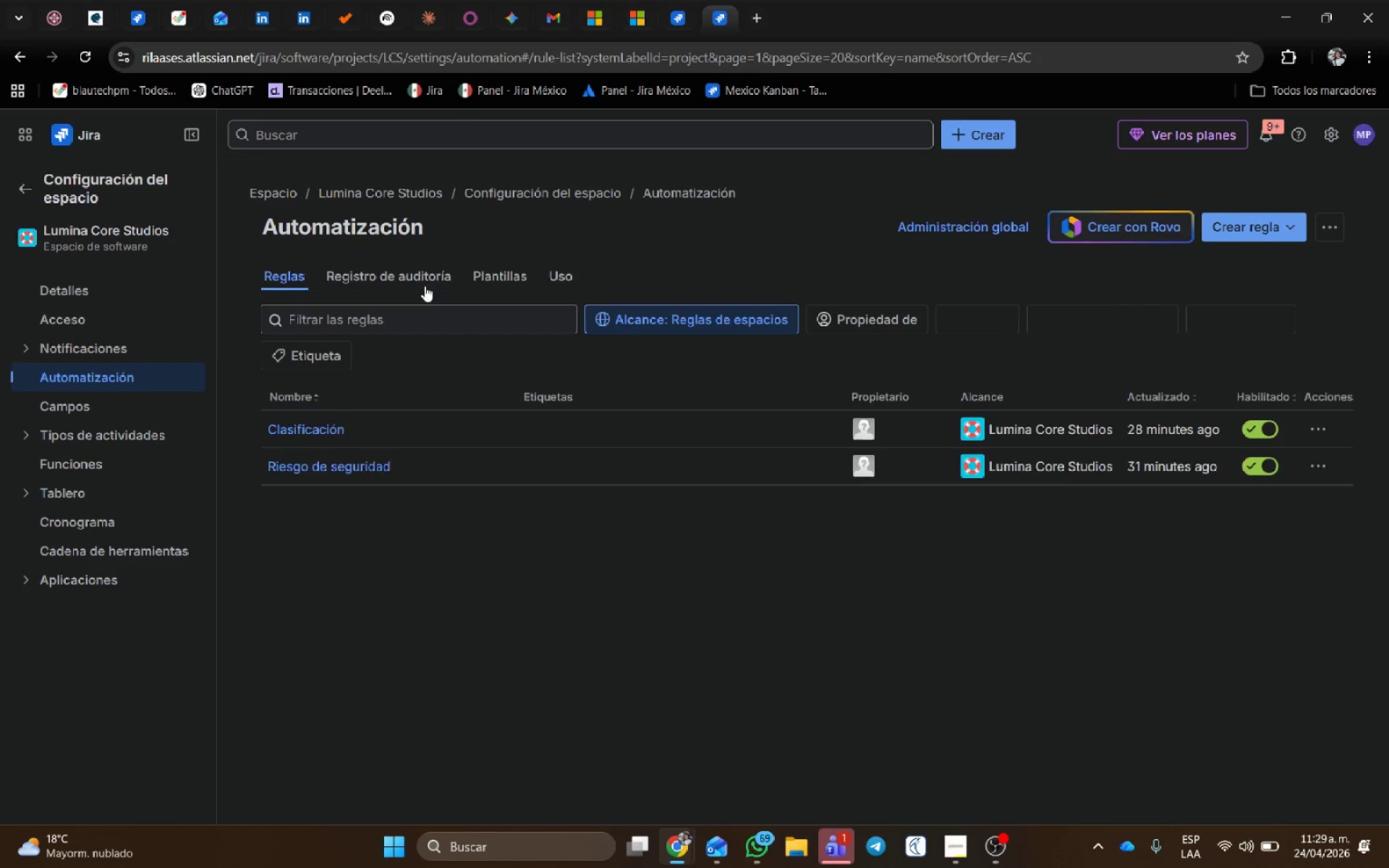 
left_click([424, 279])
 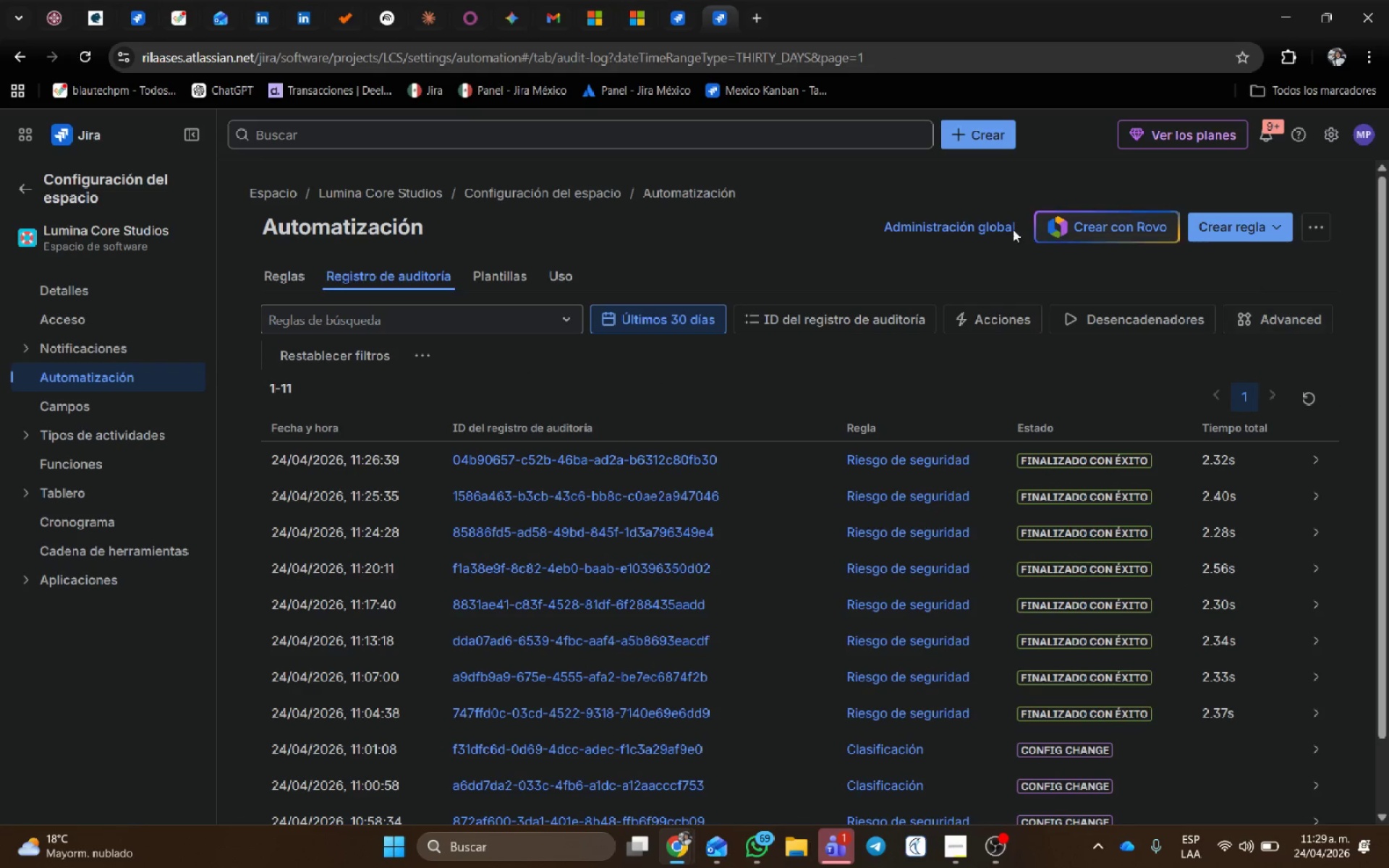 
scroll: coordinate [846, 284], scroll_direction: down, amount: 1.0
 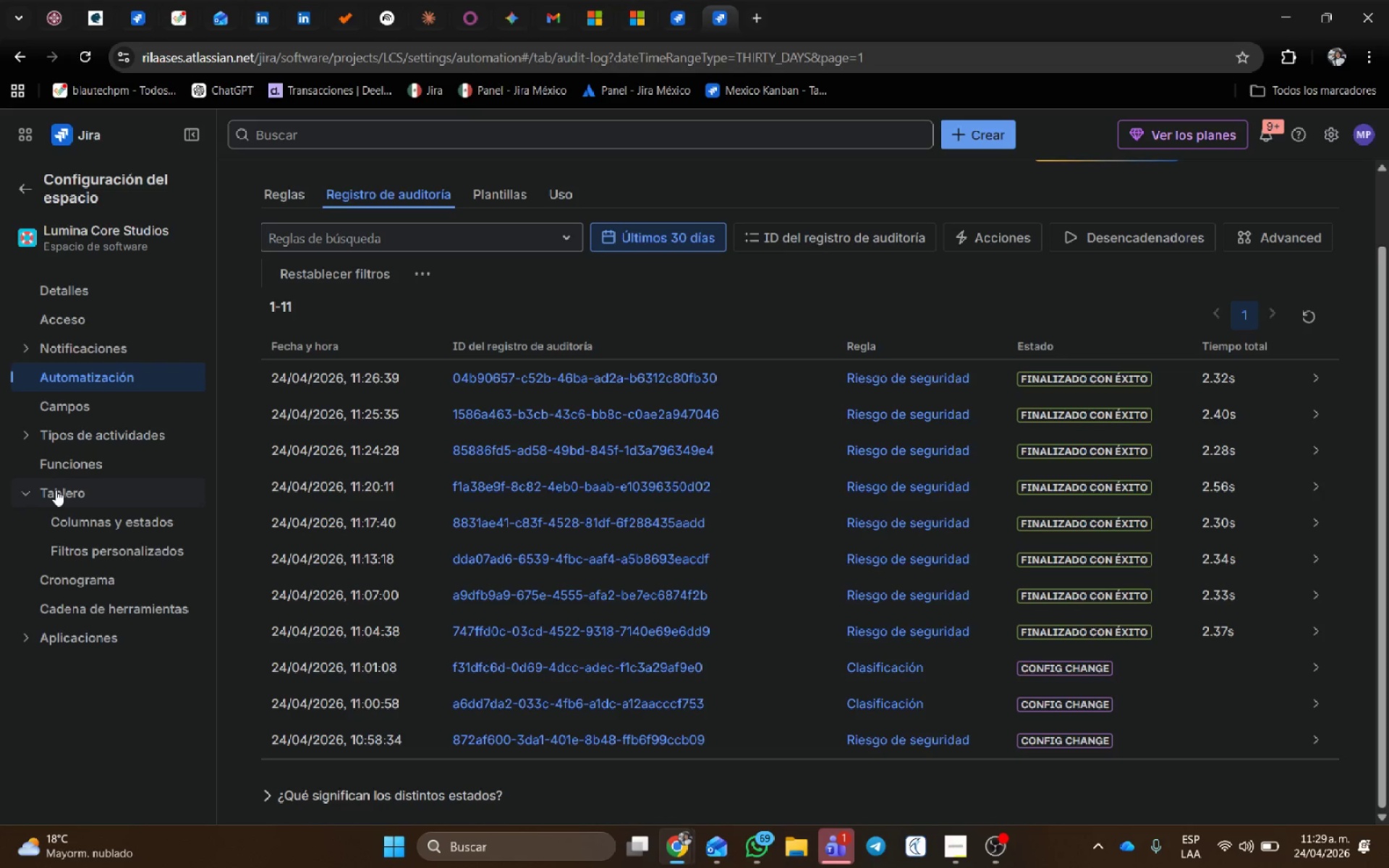 
left_click([77, 532])
 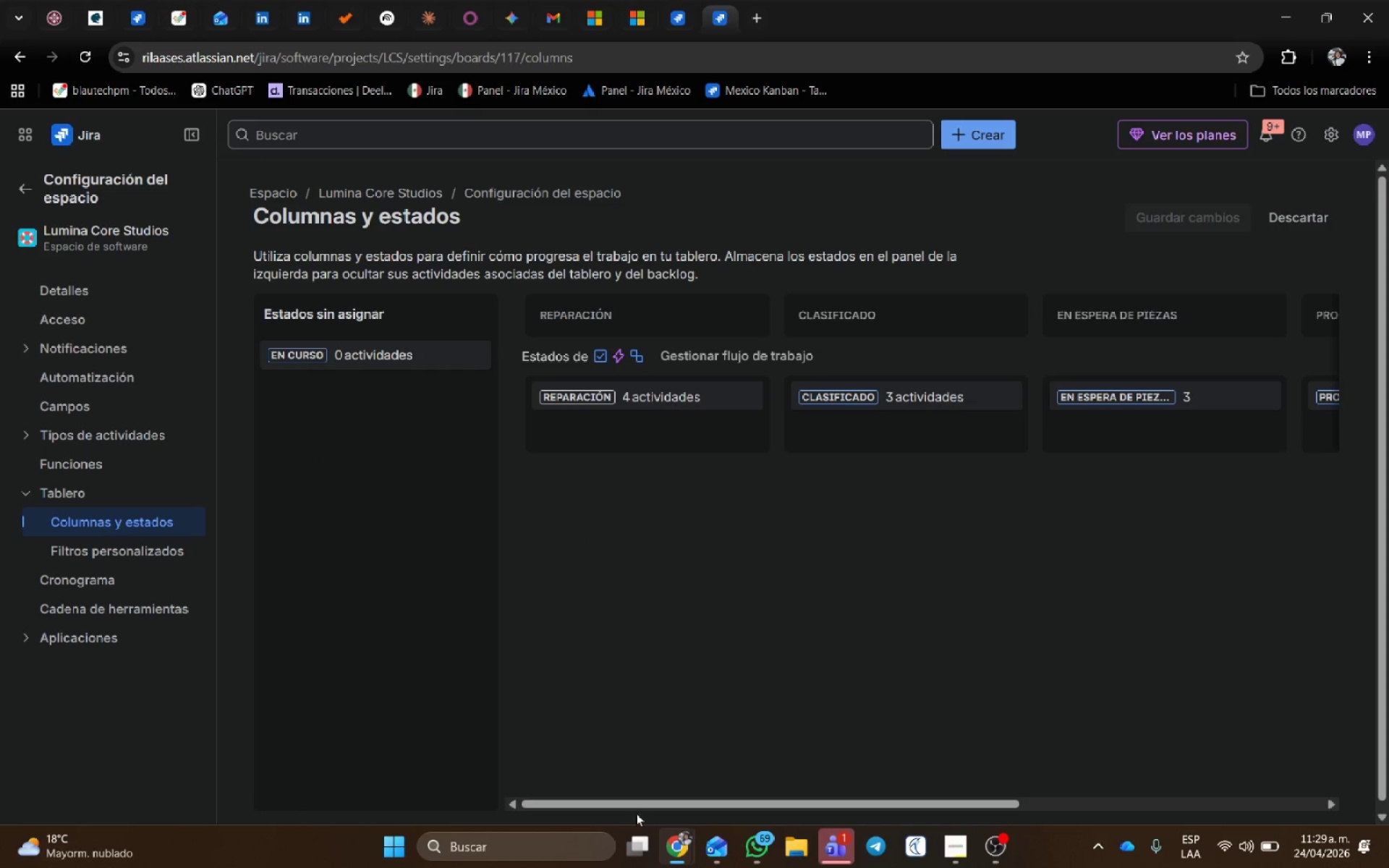 
left_click([760, 354])
 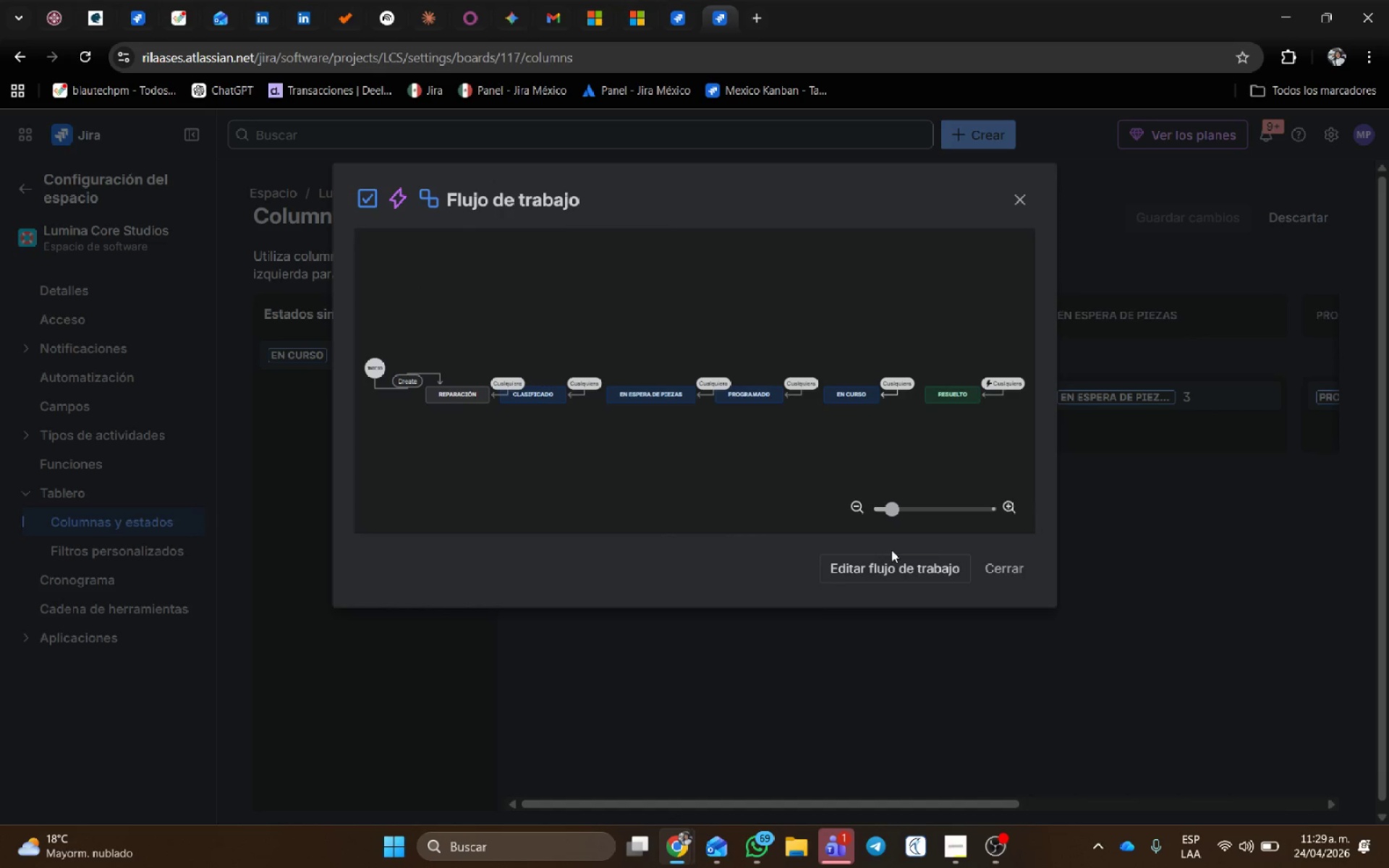 
left_click([893, 567])
 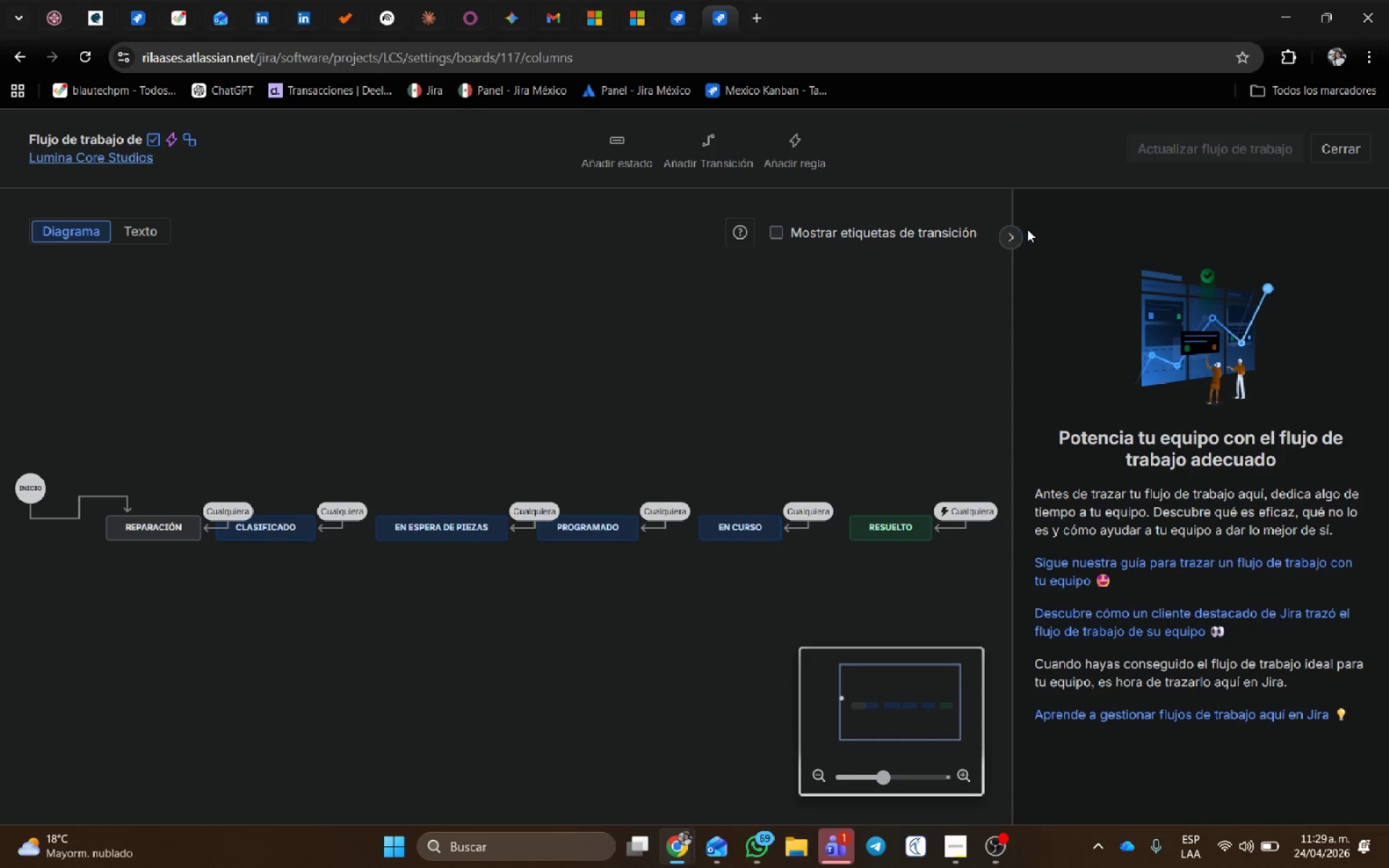 
left_click([1016, 232])
 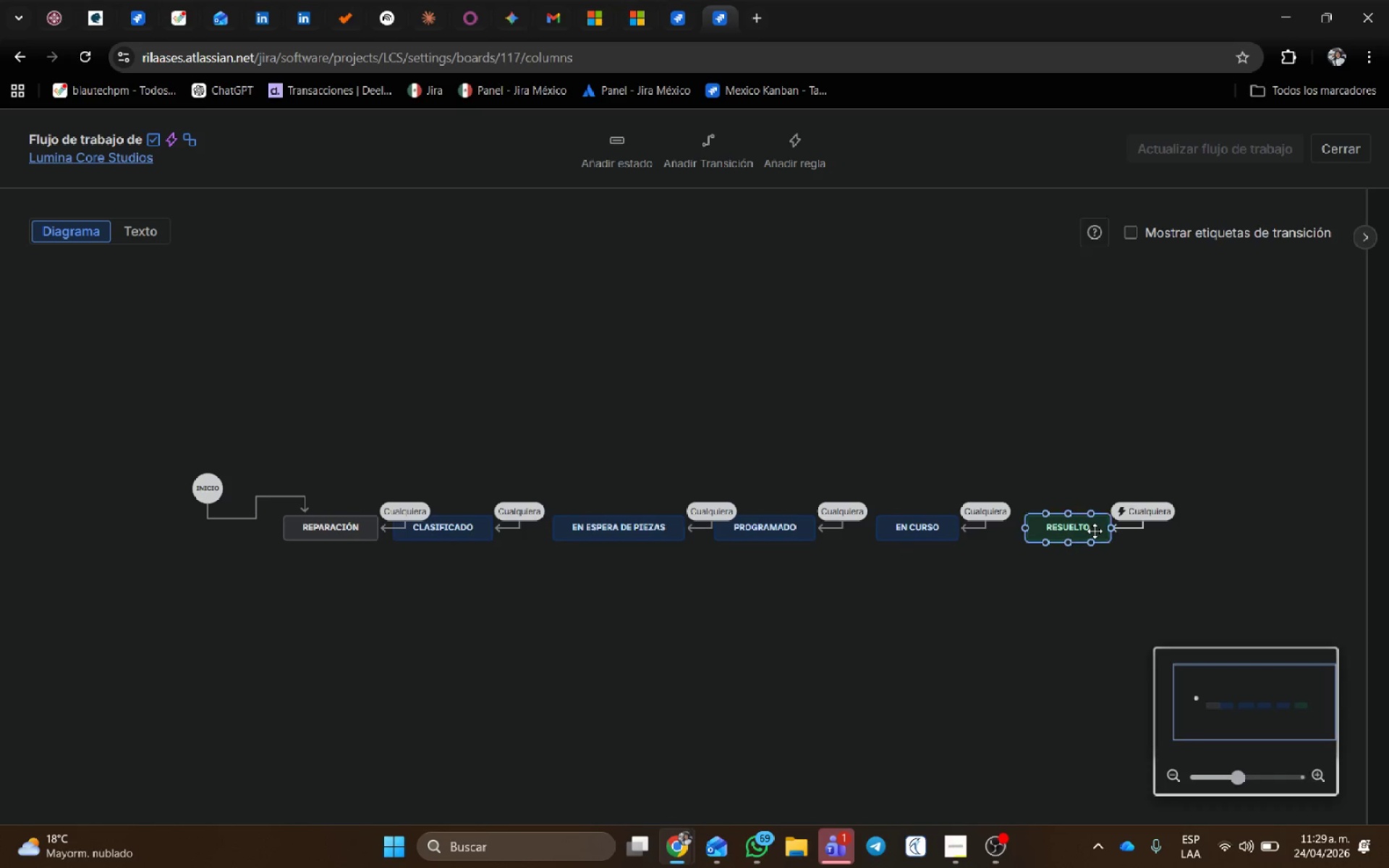 
wait(13.05)
 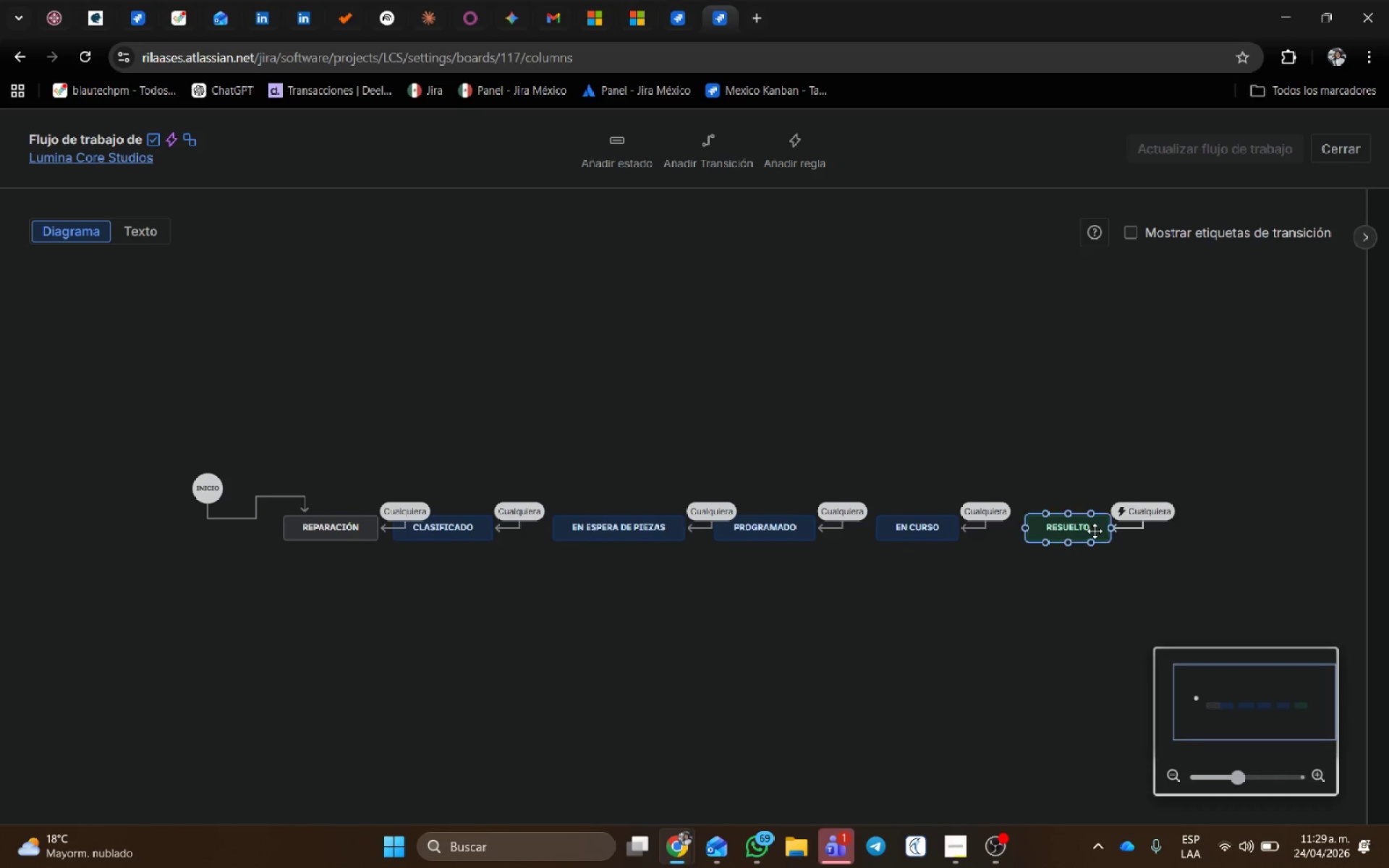 
left_click([1330, 143])
 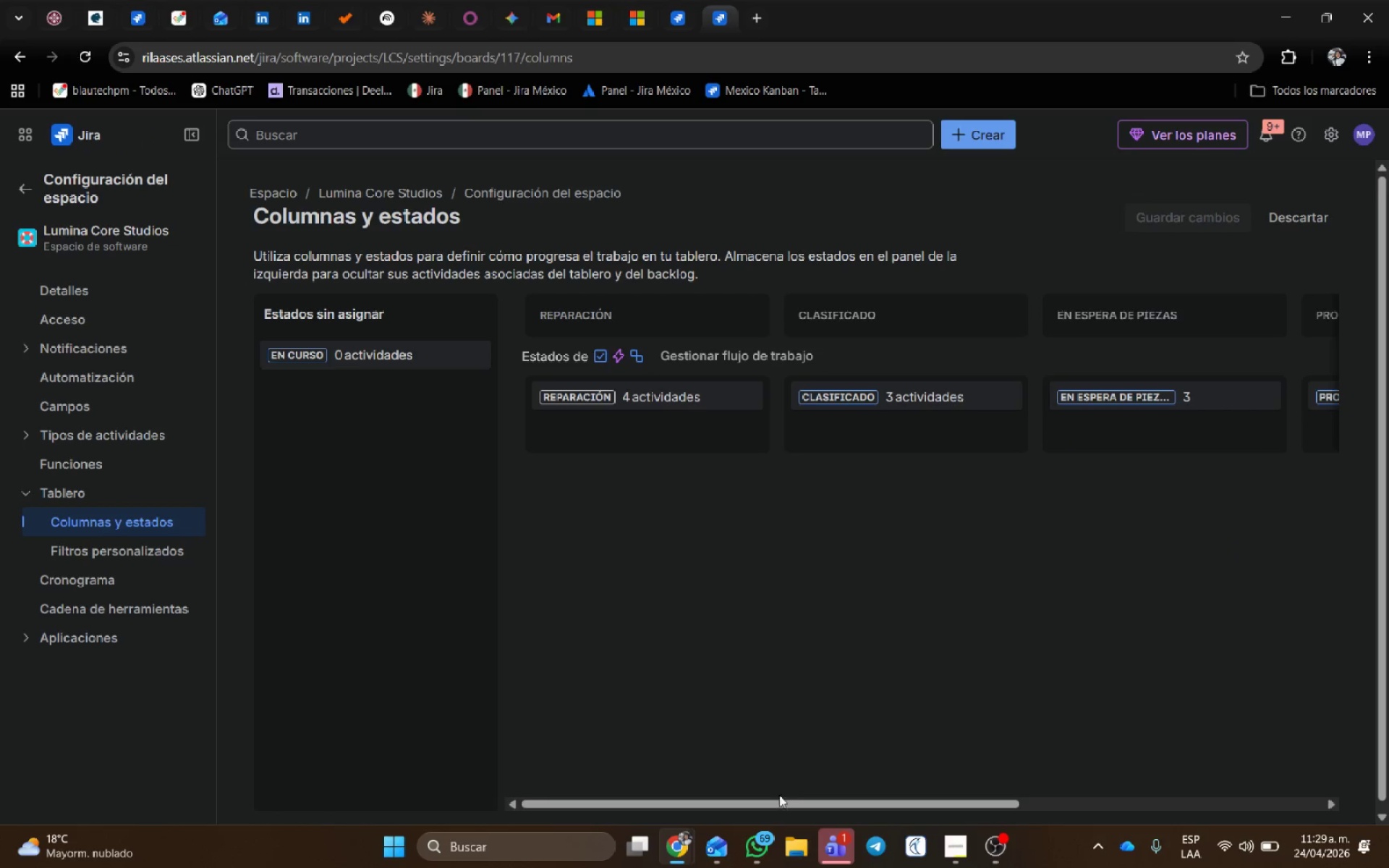 
left_click_drag(start_coordinate=[789, 809], to_coordinate=[1140, 760])
 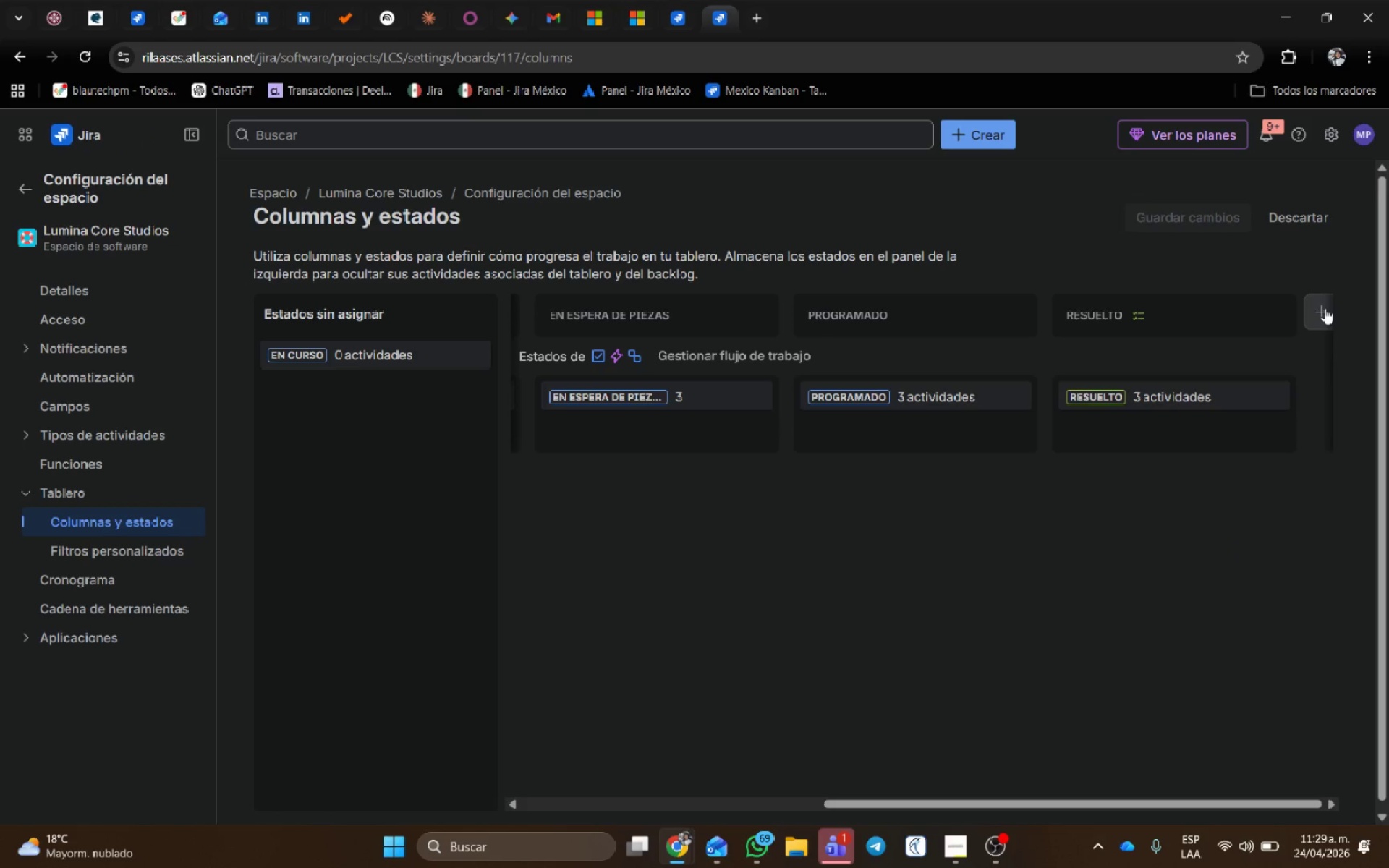 
left_click([1325, 308])
 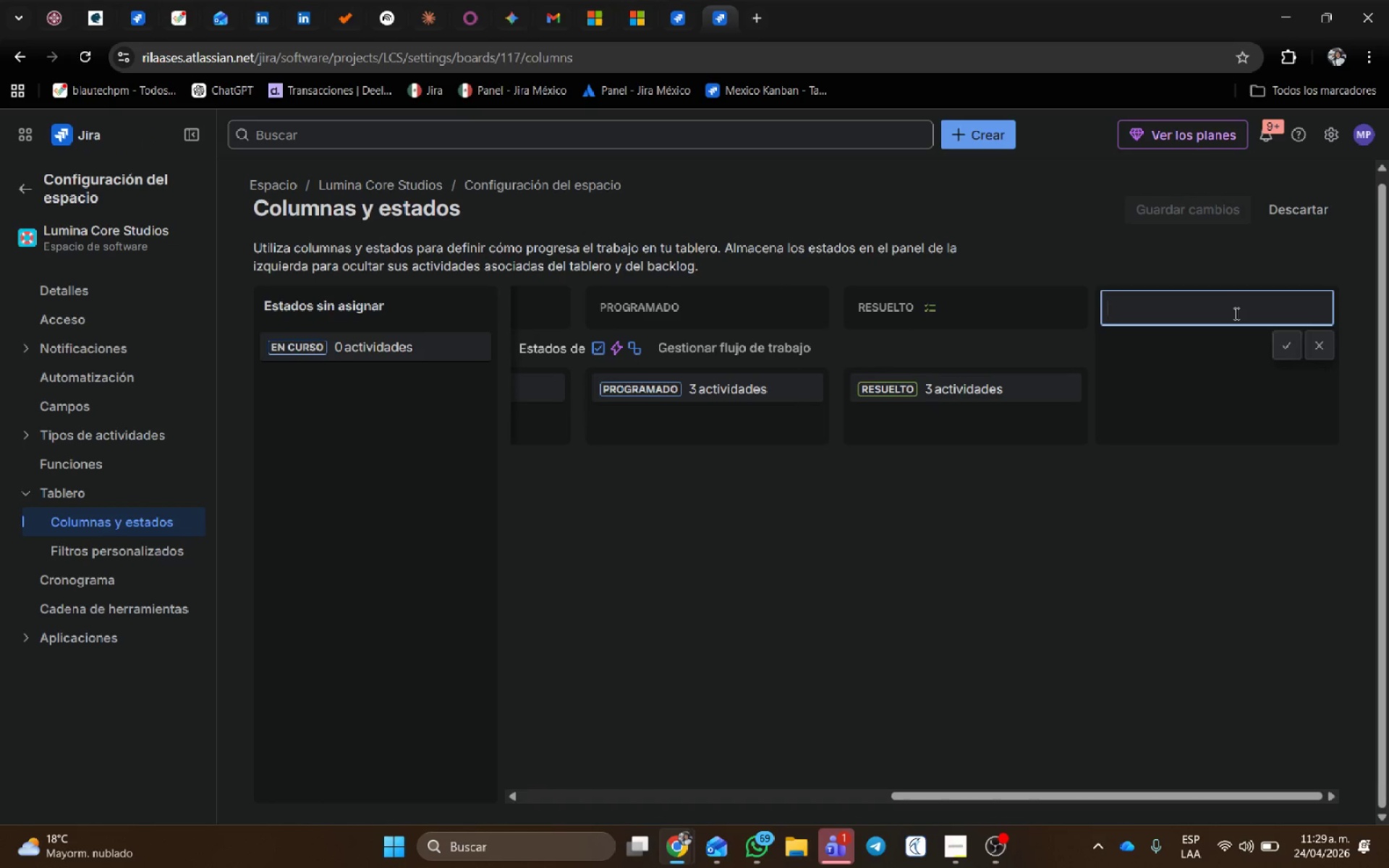 
type(En Curos)
key(Backspace)
key(Backspace)
type(so)
 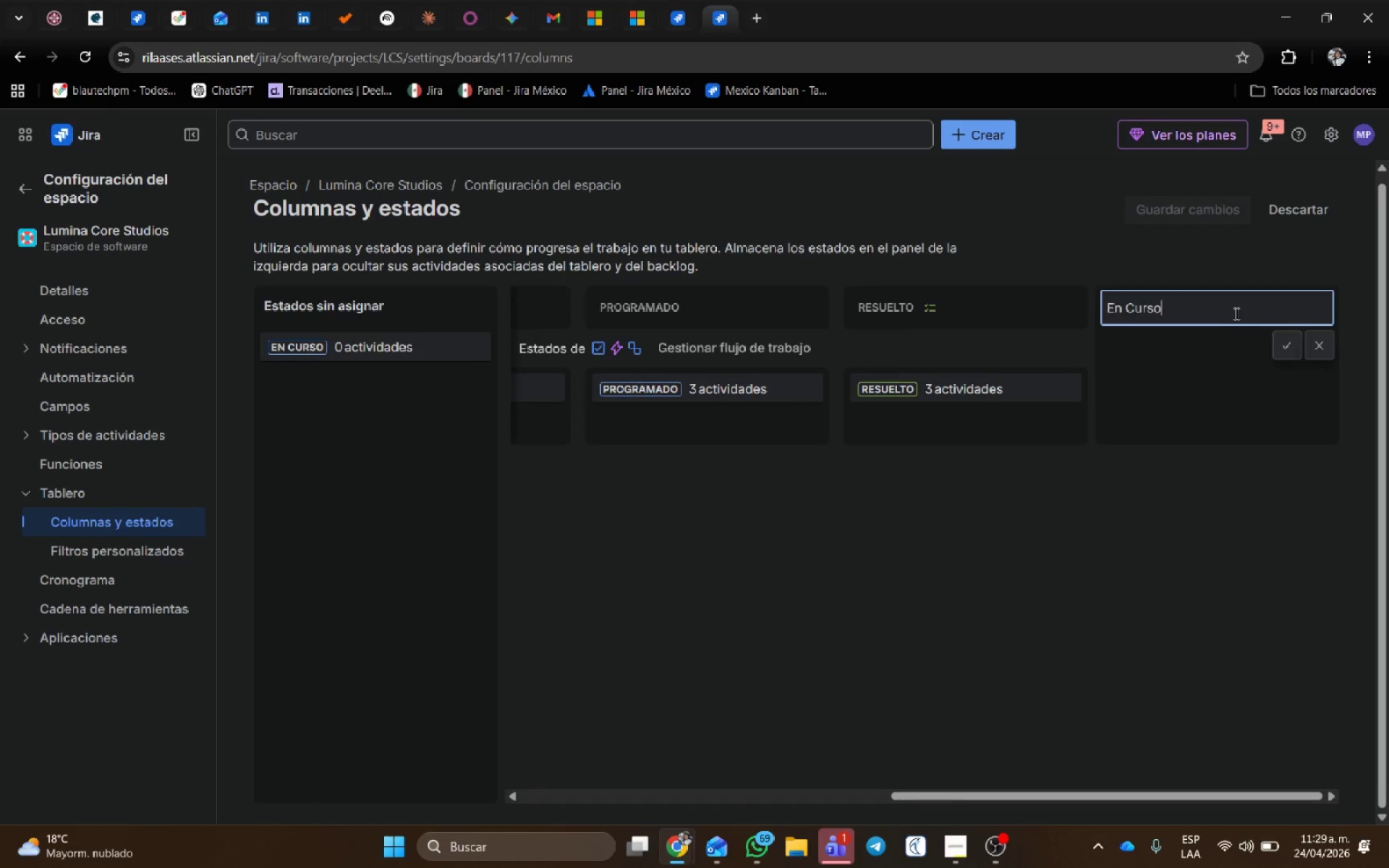 
key(Enter)
 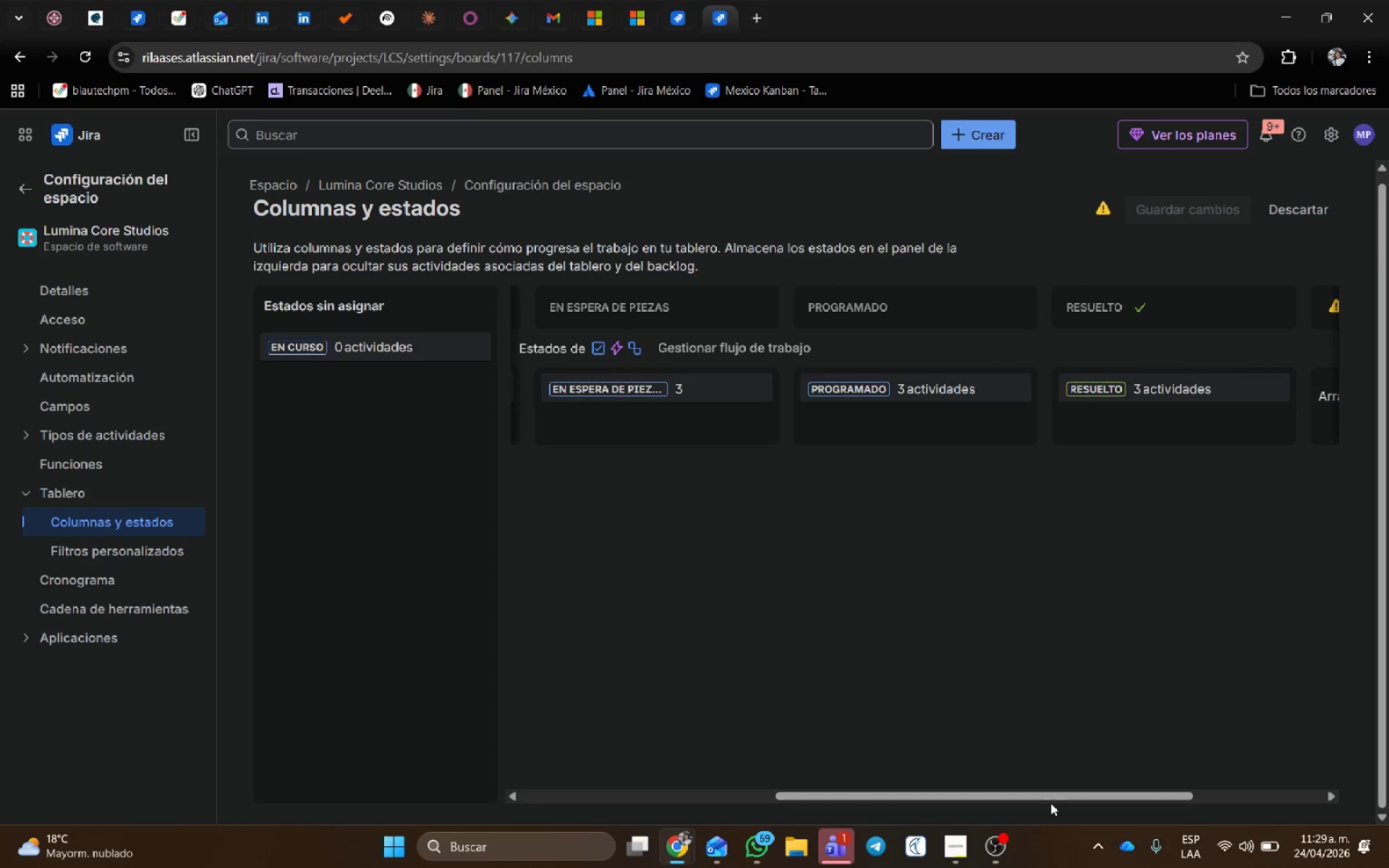 
left_click_drag(start_coordinate=[1050, 800], to_coordinate=[1332, 756])
 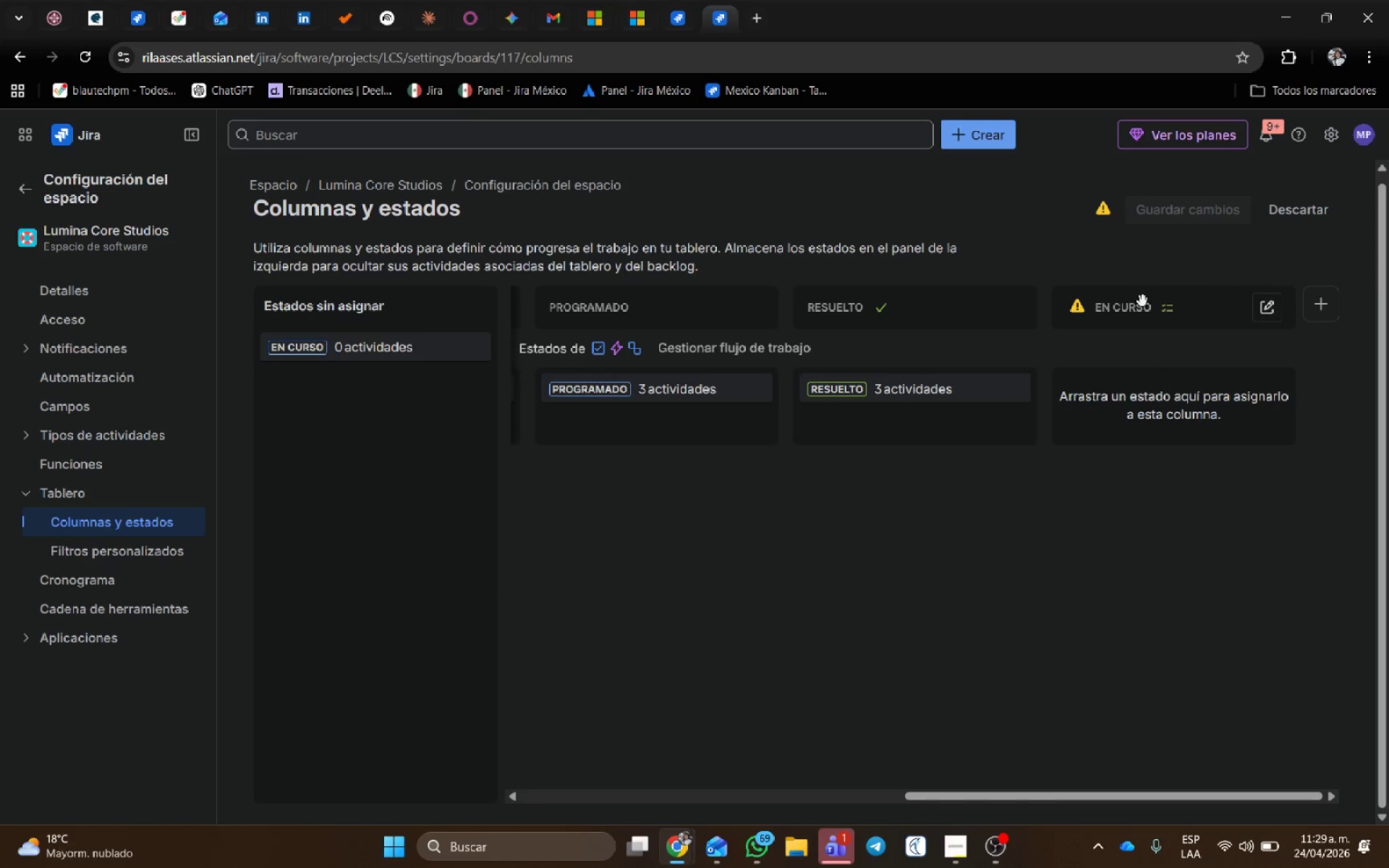 
left_click_drag(start_coordinate=[1142, 300], to_coordinate=[894, 300])
 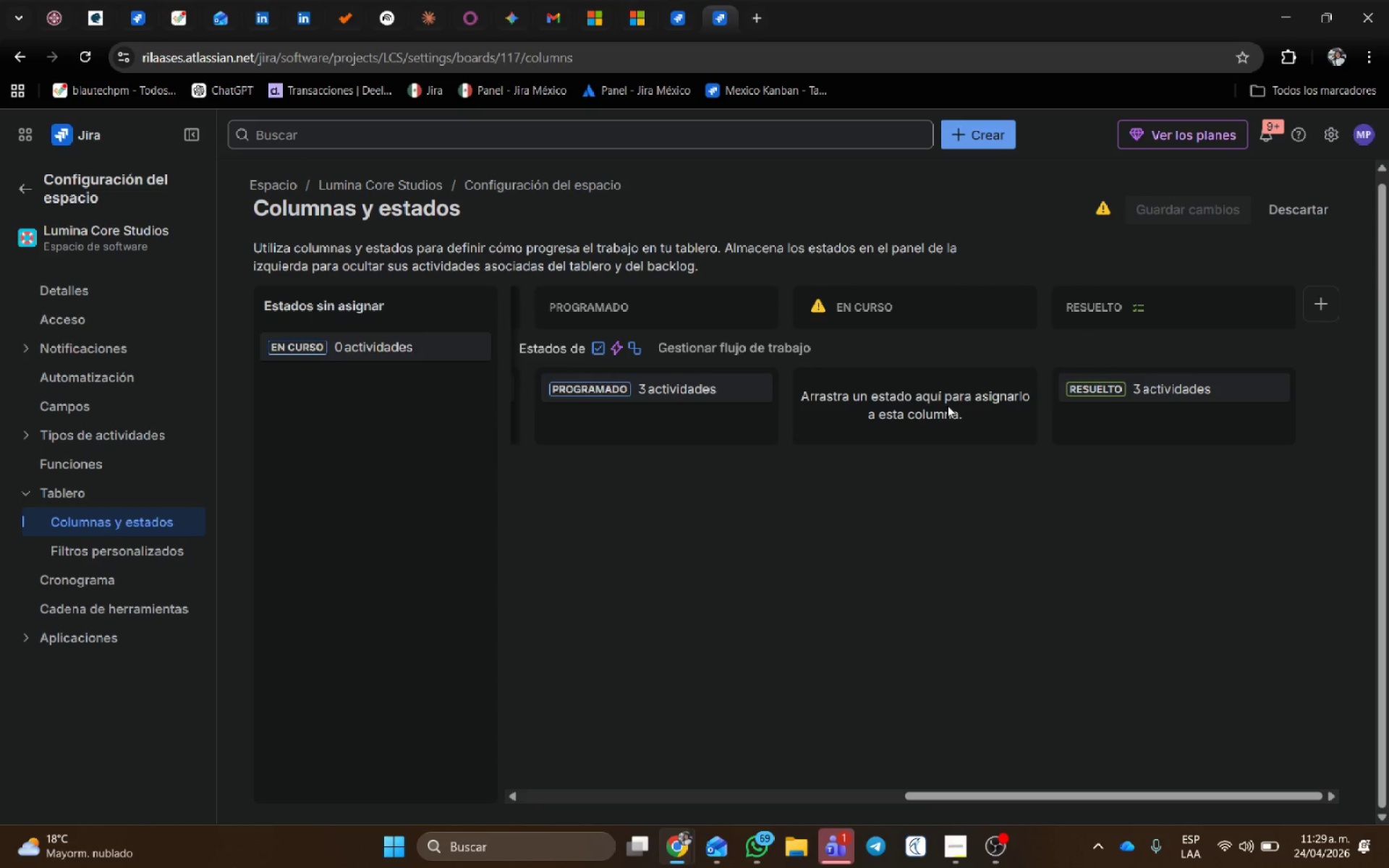 
double_click([911, 393])
 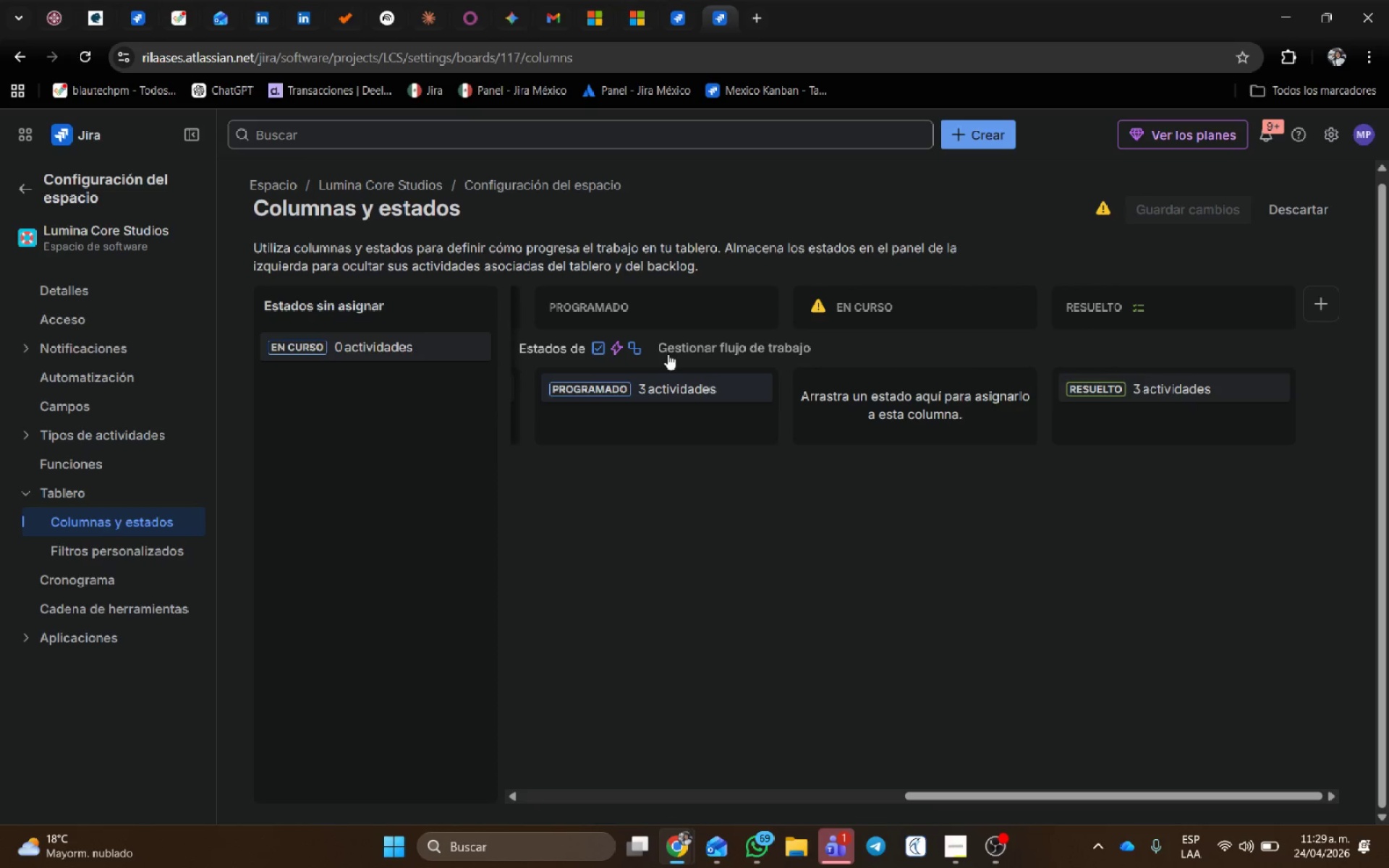 
left_click([708, 351])
 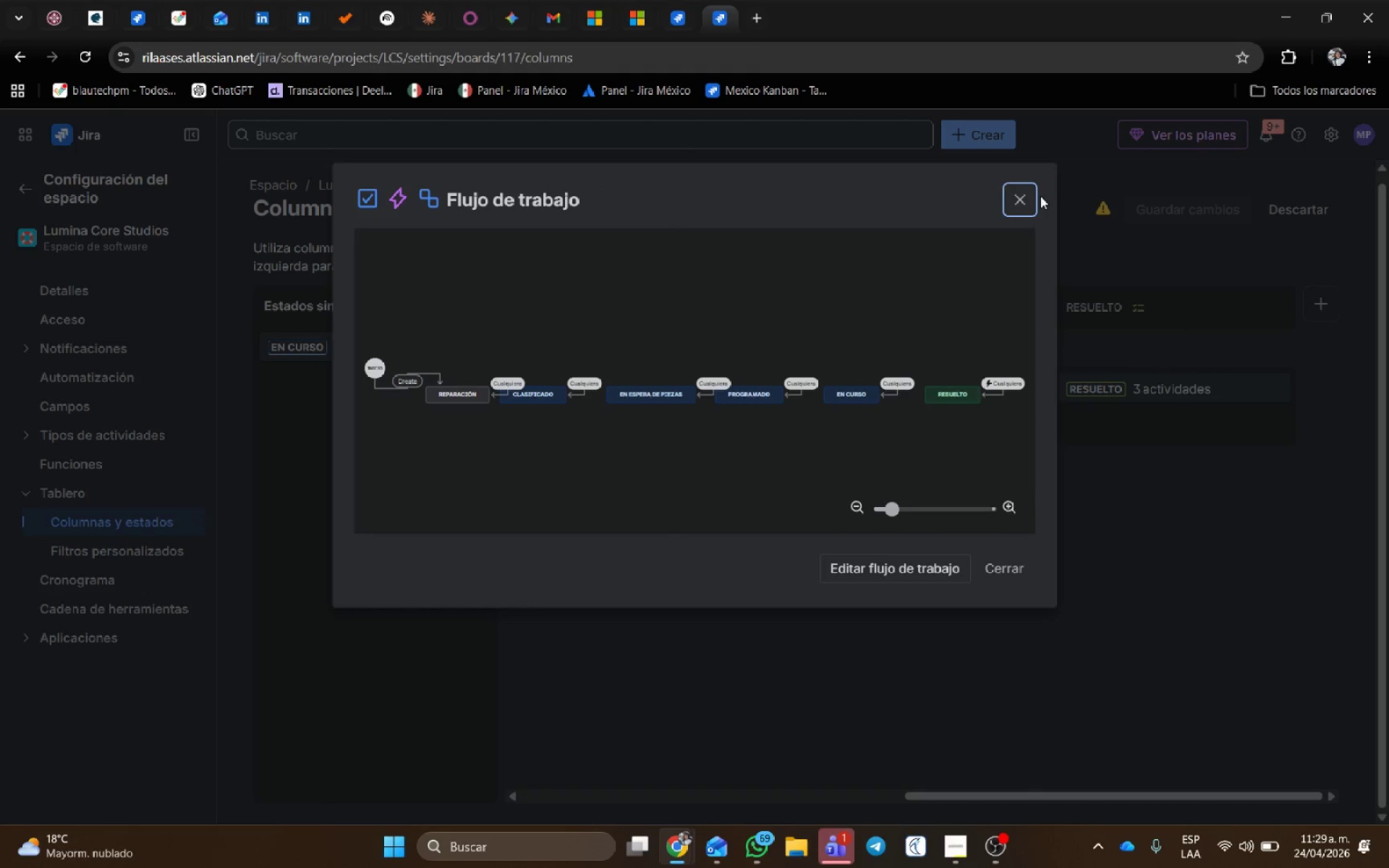 
left_click([1029, 198])
 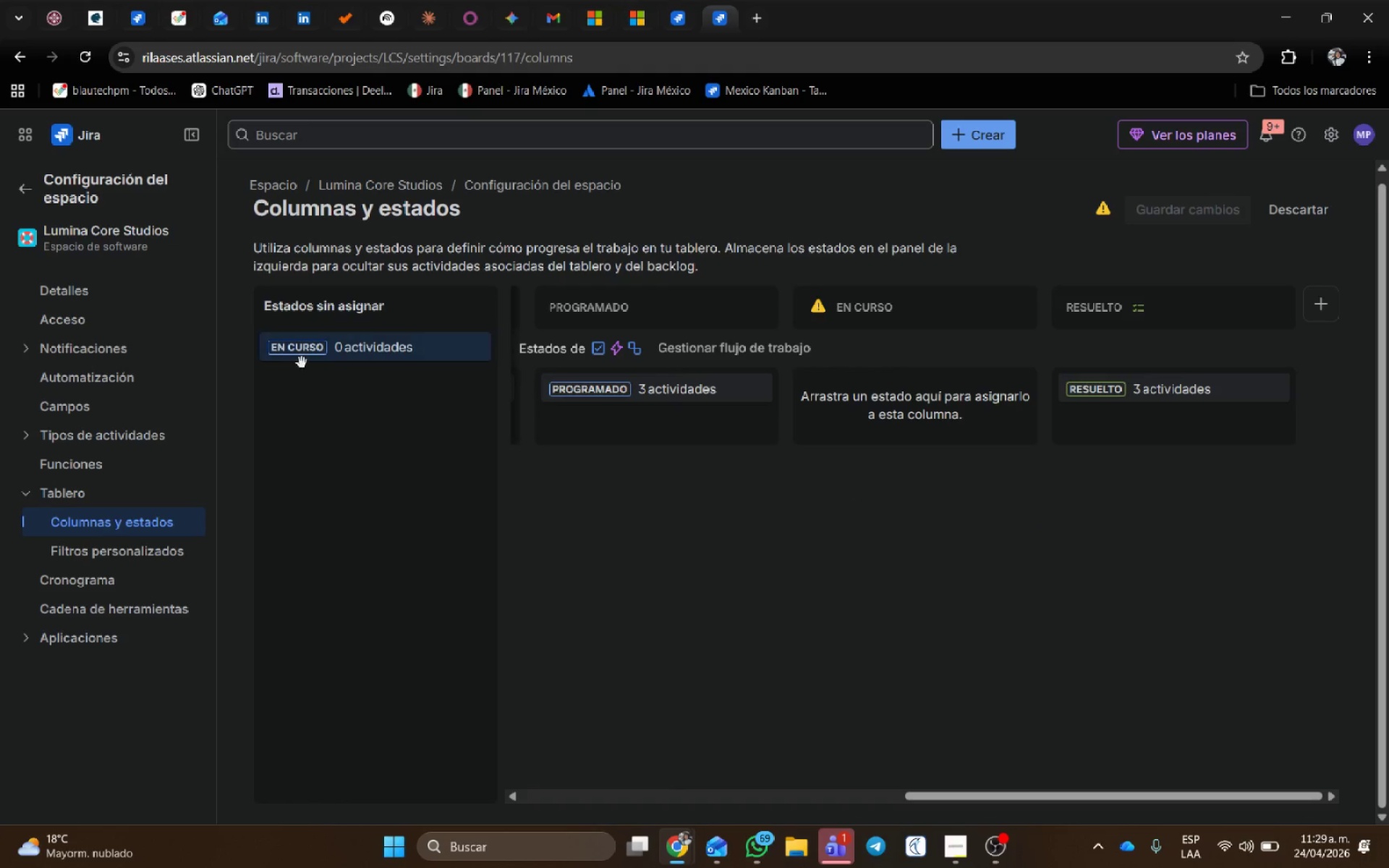 
left_click_drag(start_coordinate=[310, 357], to_coordinate=[864, 405])
 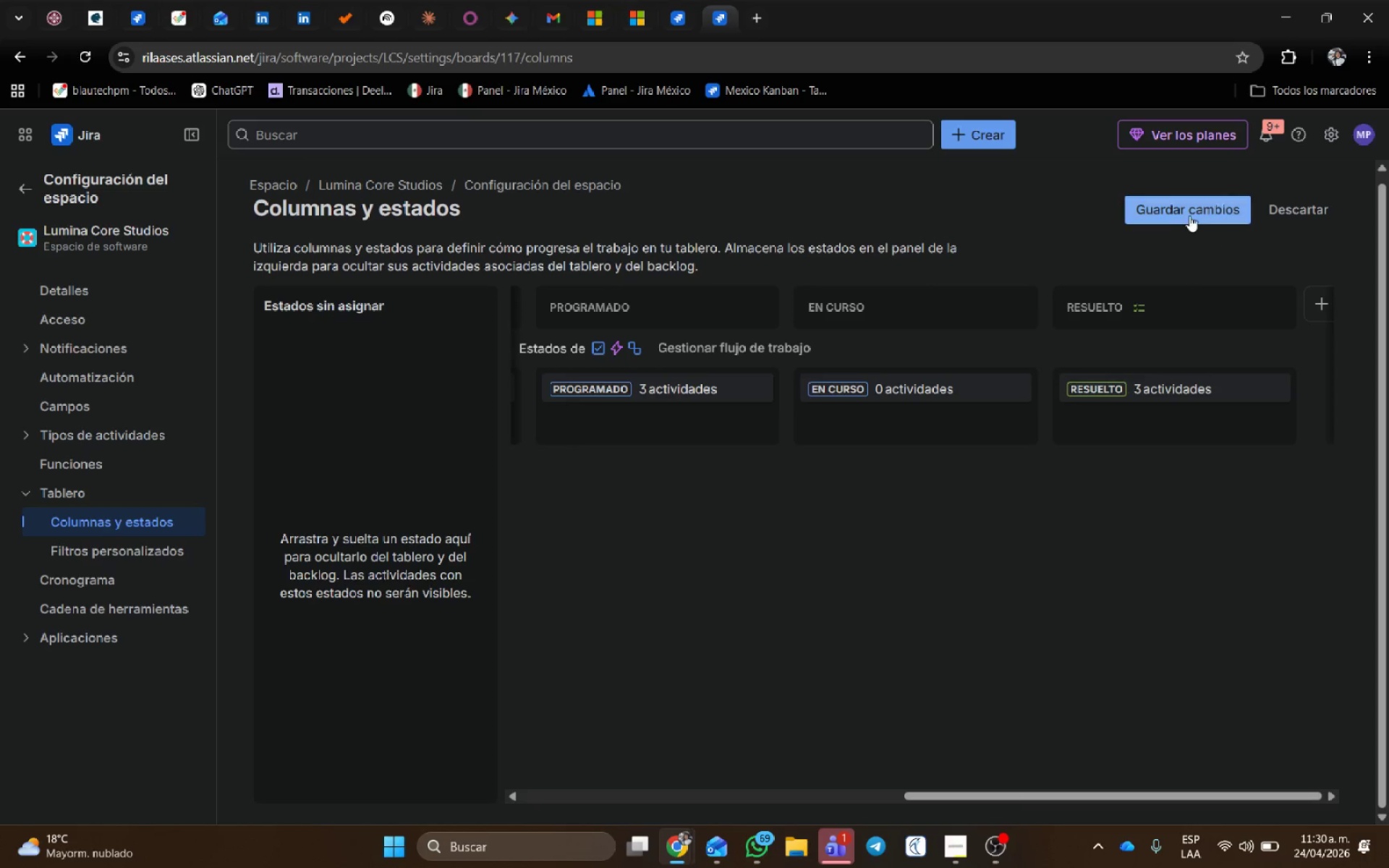 
left_click([1191, 209])
 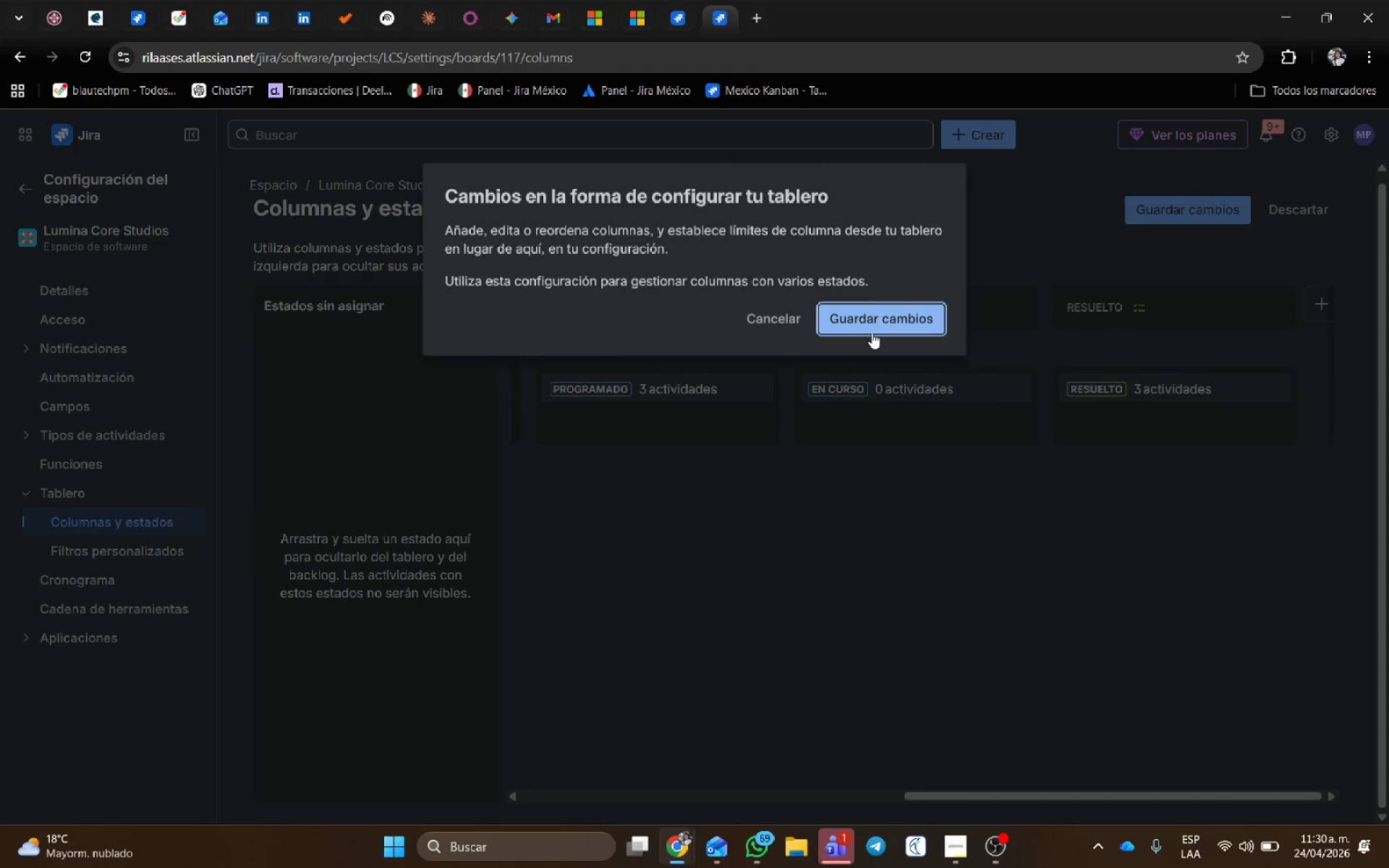 
left_click([872, 329])
 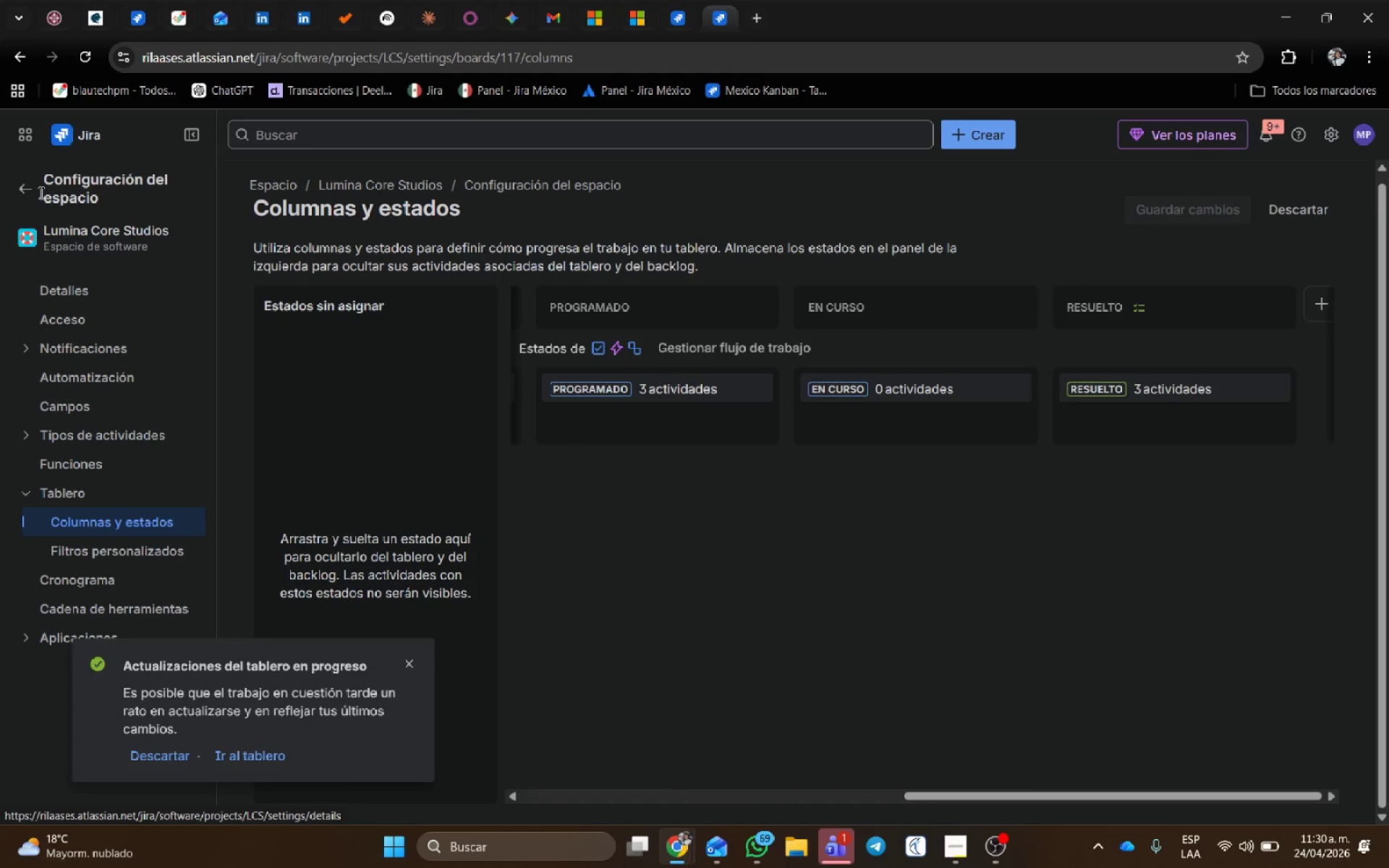 
left_click([17, 187])
 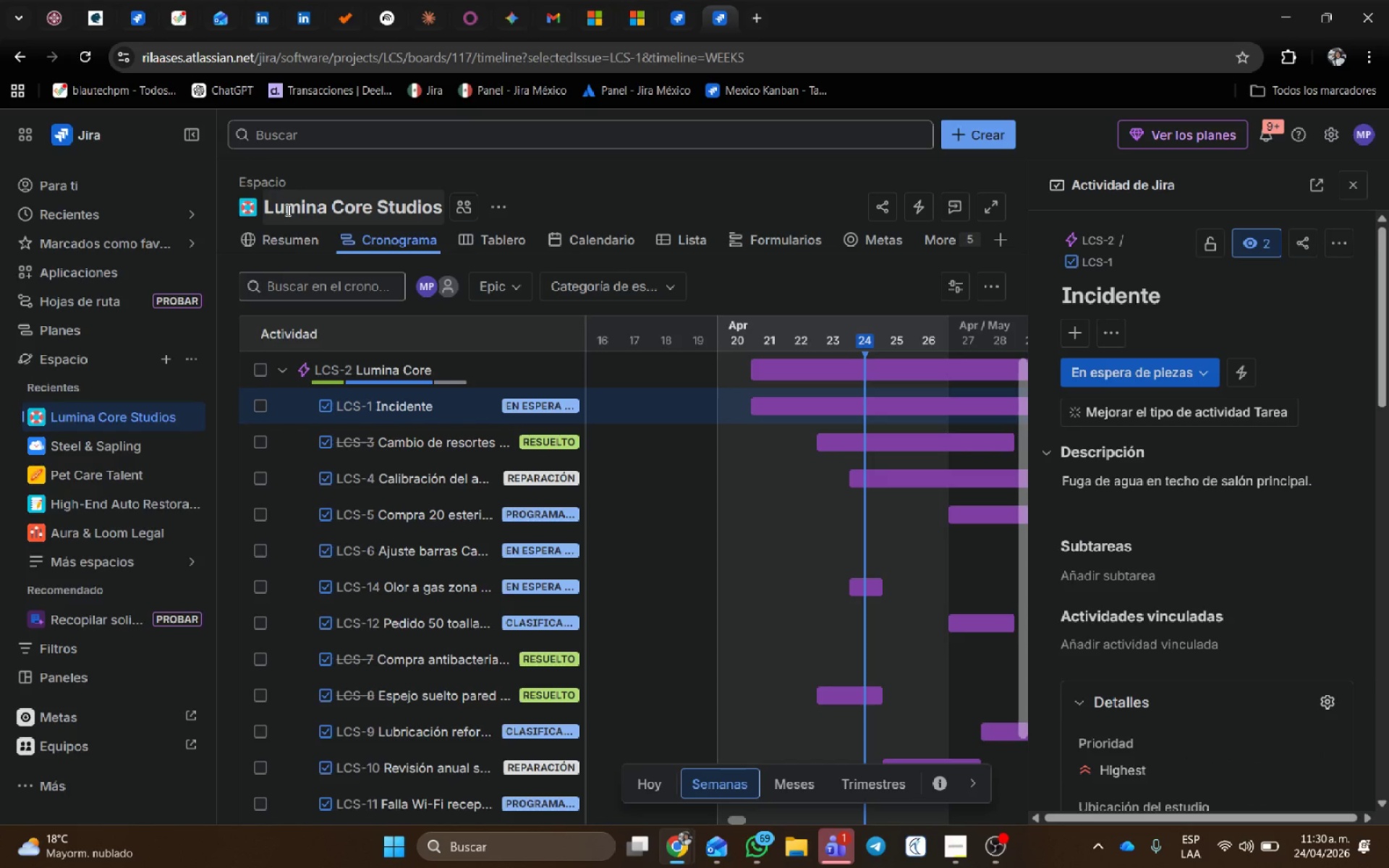 
wait(20.11)
 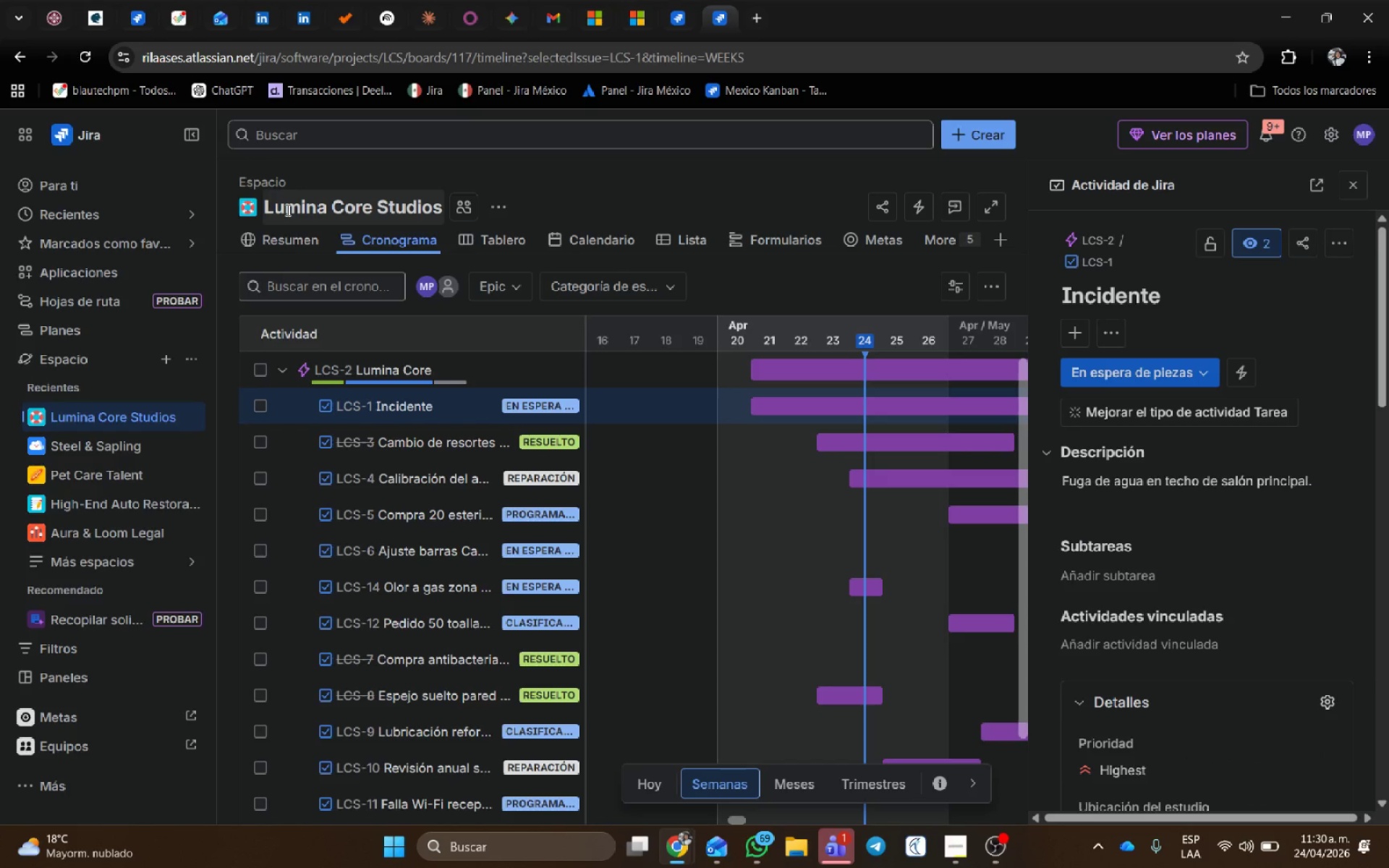 
left_click([190, 140])
 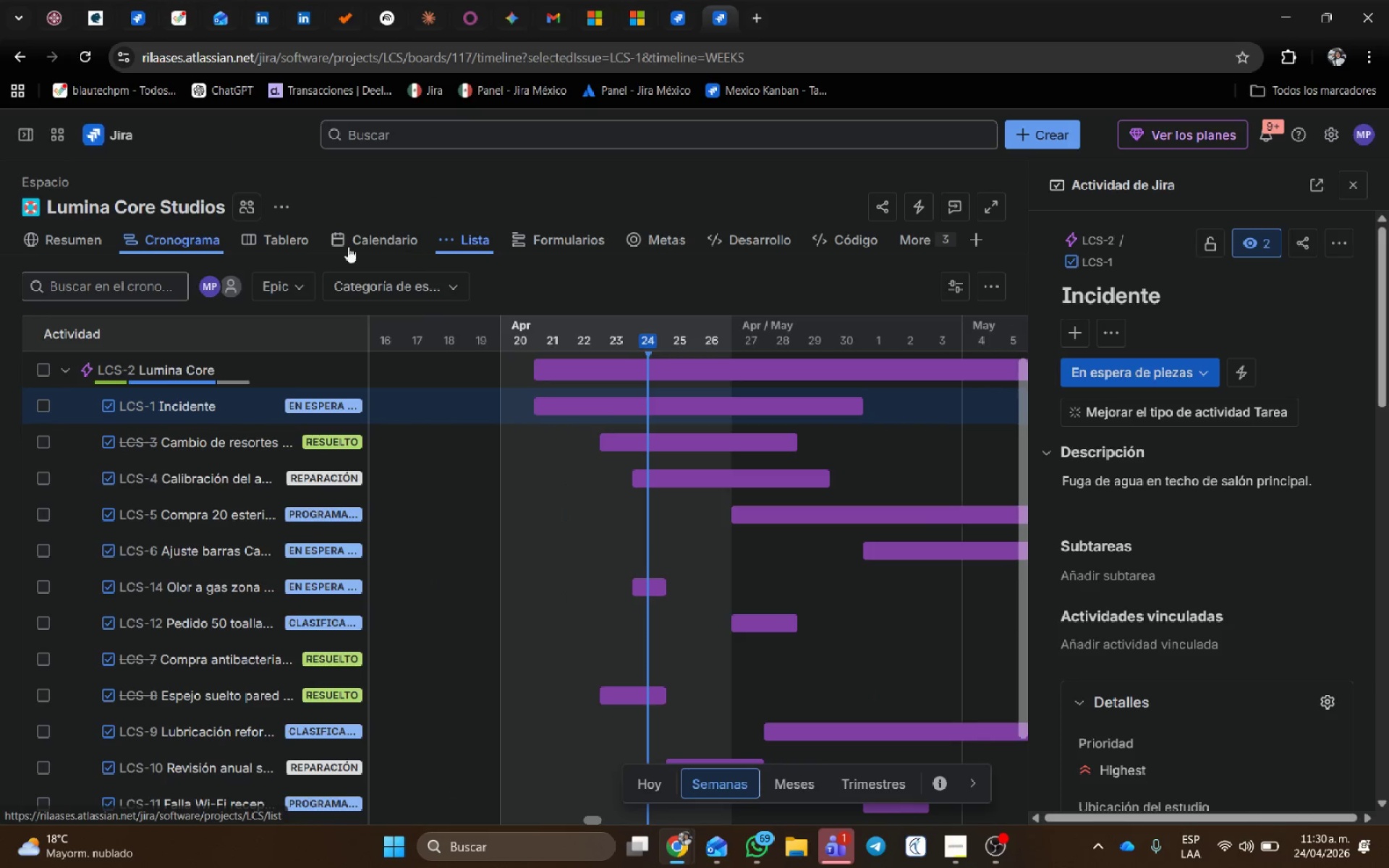 
left_click([302, 236])
 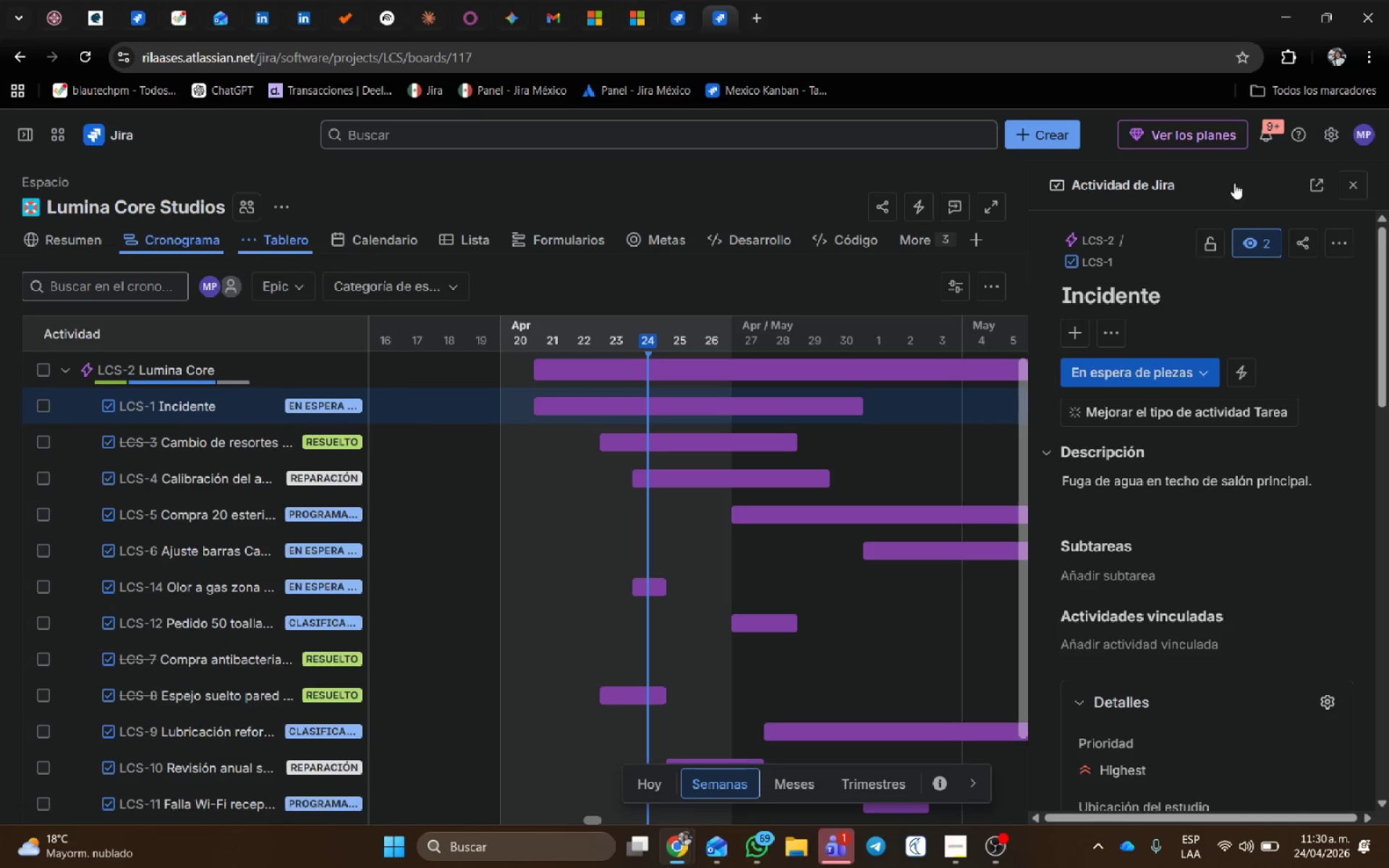 
left_click([1355, 182])
 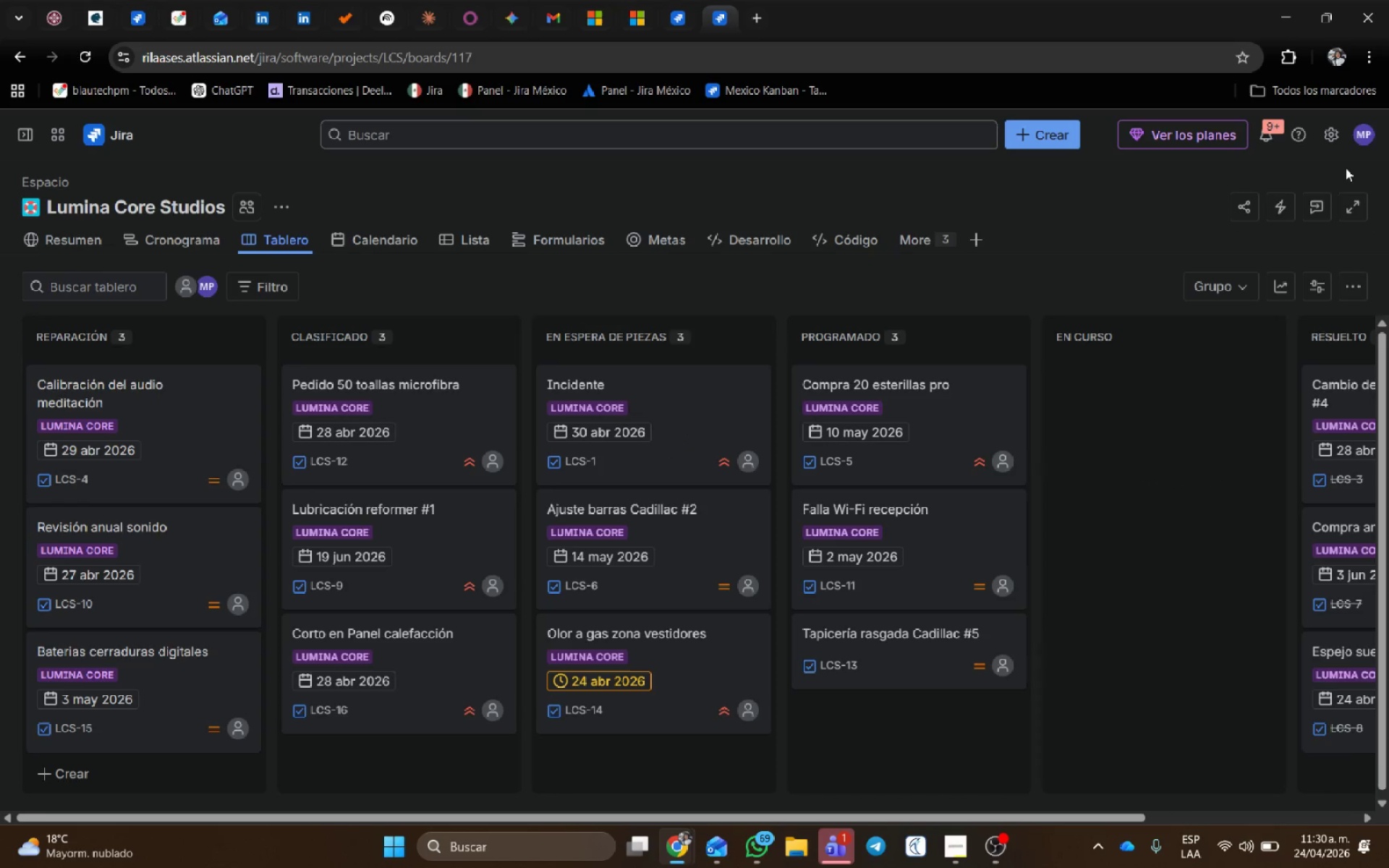 
scroll: coordinate [1039, 601], scroll_direction: down, amount: 2.0
 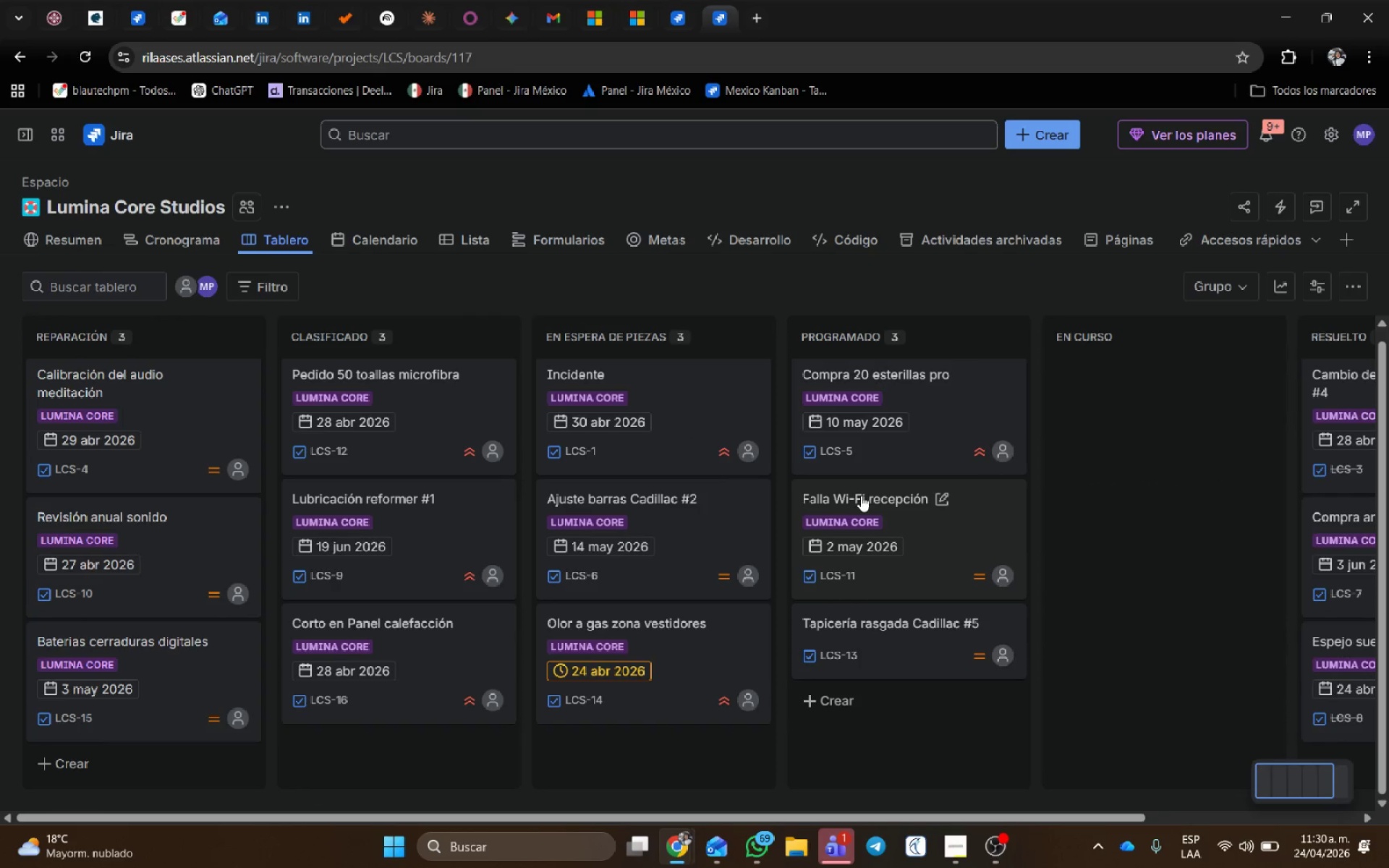 
left_click_drag(start_coordinate=[859, 501], to_coordinate=[1089, 425])
 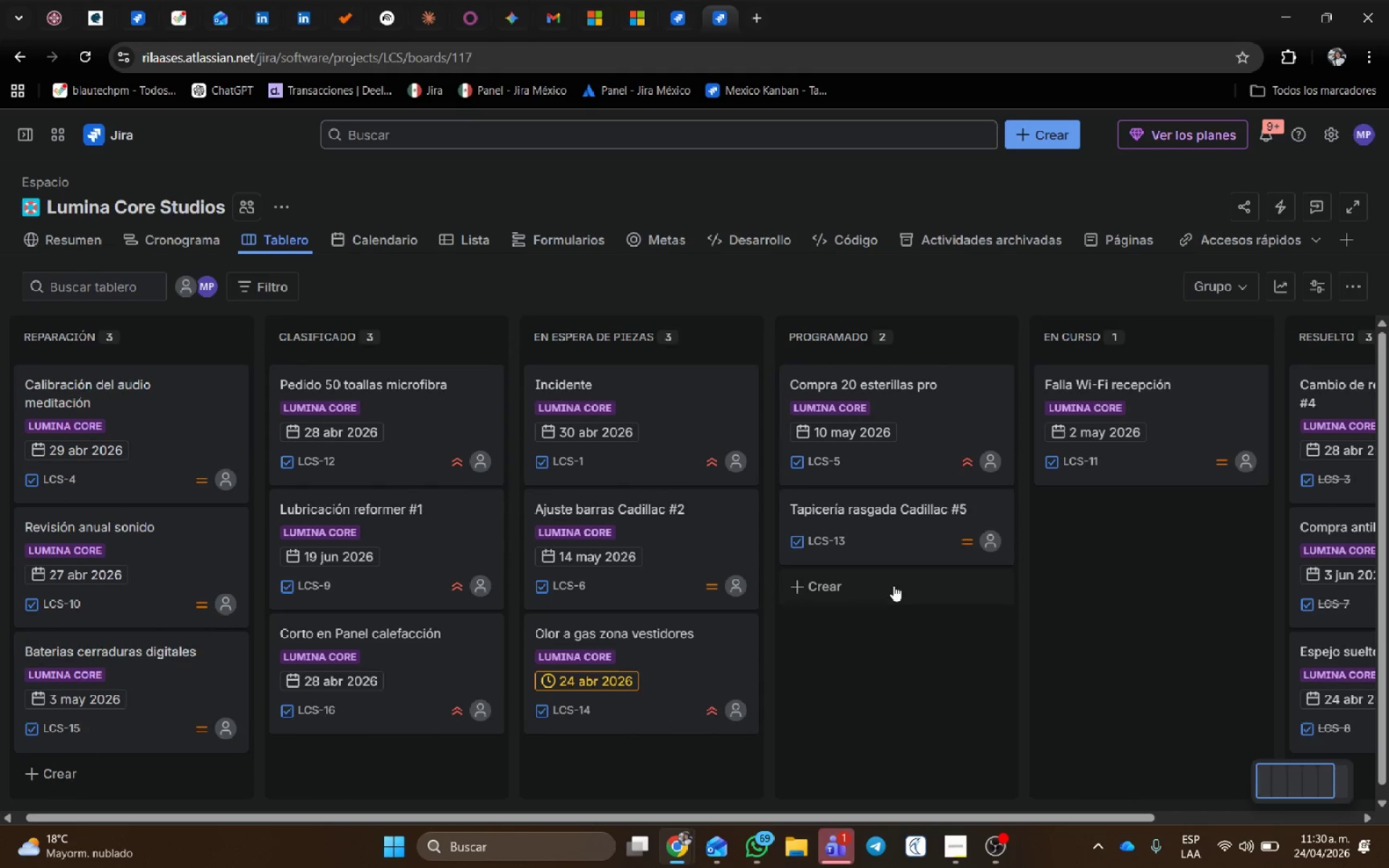 
left_click([900, 540])
 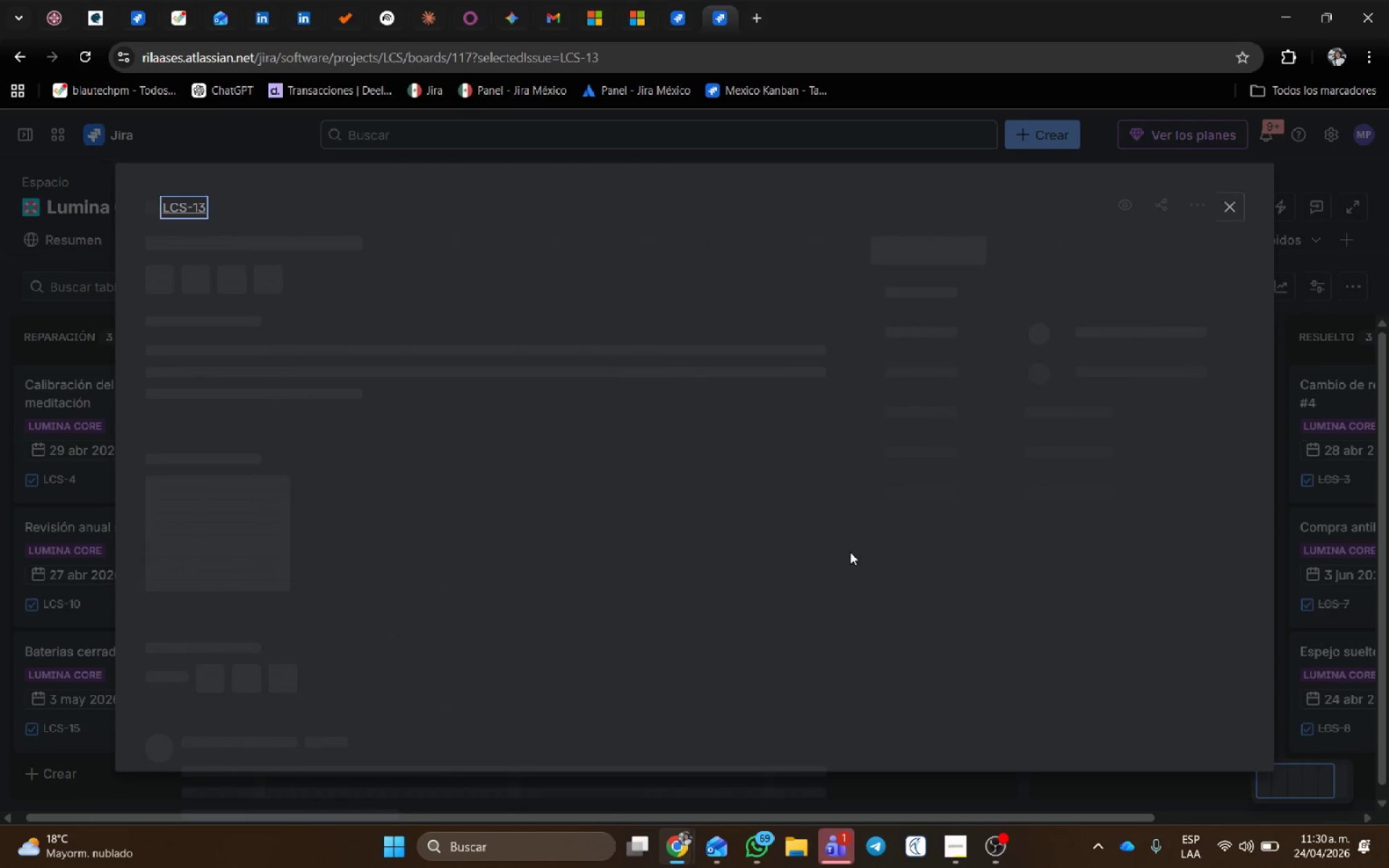 
mouse_move([807, 538])
 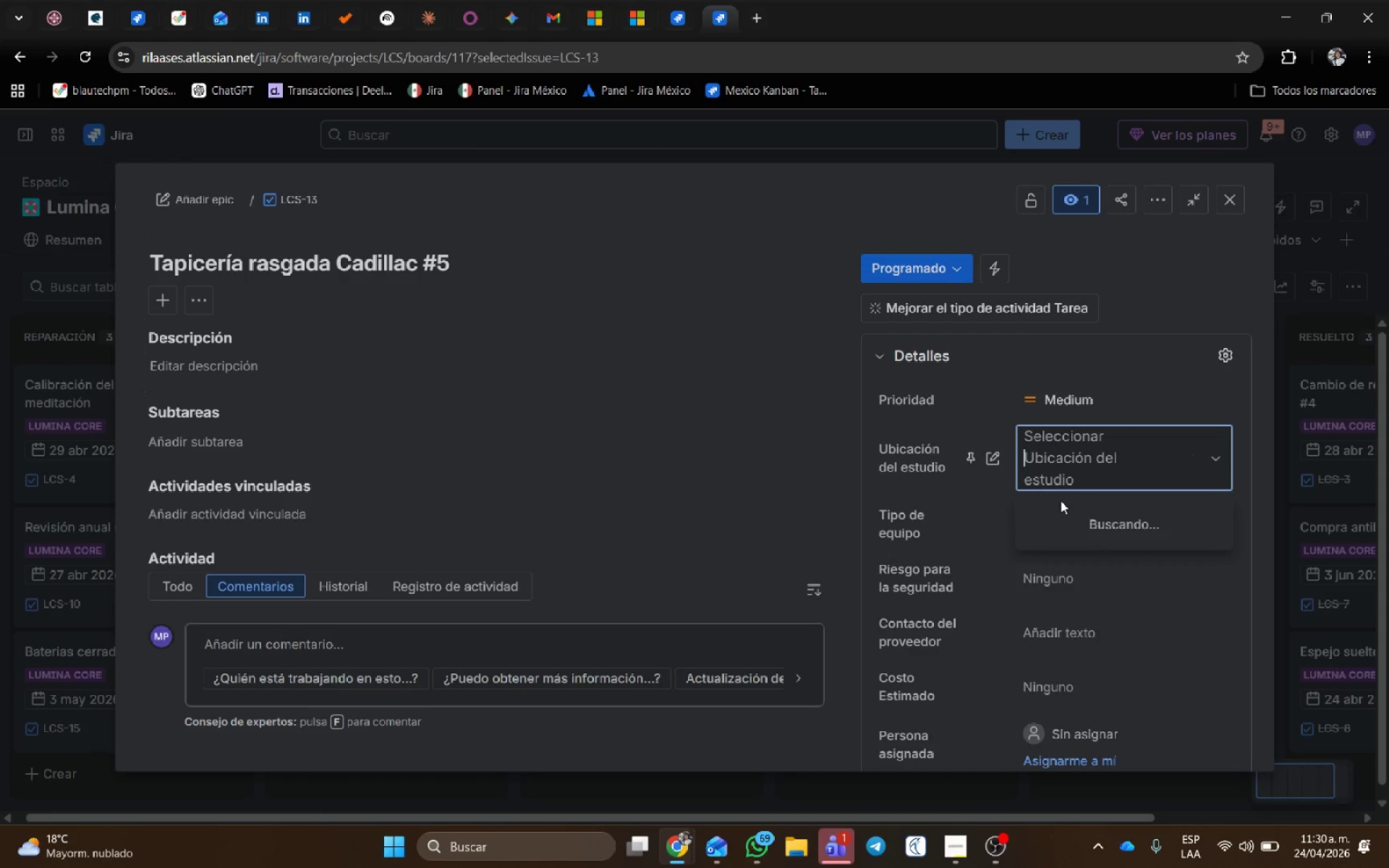 
wait(7.63)
 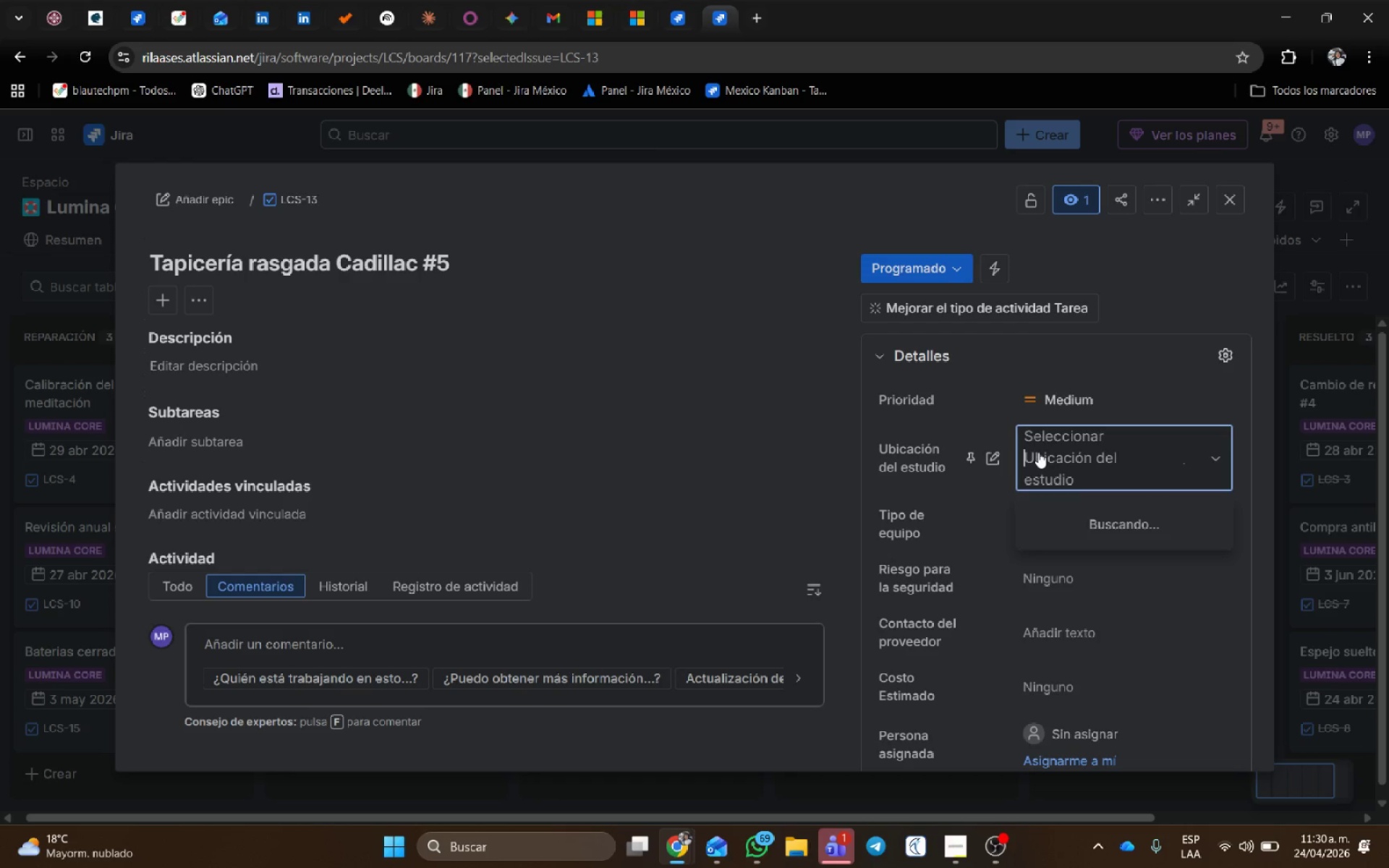 
left_click([1089, 561])
 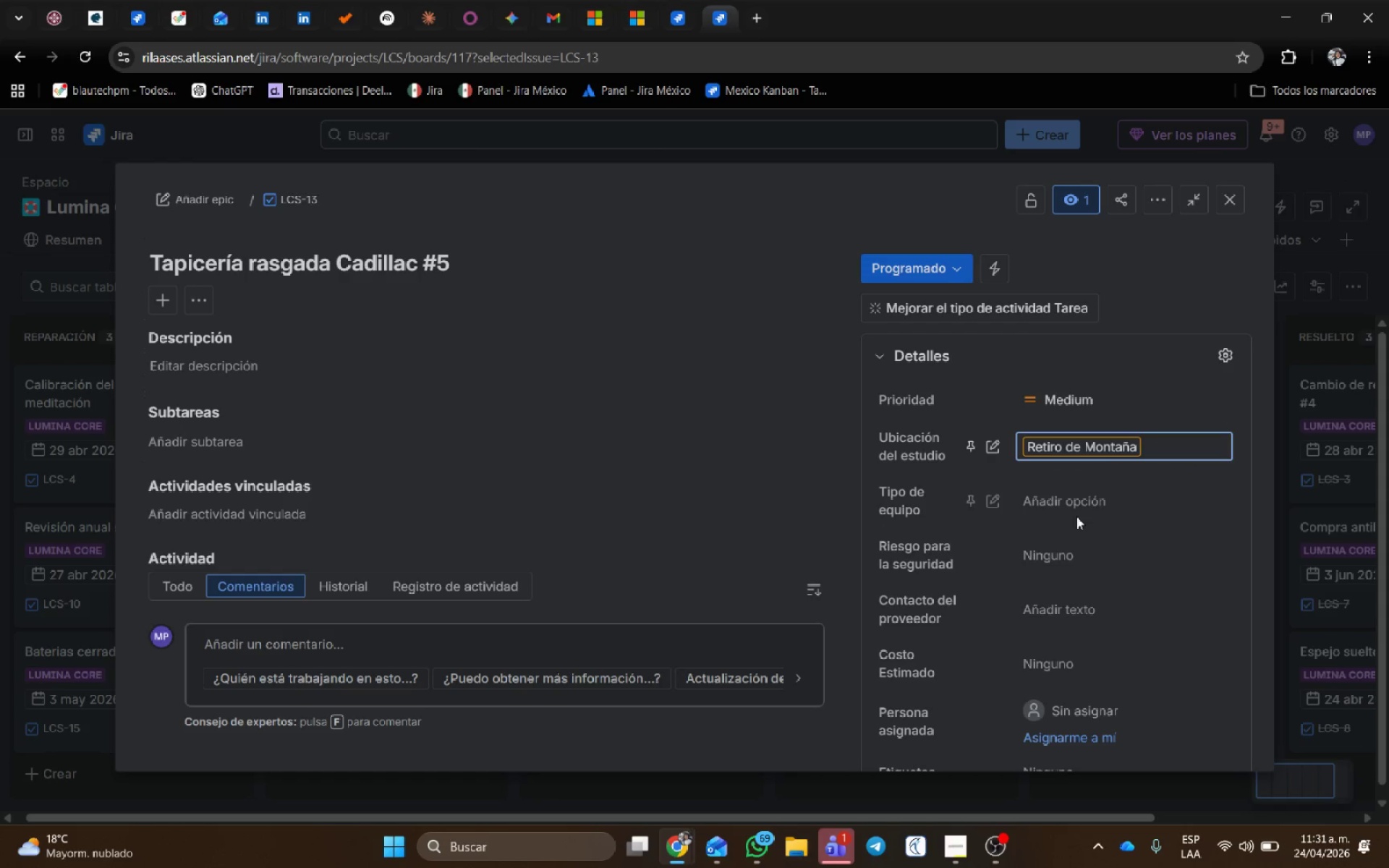 
left_click([1076, 507])
 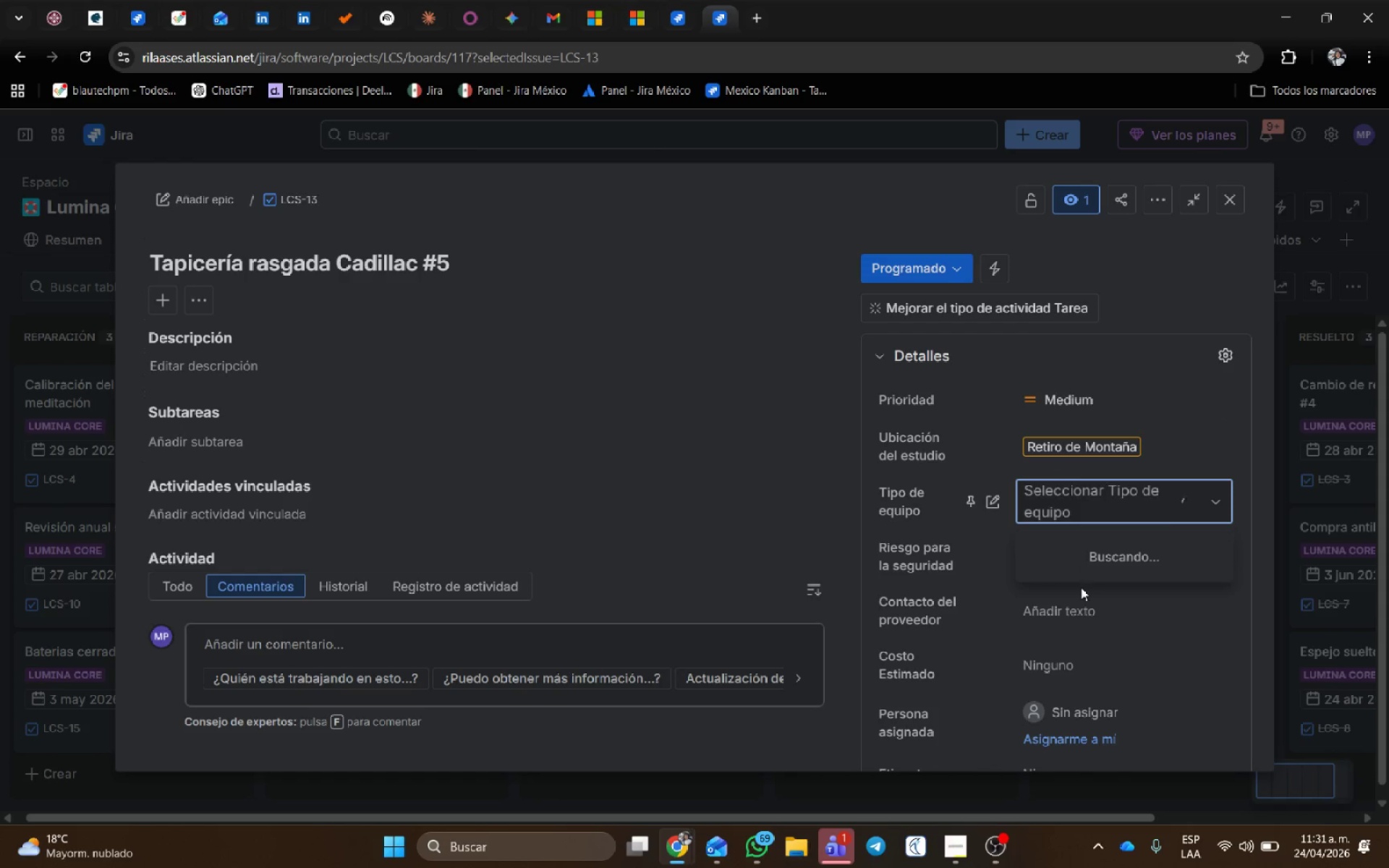 
mouse_move([1058, 569])
 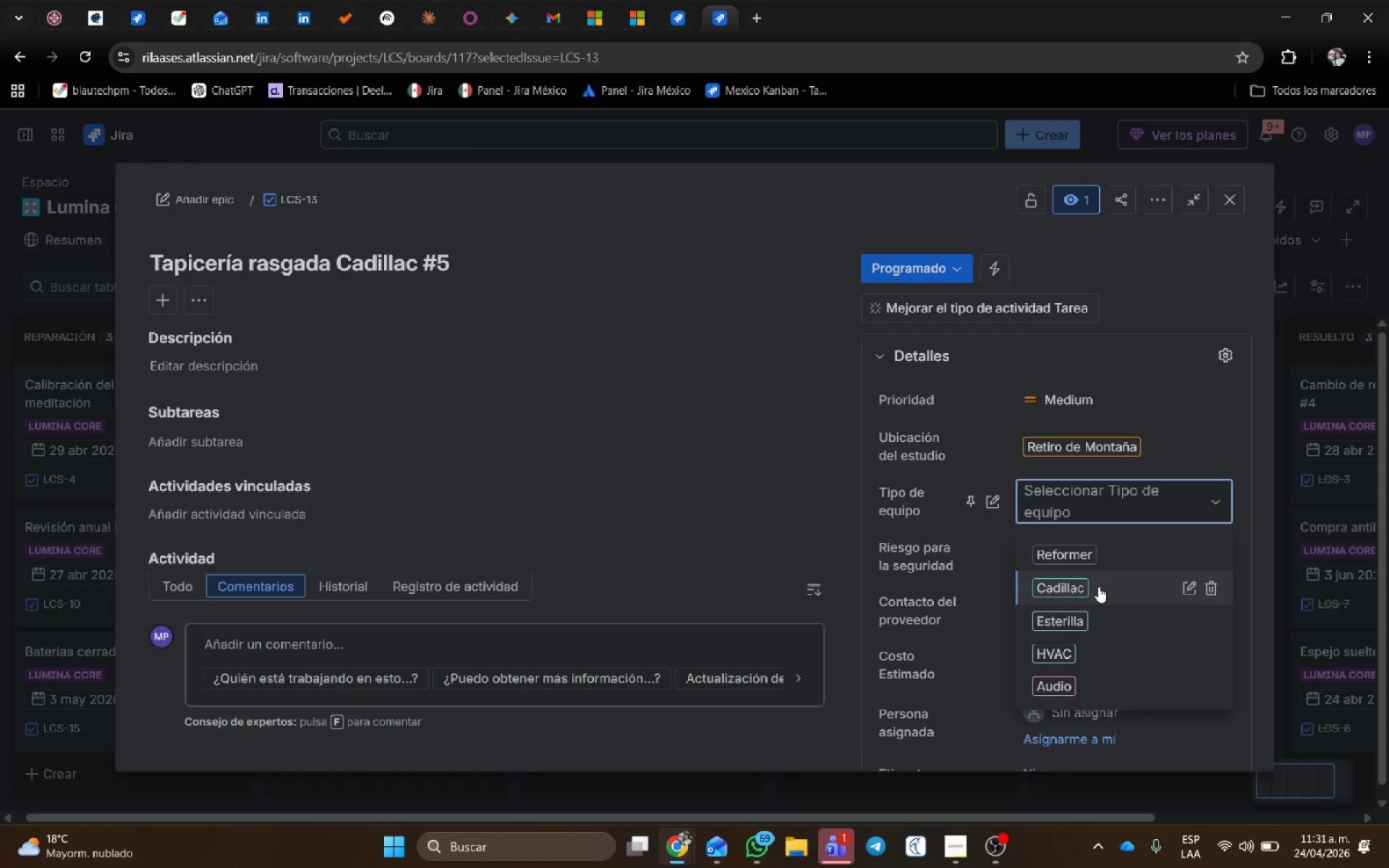 
left_click([1098, 587])
 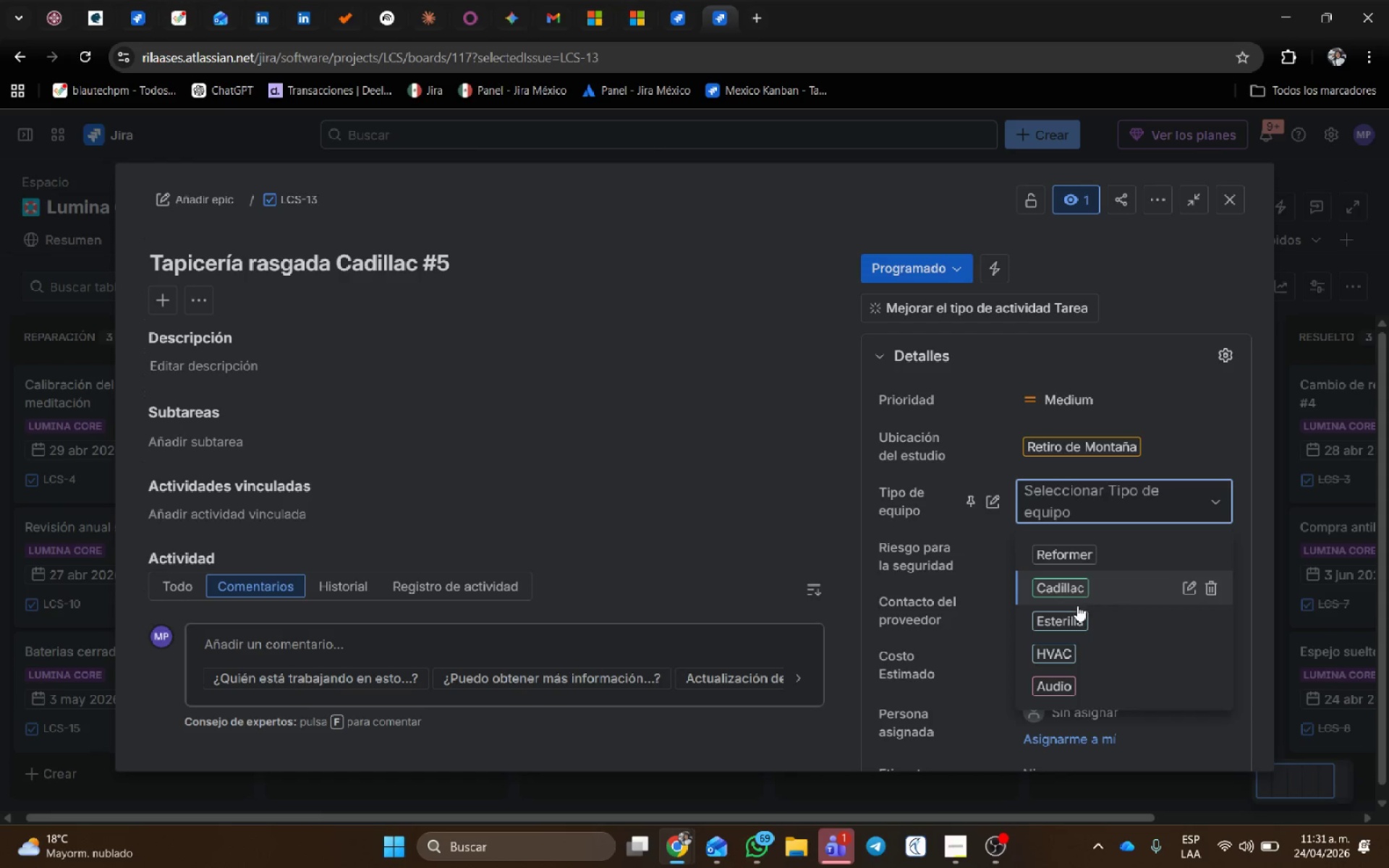 
mouse_move([1061, 597])
 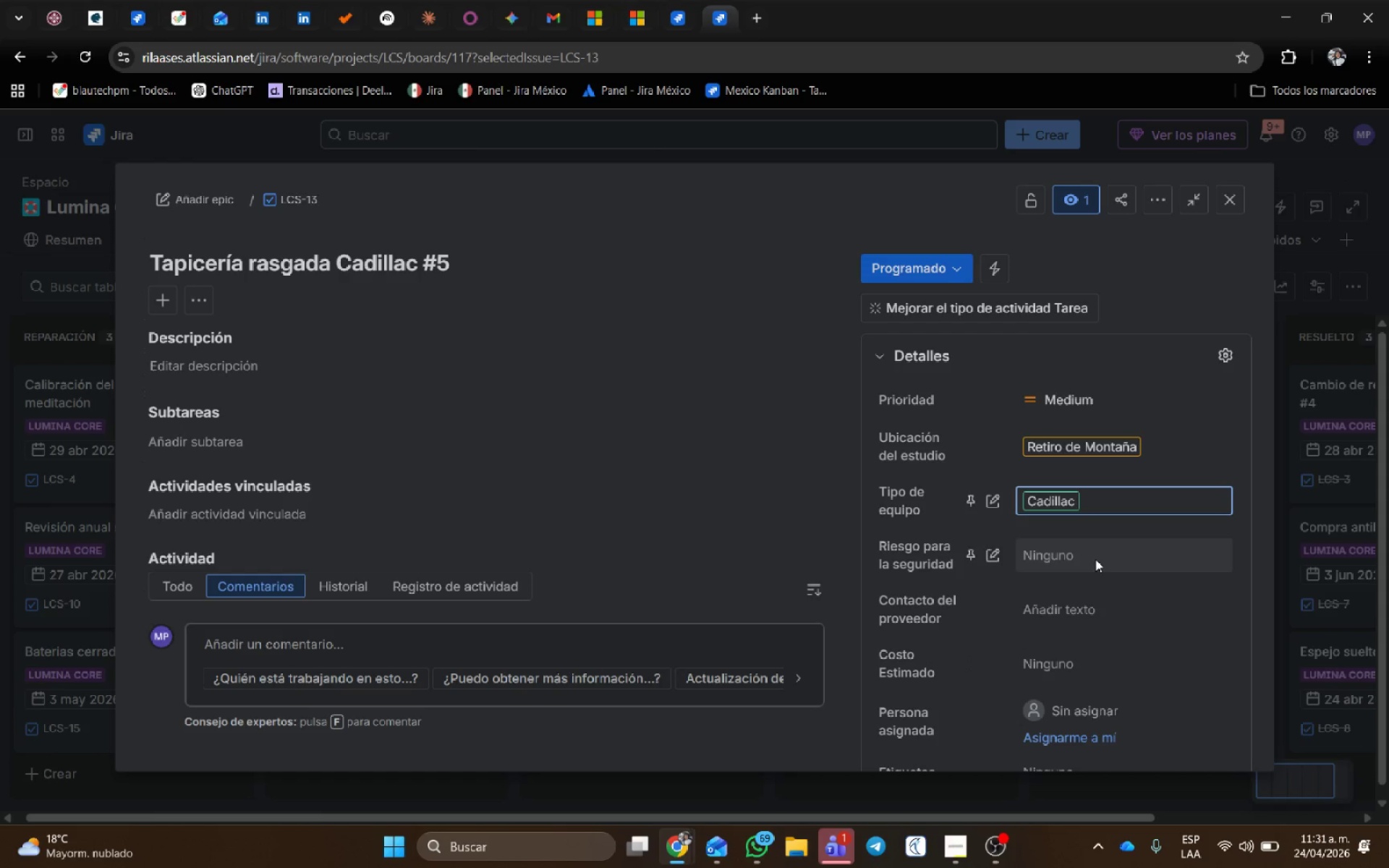 
left_click([1079, 610])
 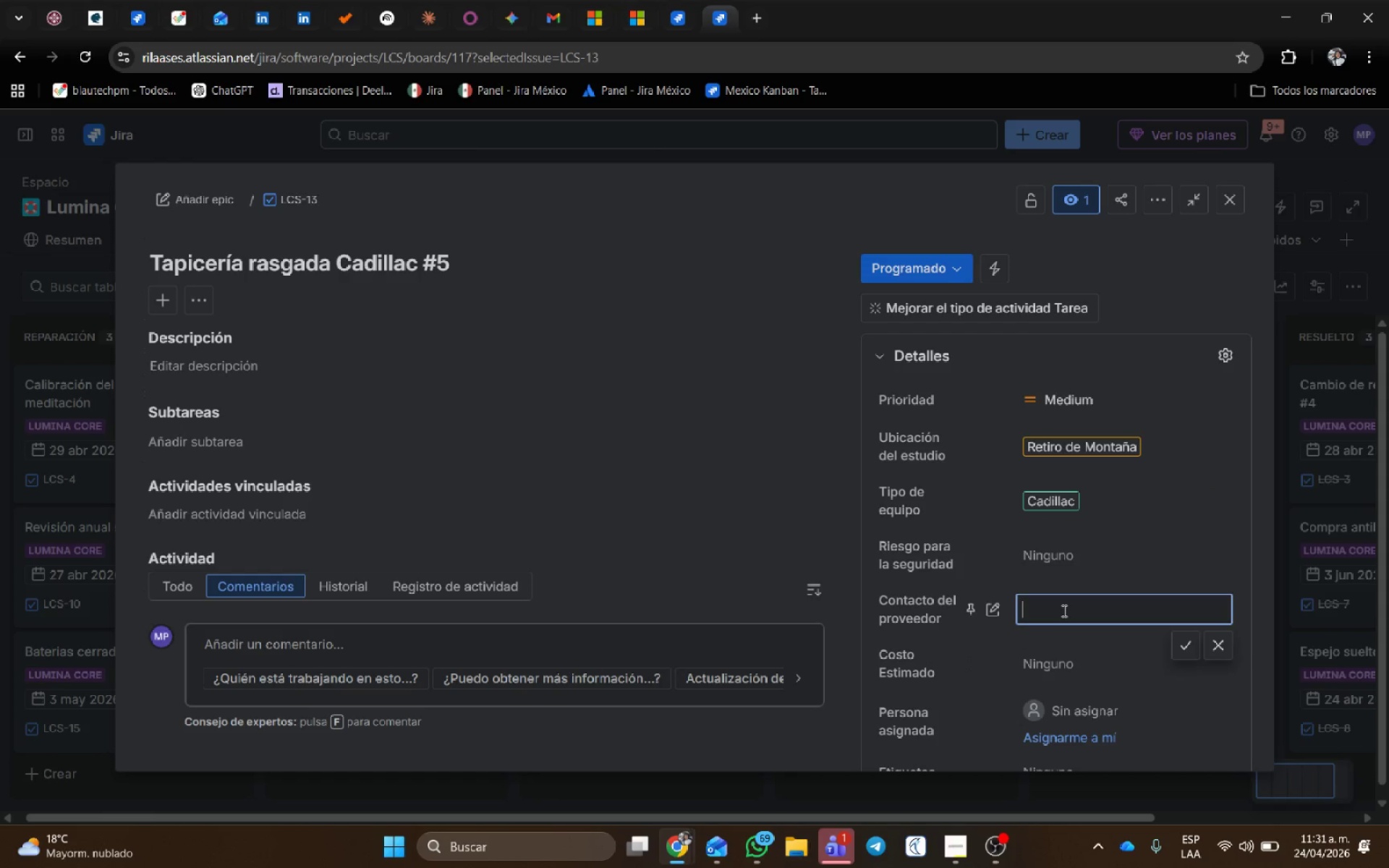 
type(Cadilla )
key(Backspace)
type(c Provved)
key(Backspace)
key(Backspace)
key(Backspace)
type(eedor)
 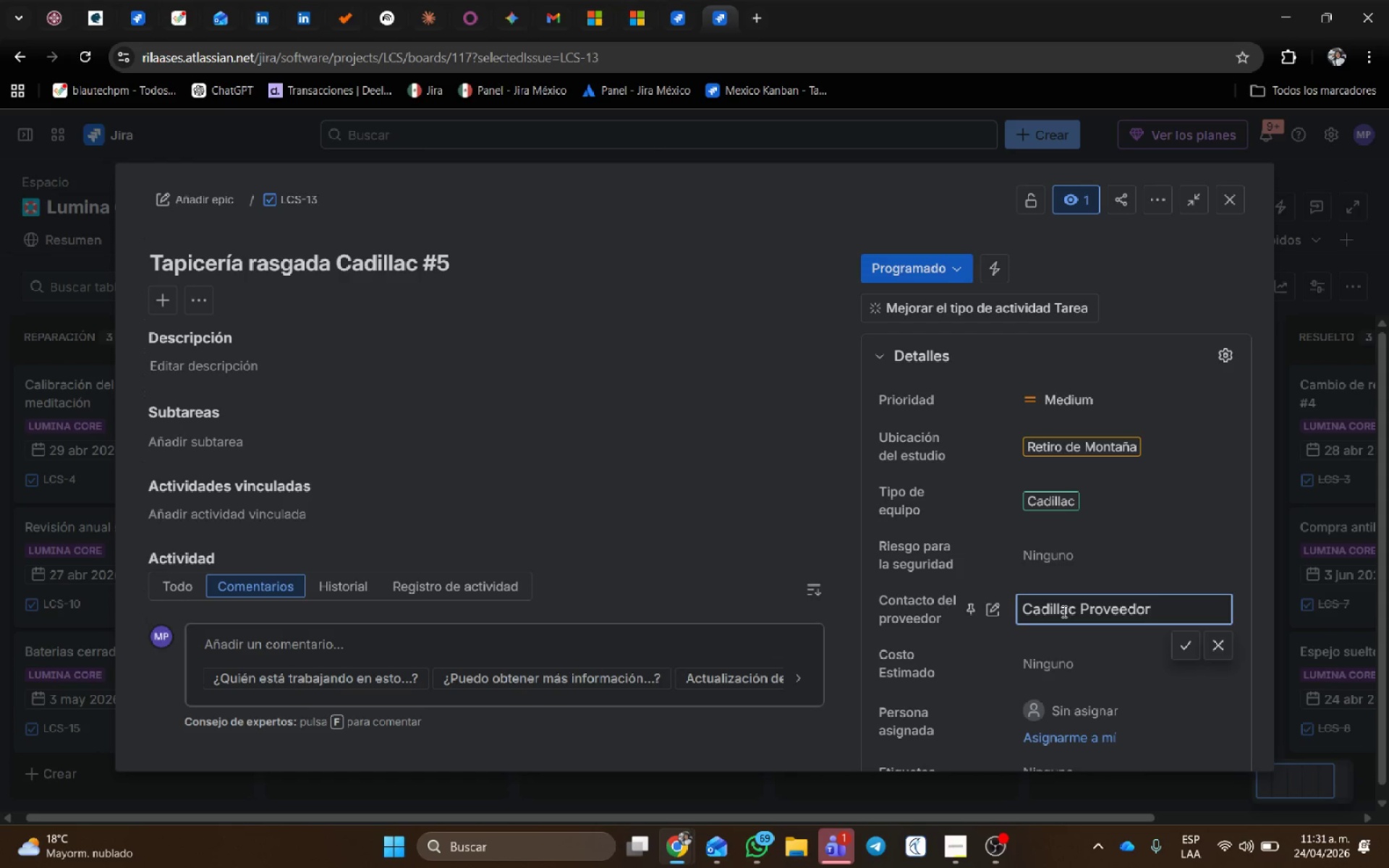 
left_click([1079, 670])
 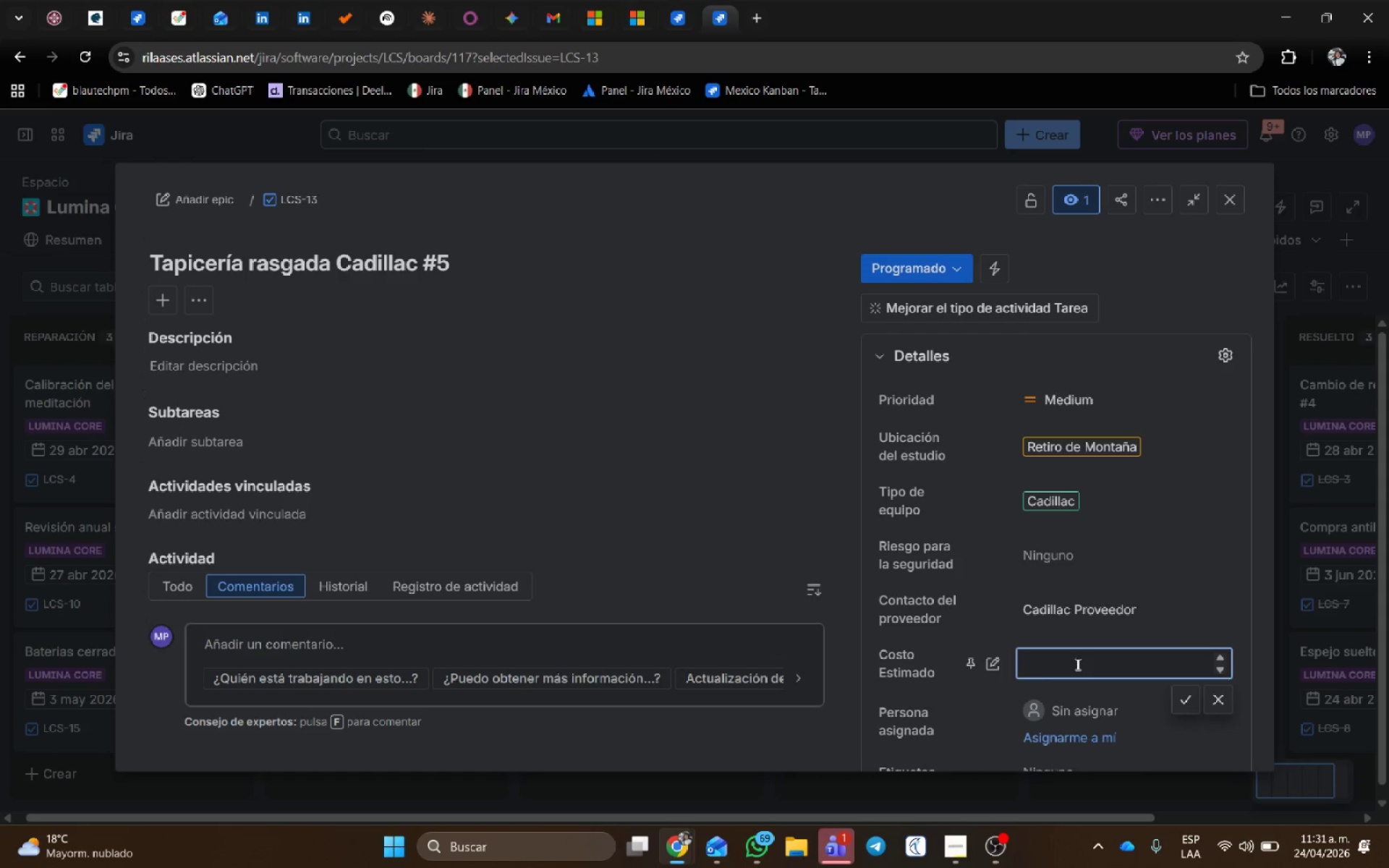 
key(Numpad1)
 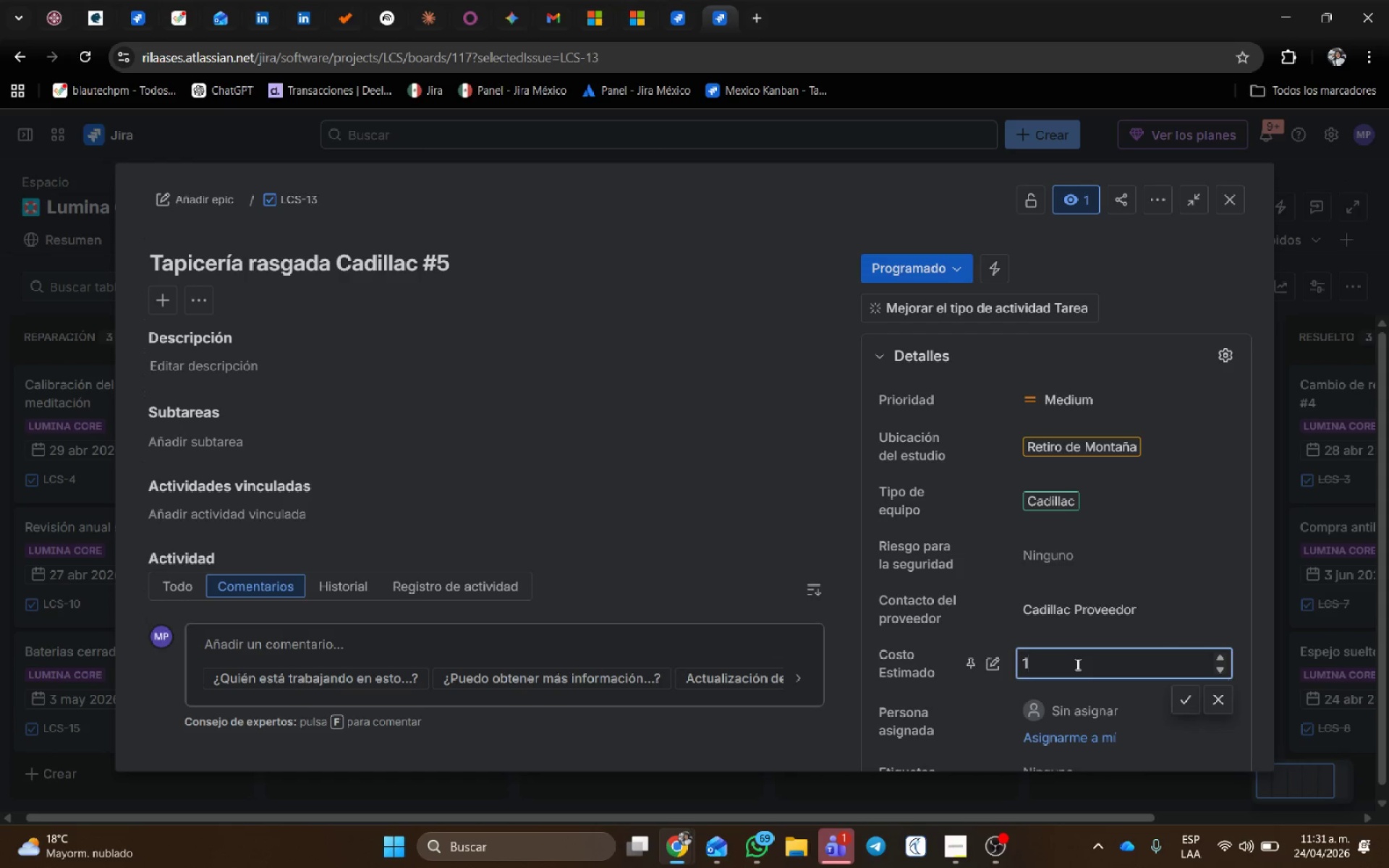 
key(Numpad5)
 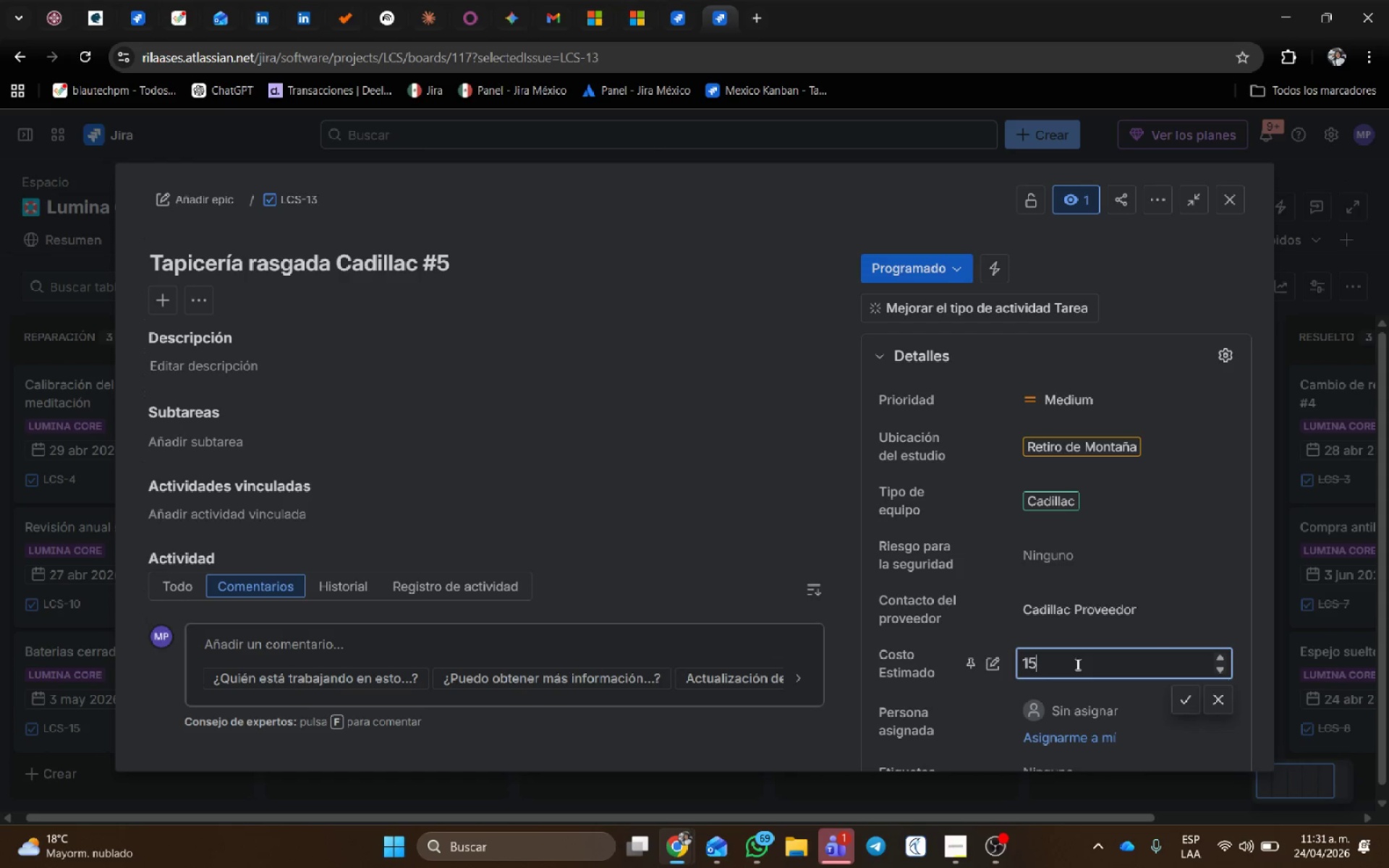 
key(Numpad0)
 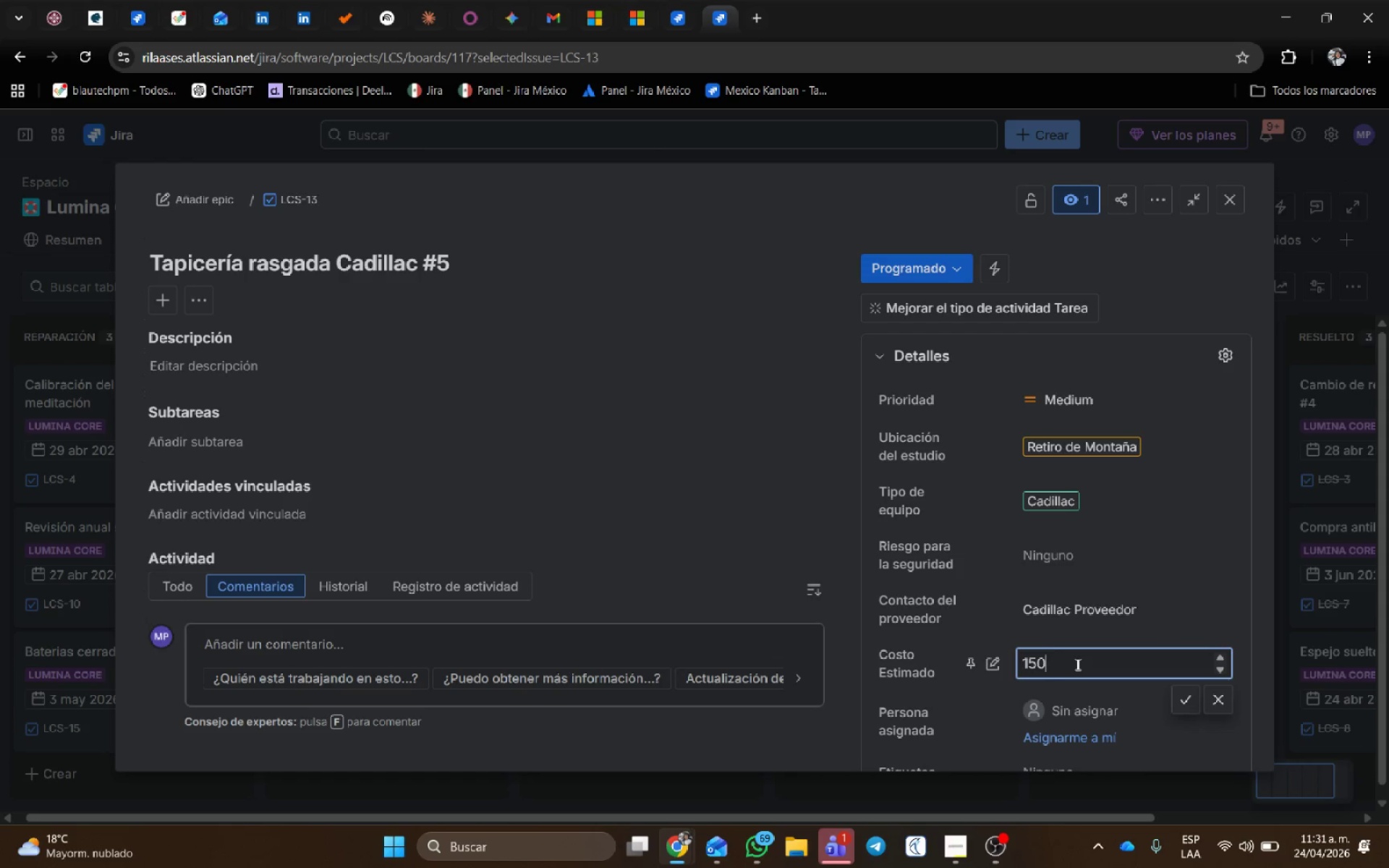 
key(Numpad0)
 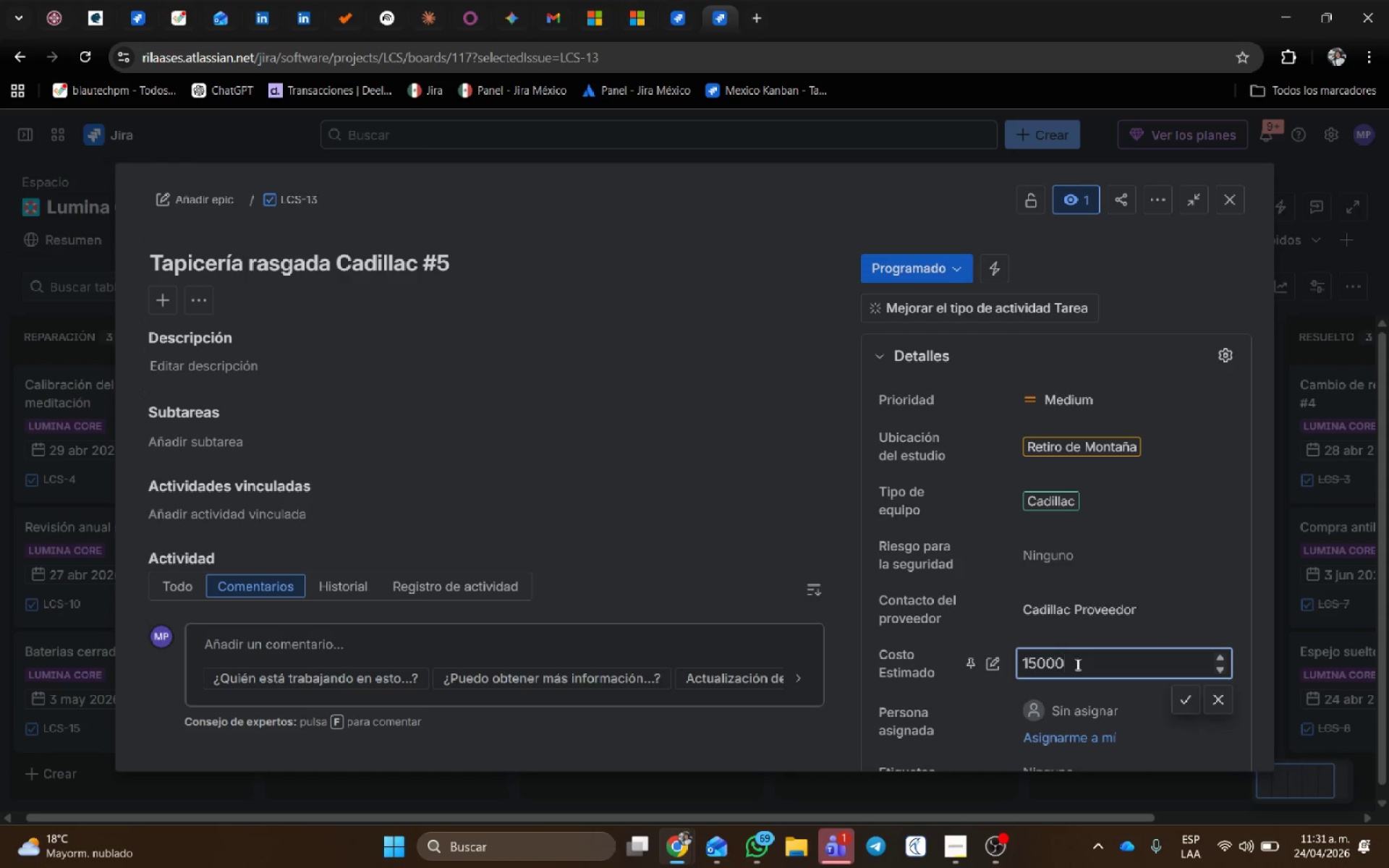 
key(Numpad0)
 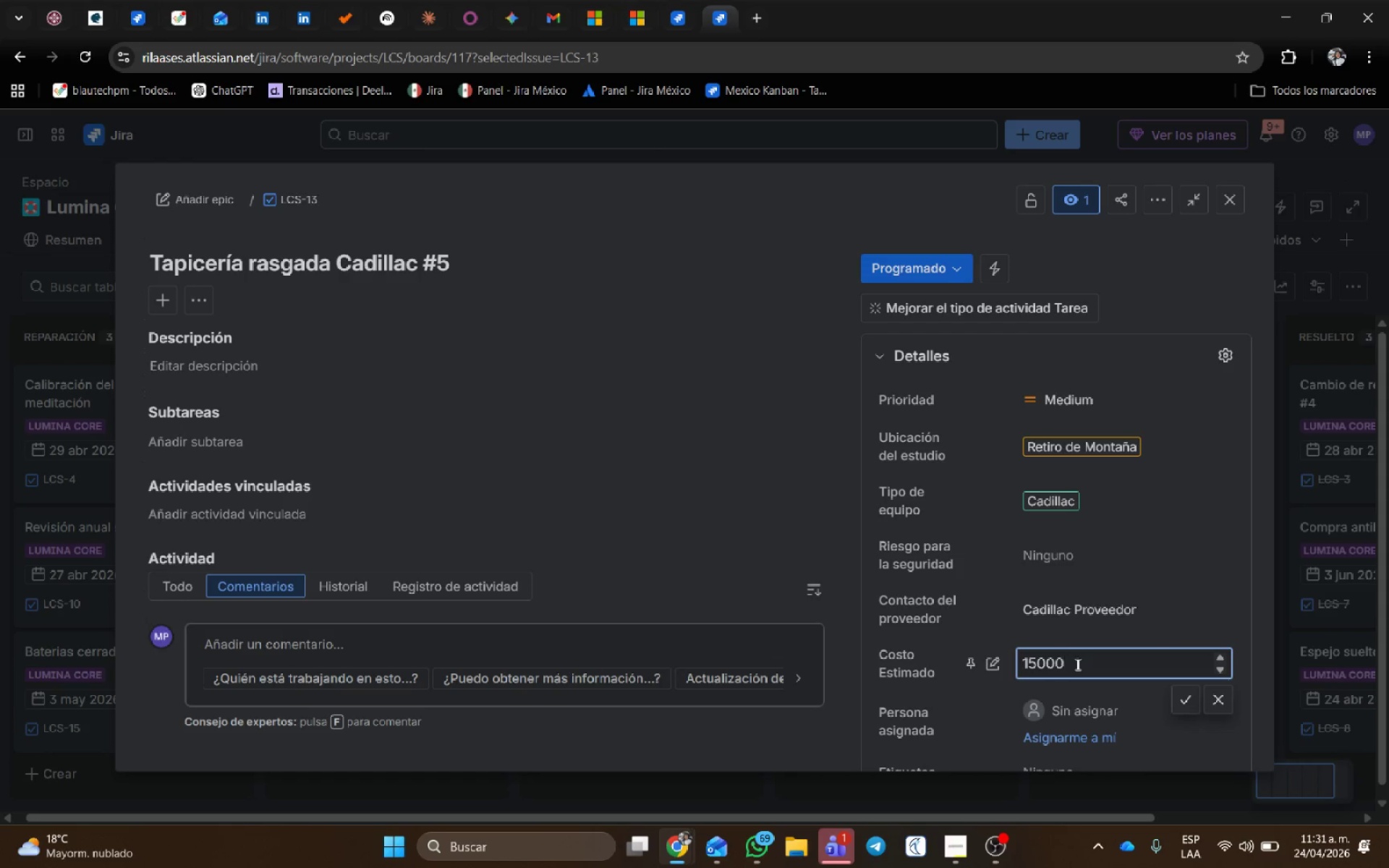 
key(Numpad0)
 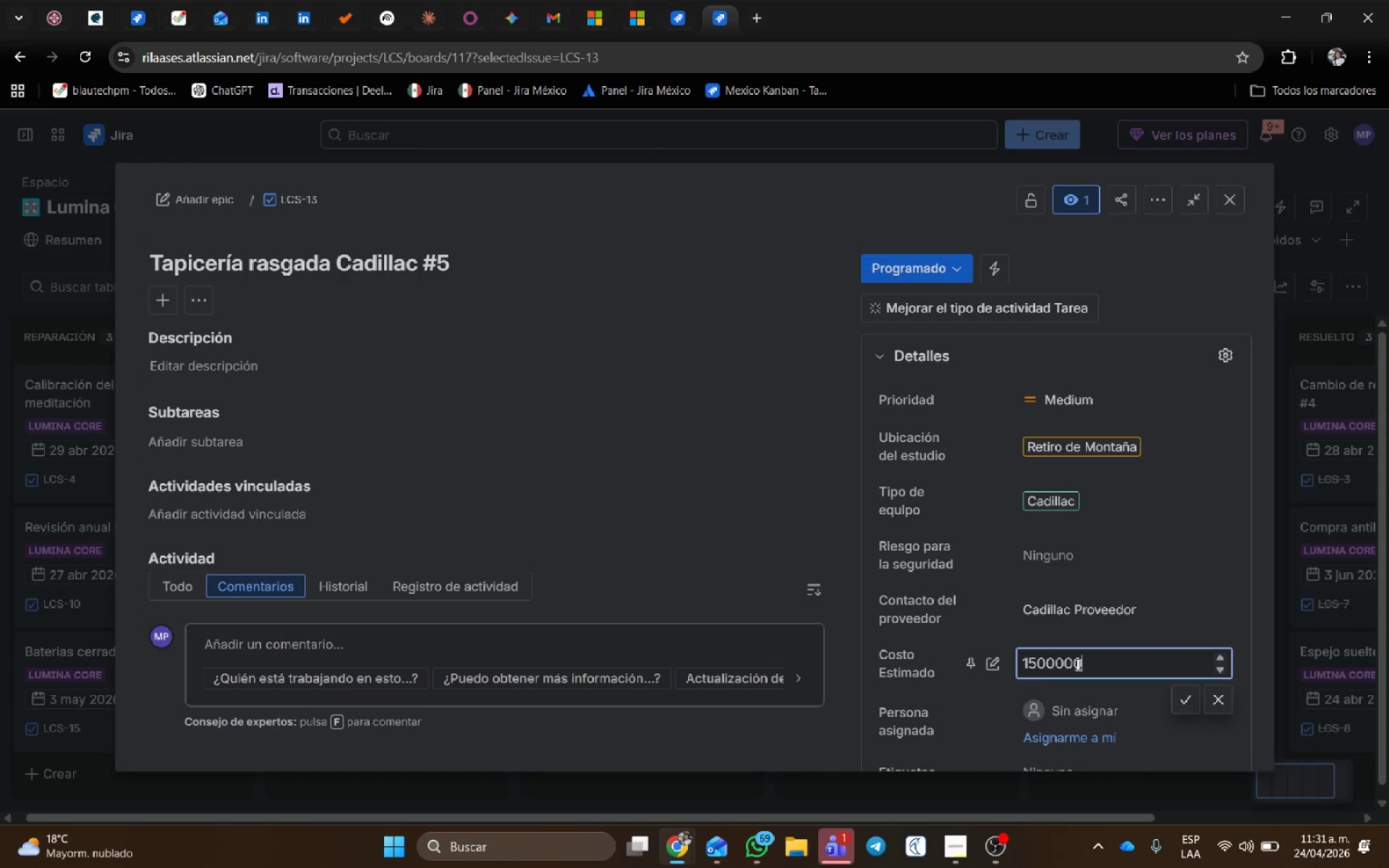 
key(Numpad0)
 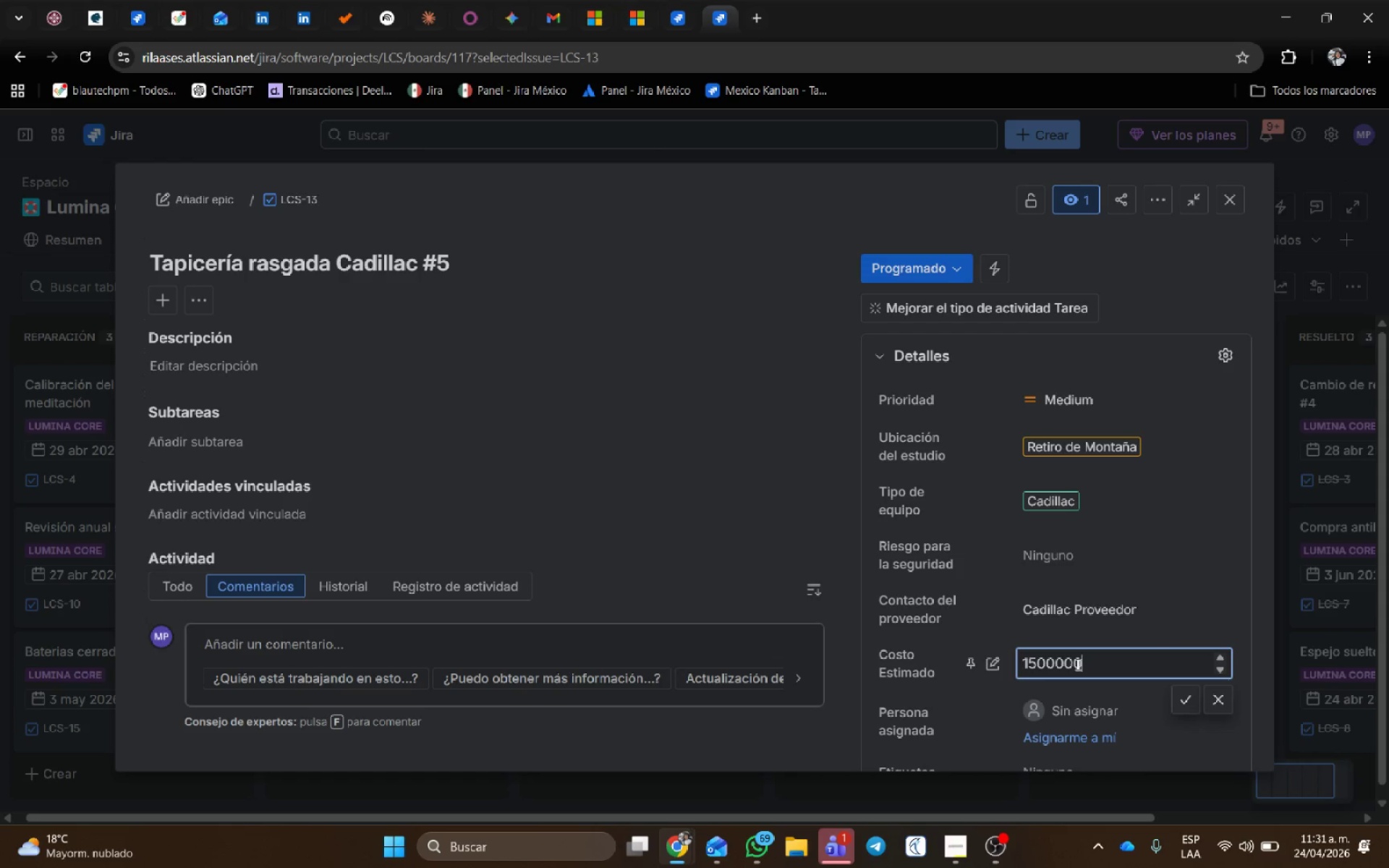 
key(Numpad0)
 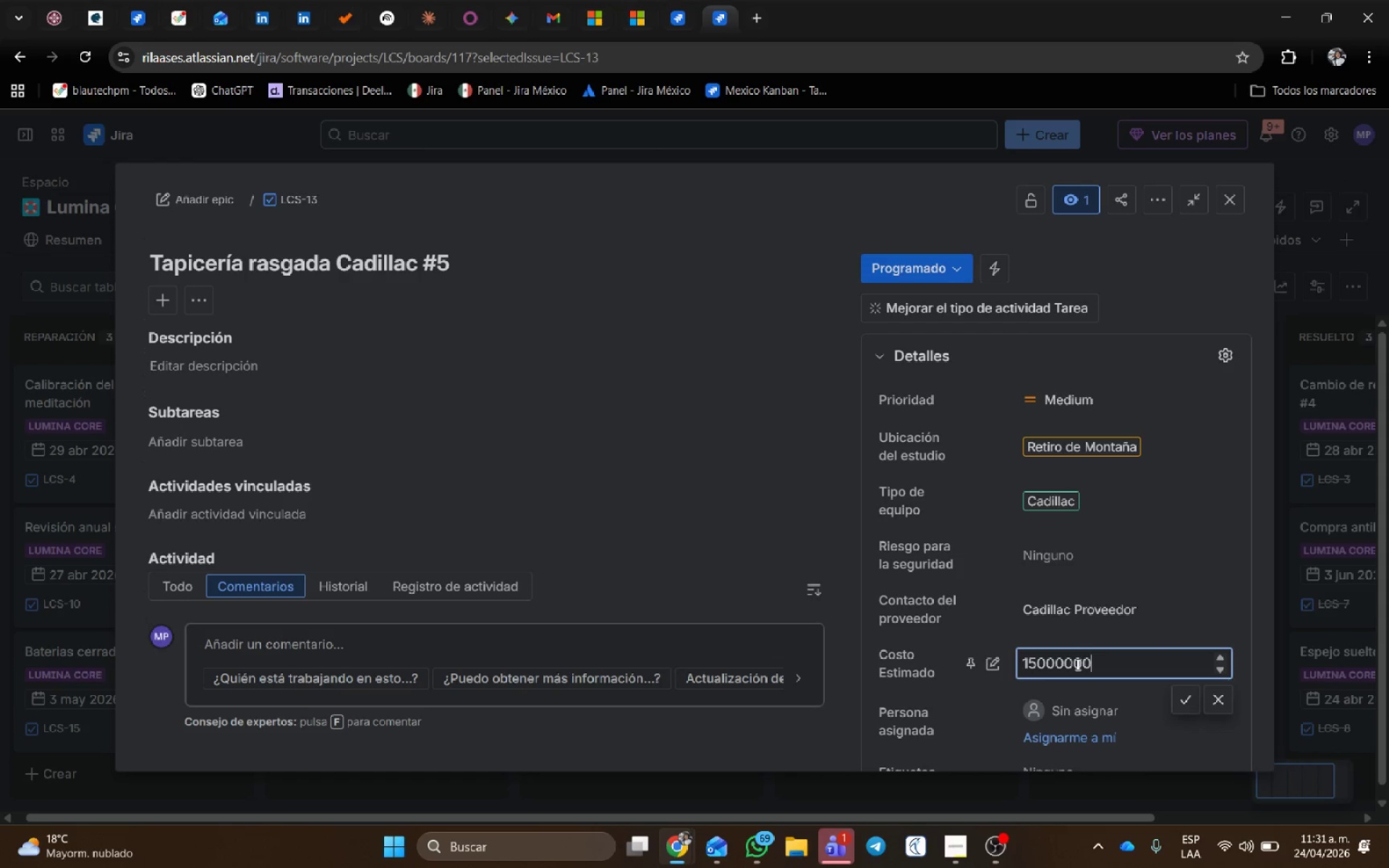 
key(Numpad0)
 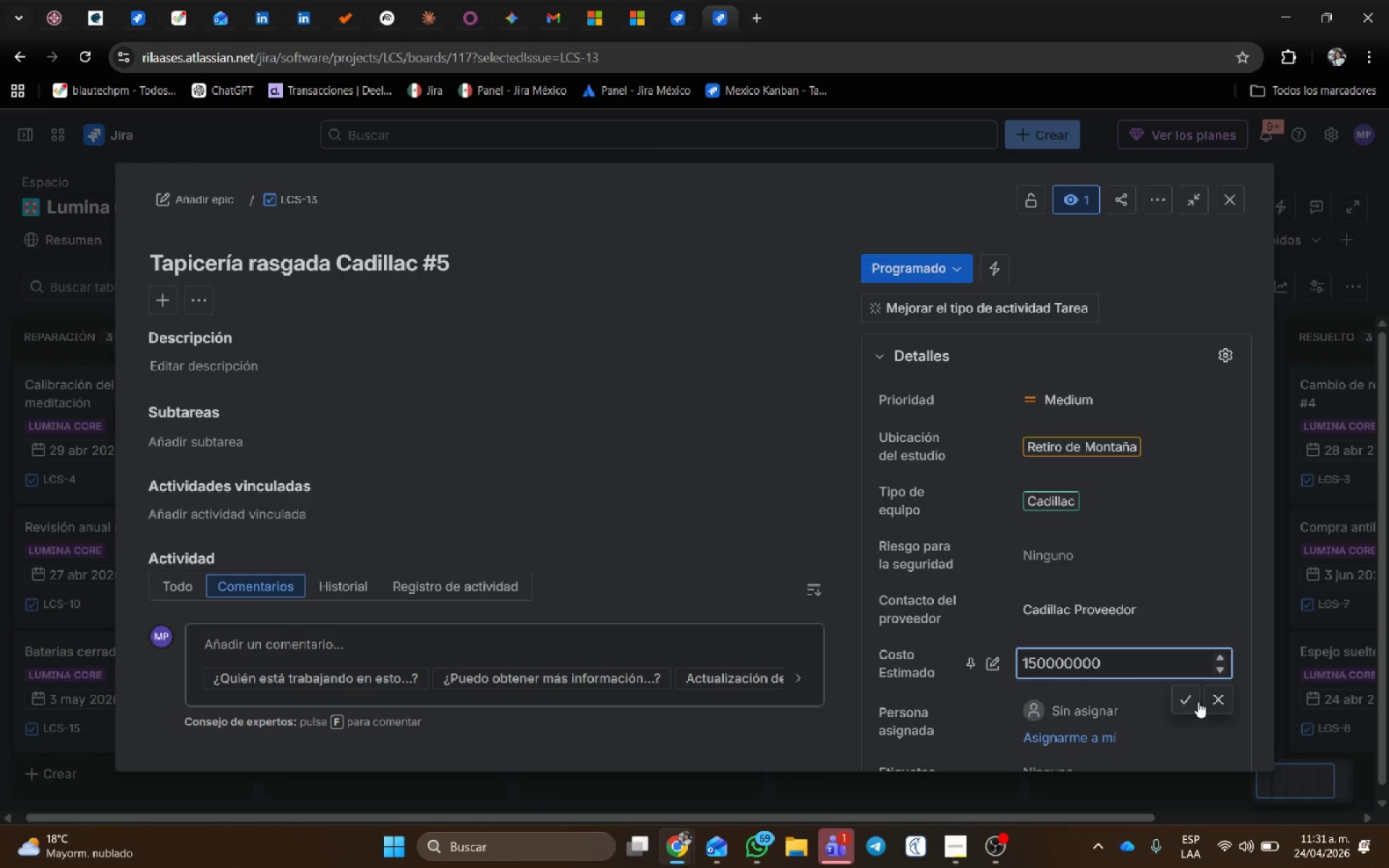 
left_click([1191, 699])
 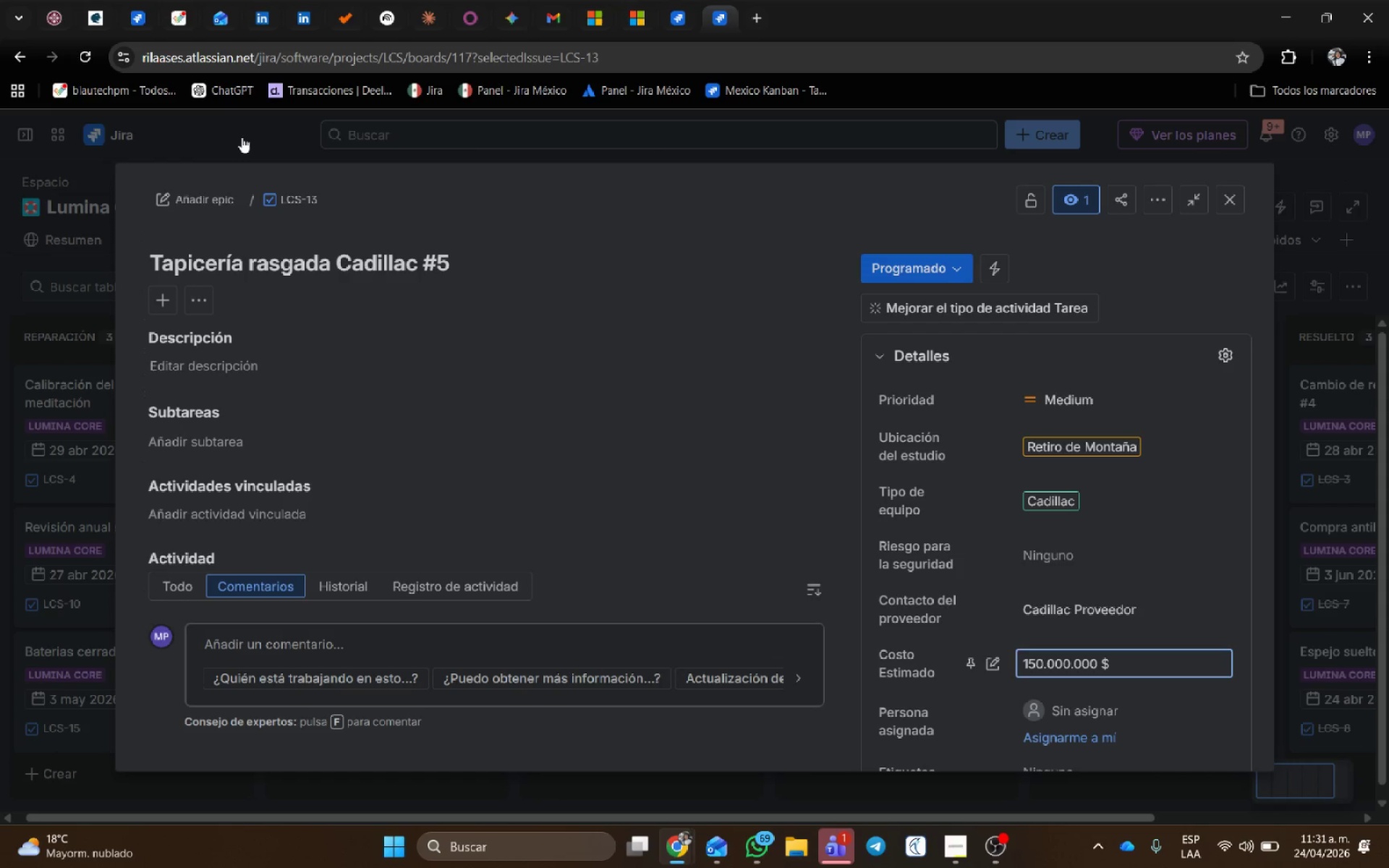 
double_click([222, 199])
 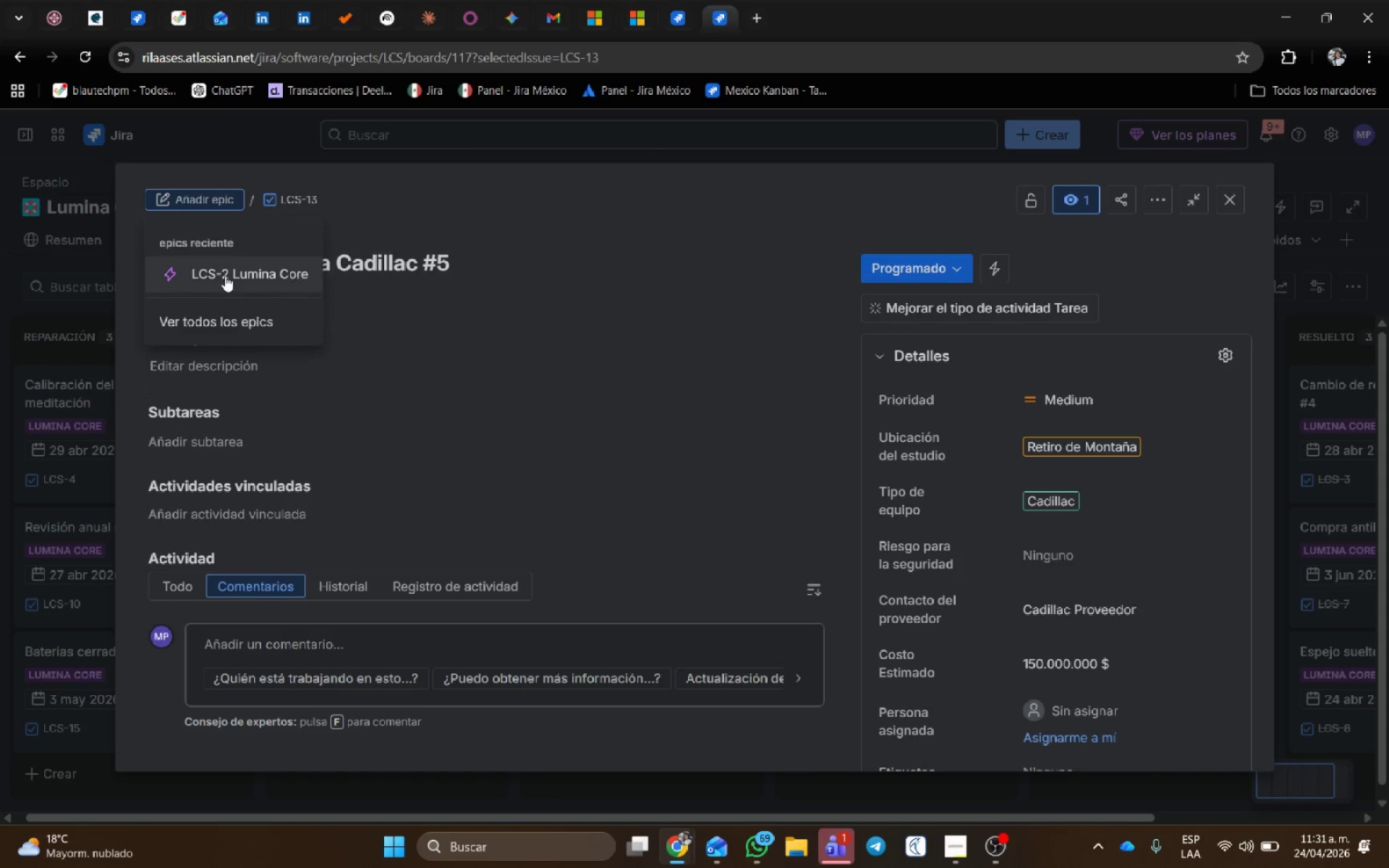 
left_click([216, 275])
 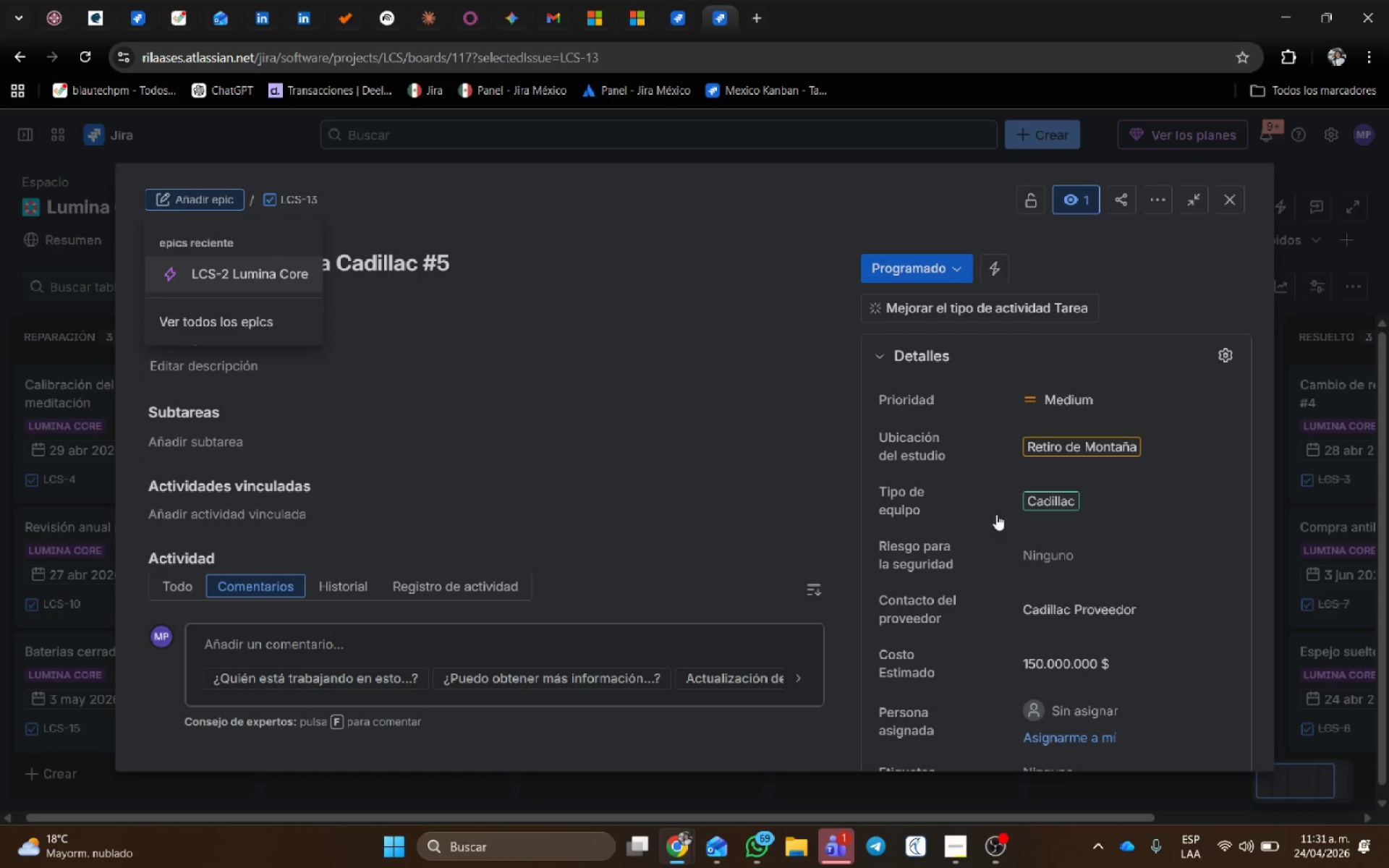 
scroll: coordinate [948, 649], scroll_direction: down, amount: 11.0
 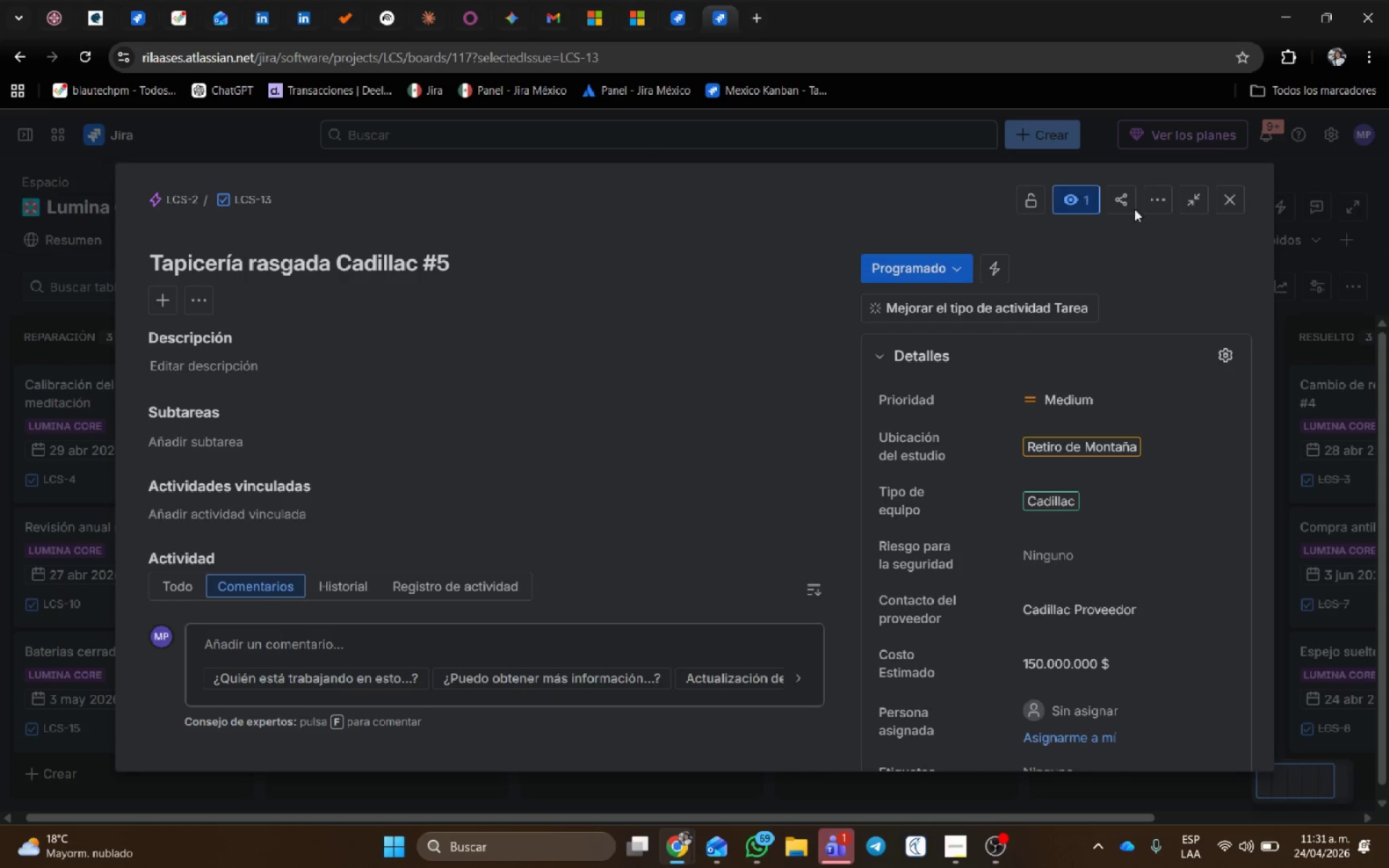 
left_click([1232, 190])
 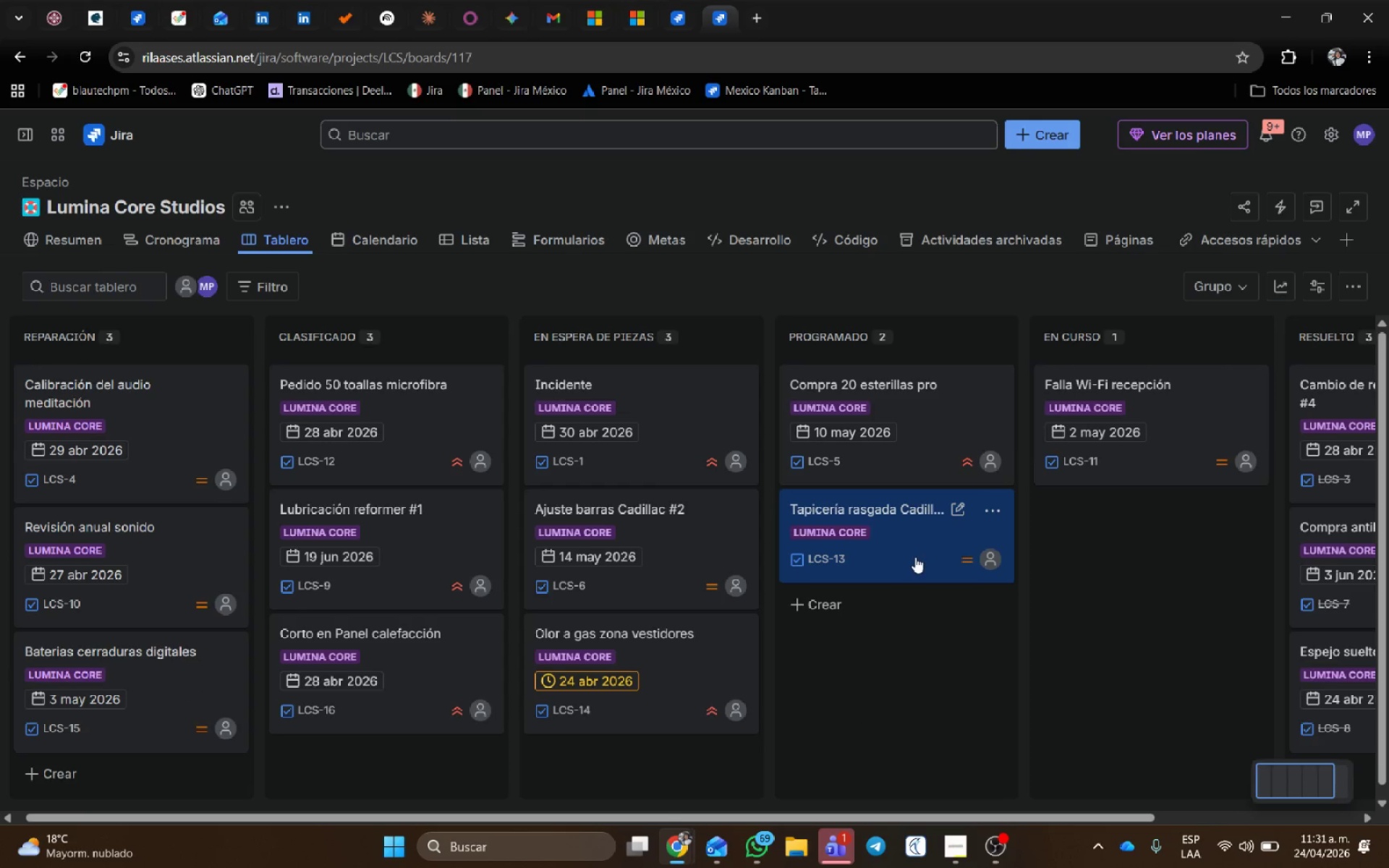 
left_click([914, 557])
 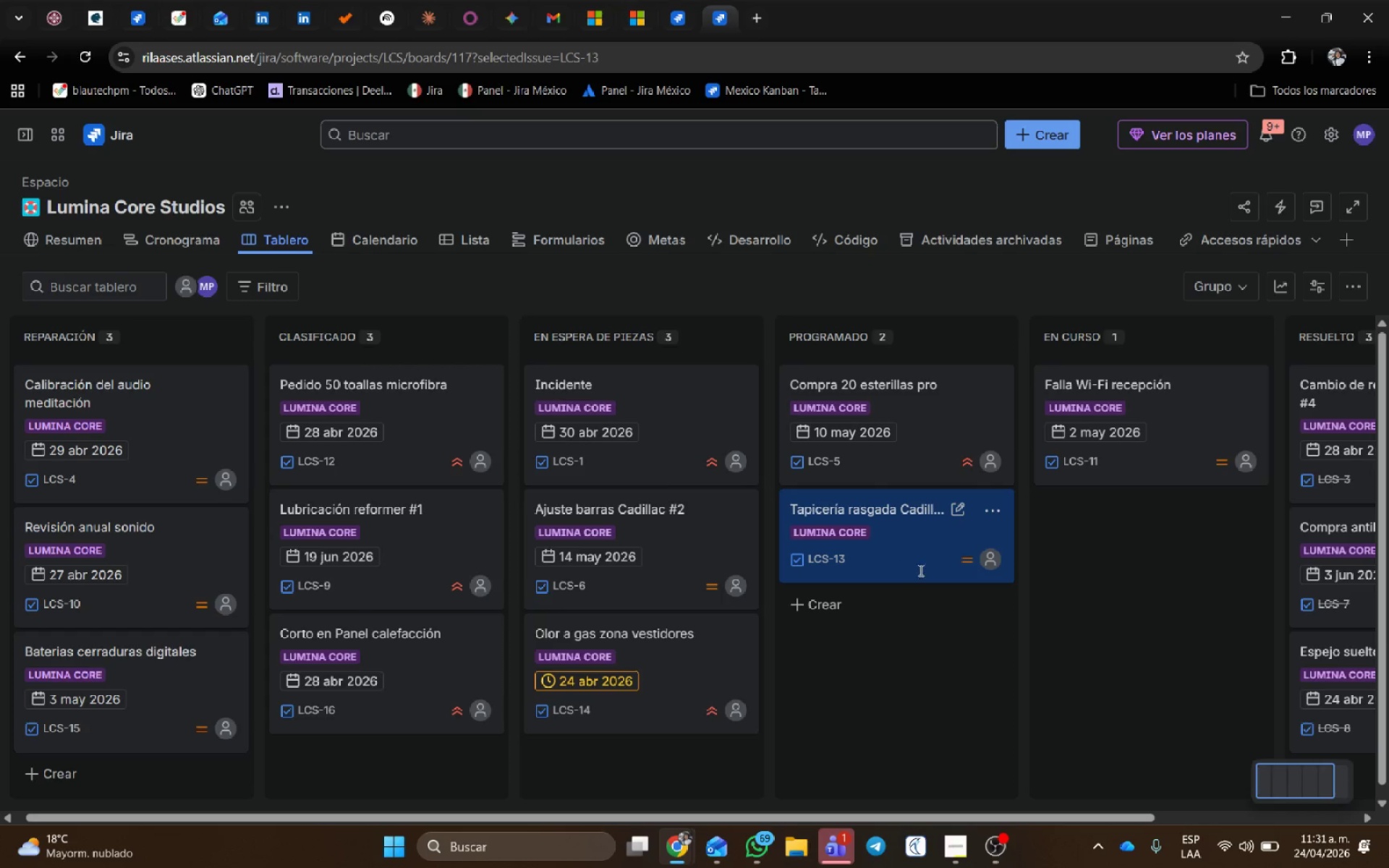 
scroll: coordinate [1097, 710], scroll_direction: down, amount: 5.0
 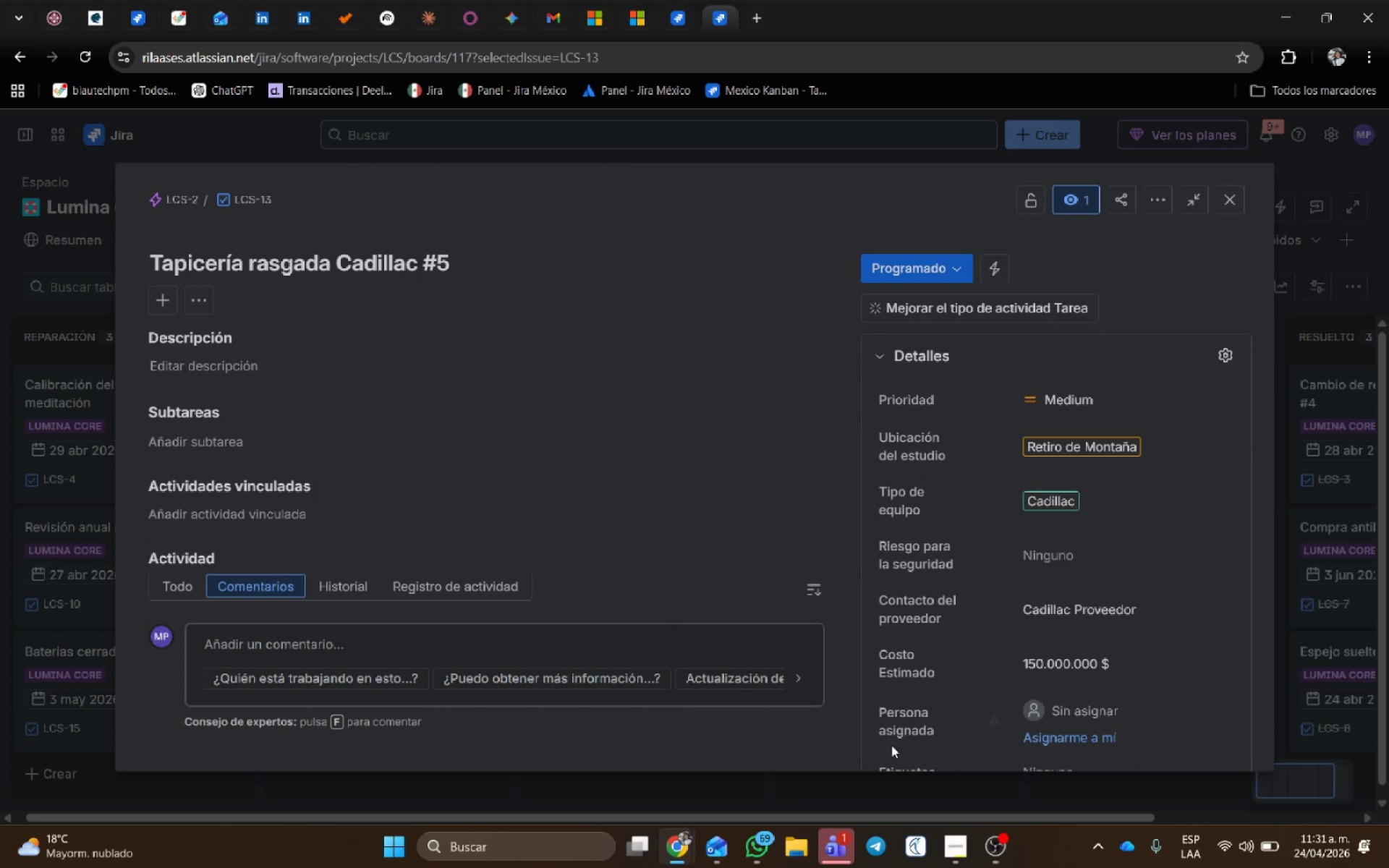 
left_click_drag(start_coordinate=[892, 745], to_coordinate=[875, 580])
 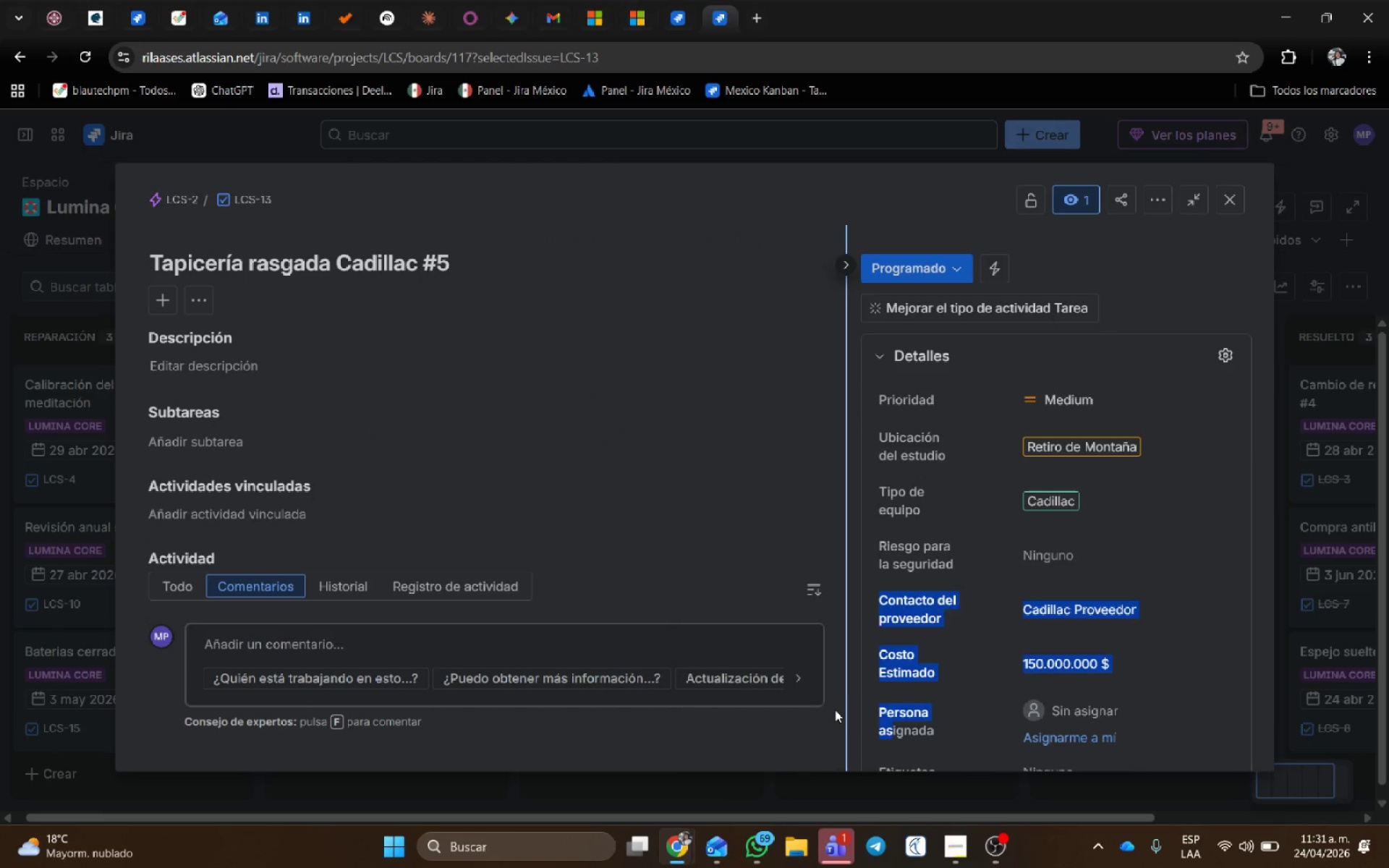 
left_click([835, 710])
 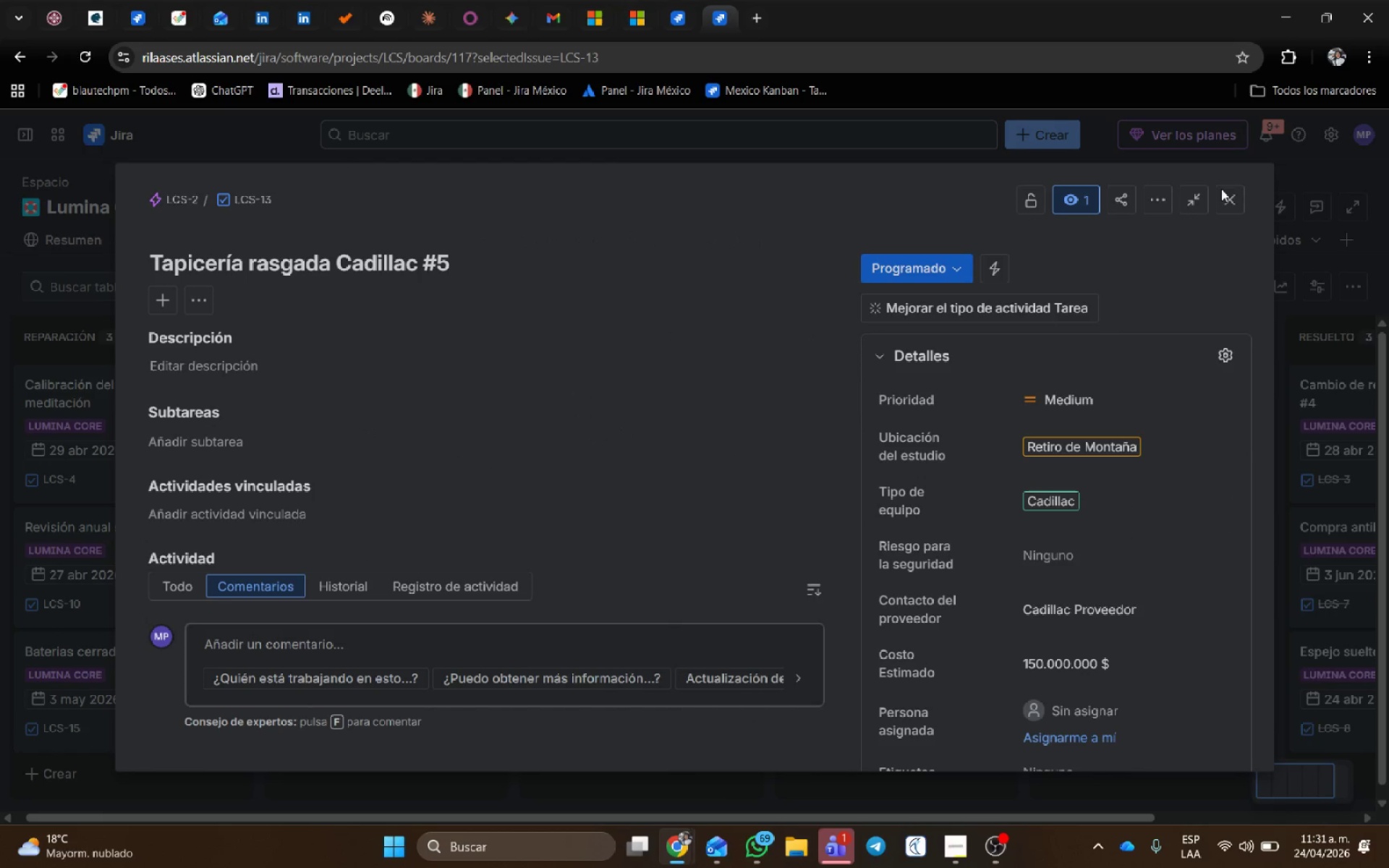 
left_click([1231, 195])
 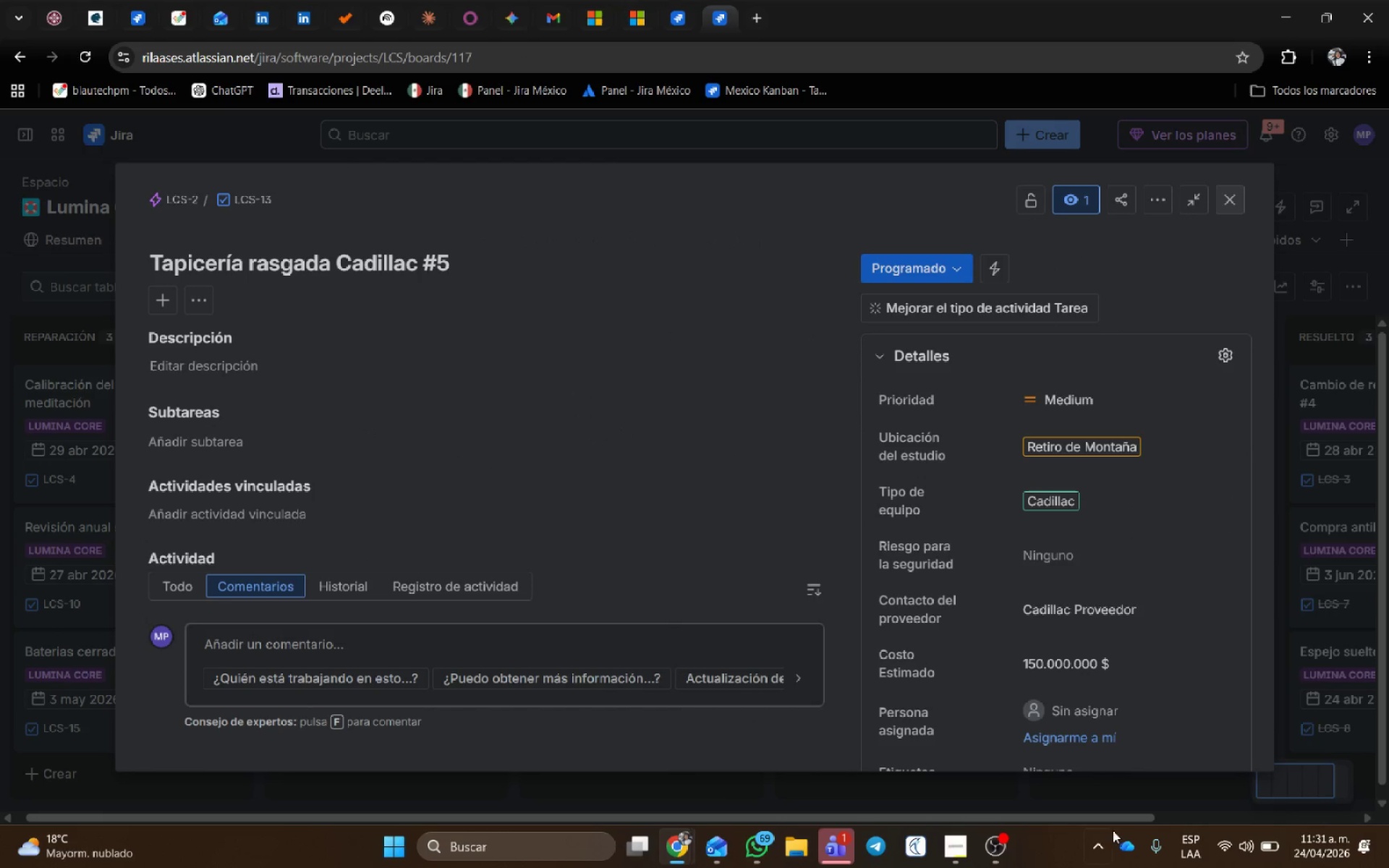 
left_click([1006, 843])
 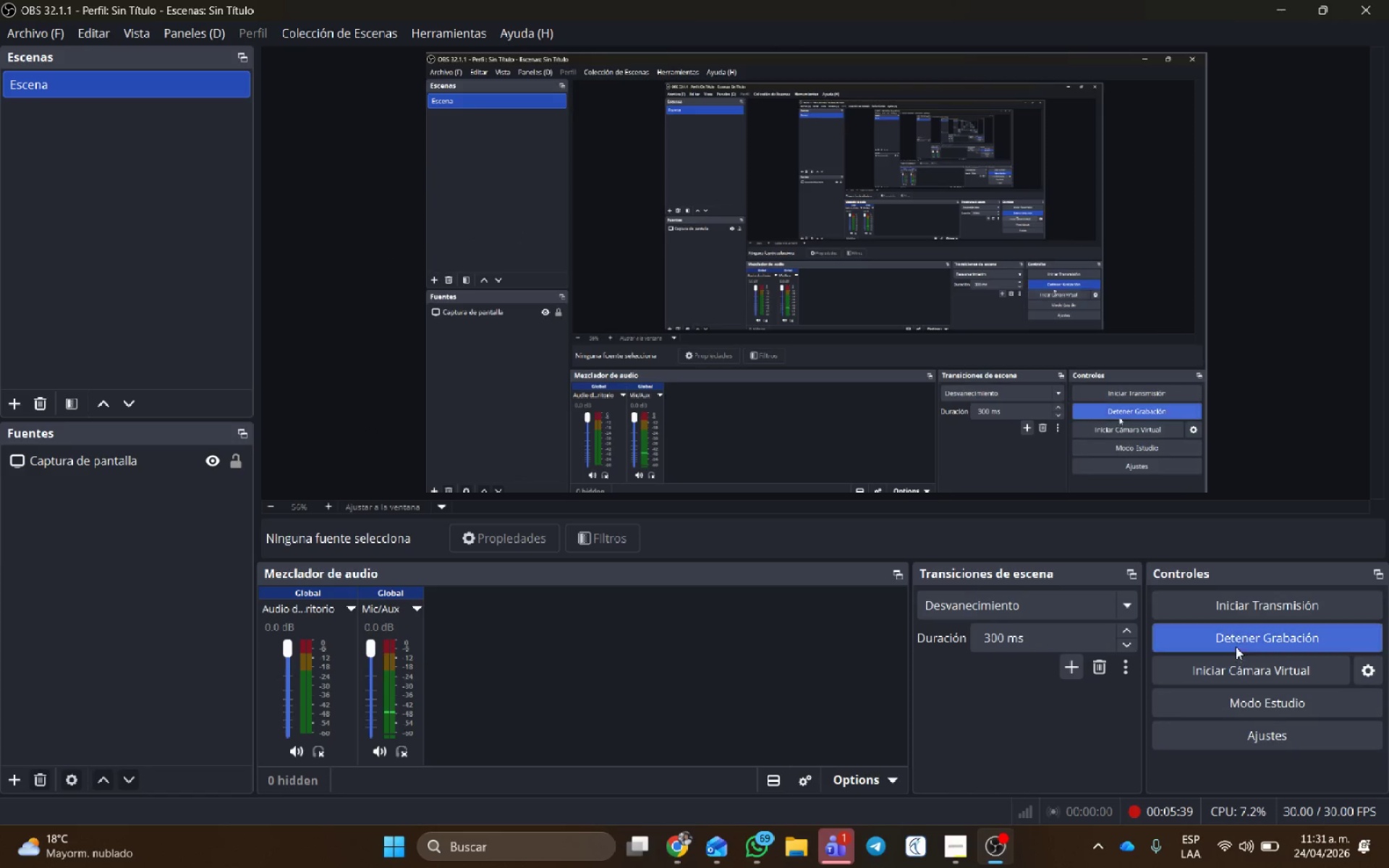 
left_click([1237, 639])
 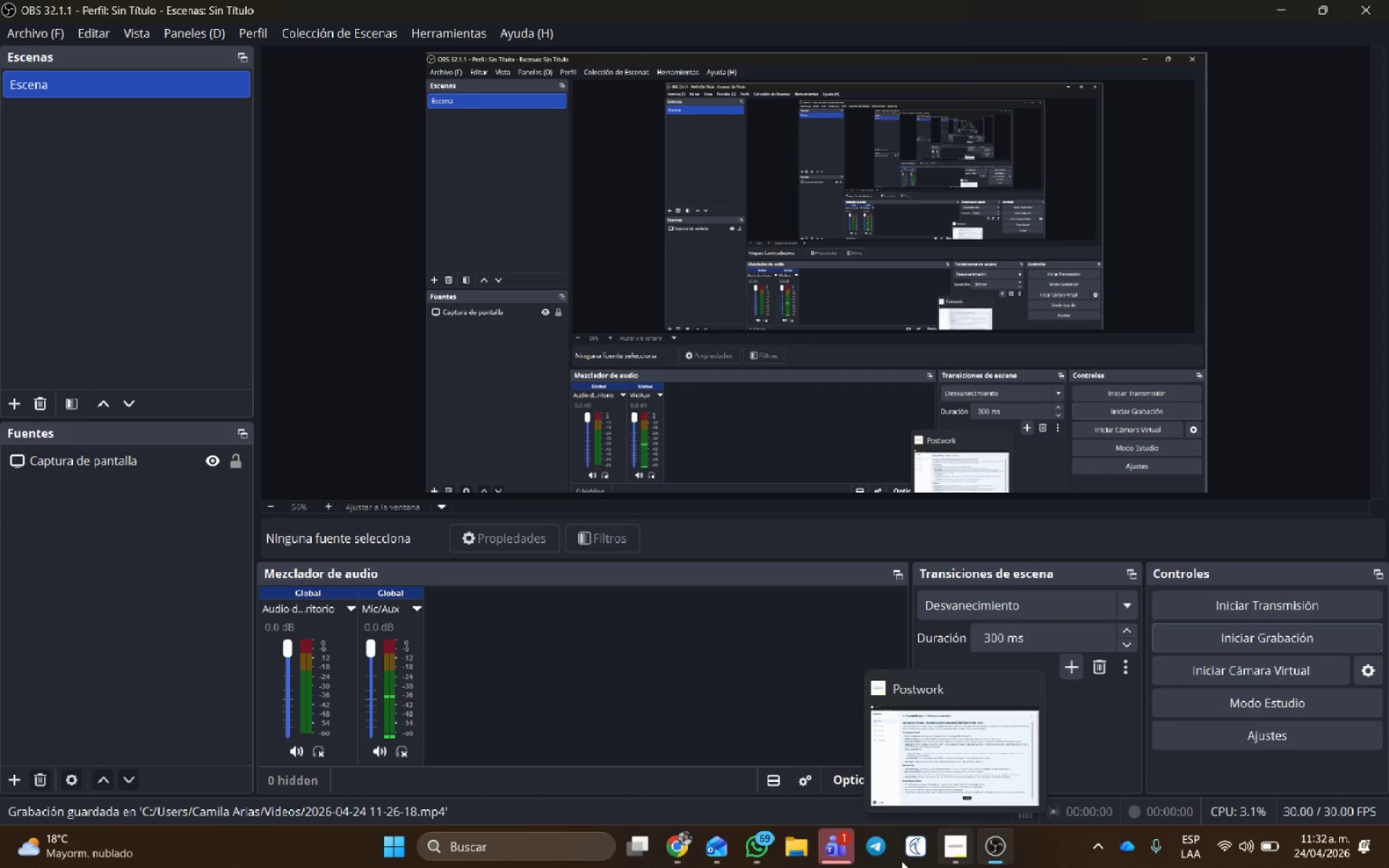 
wait(6.34)
 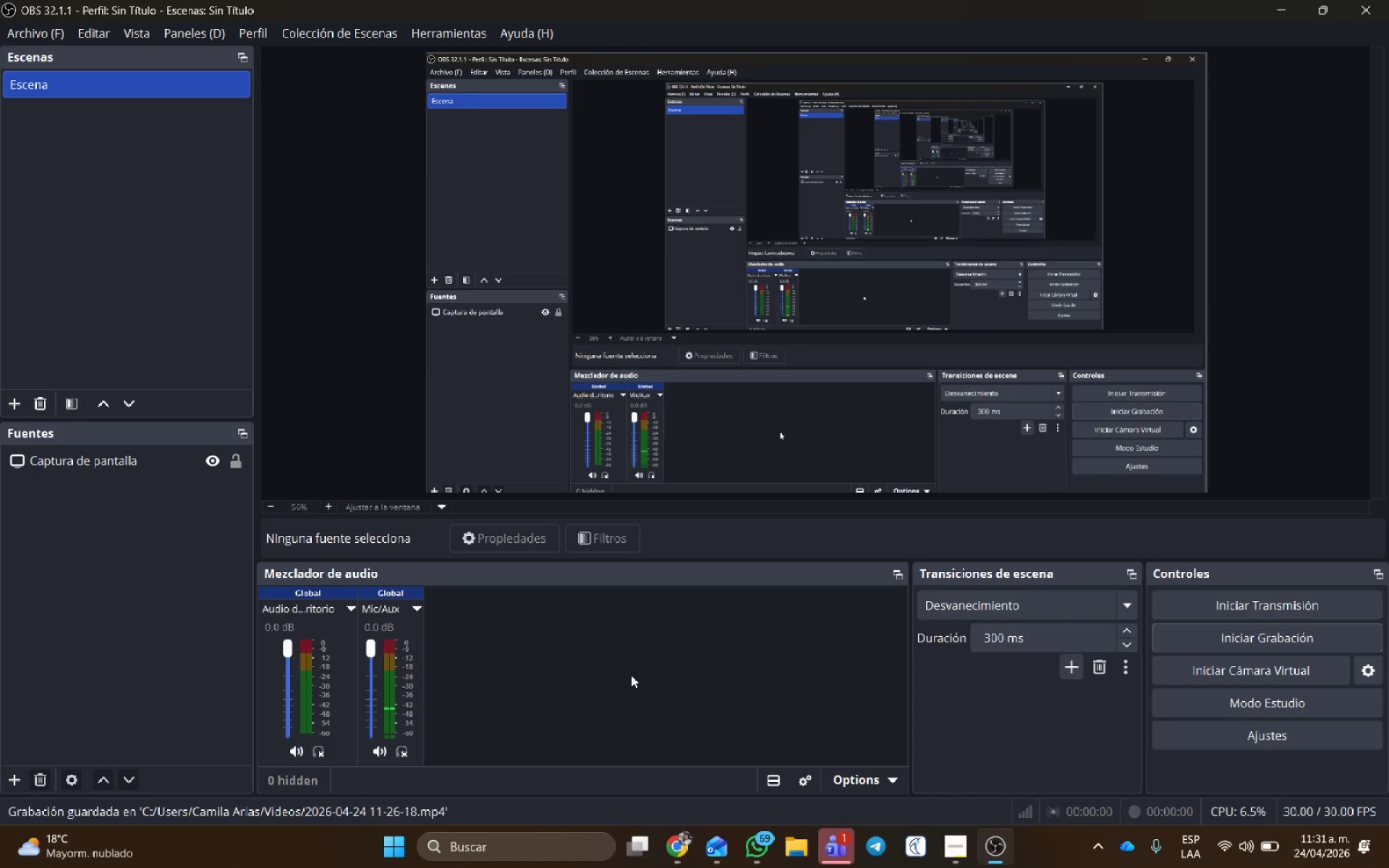 
left_click([632, 784])
 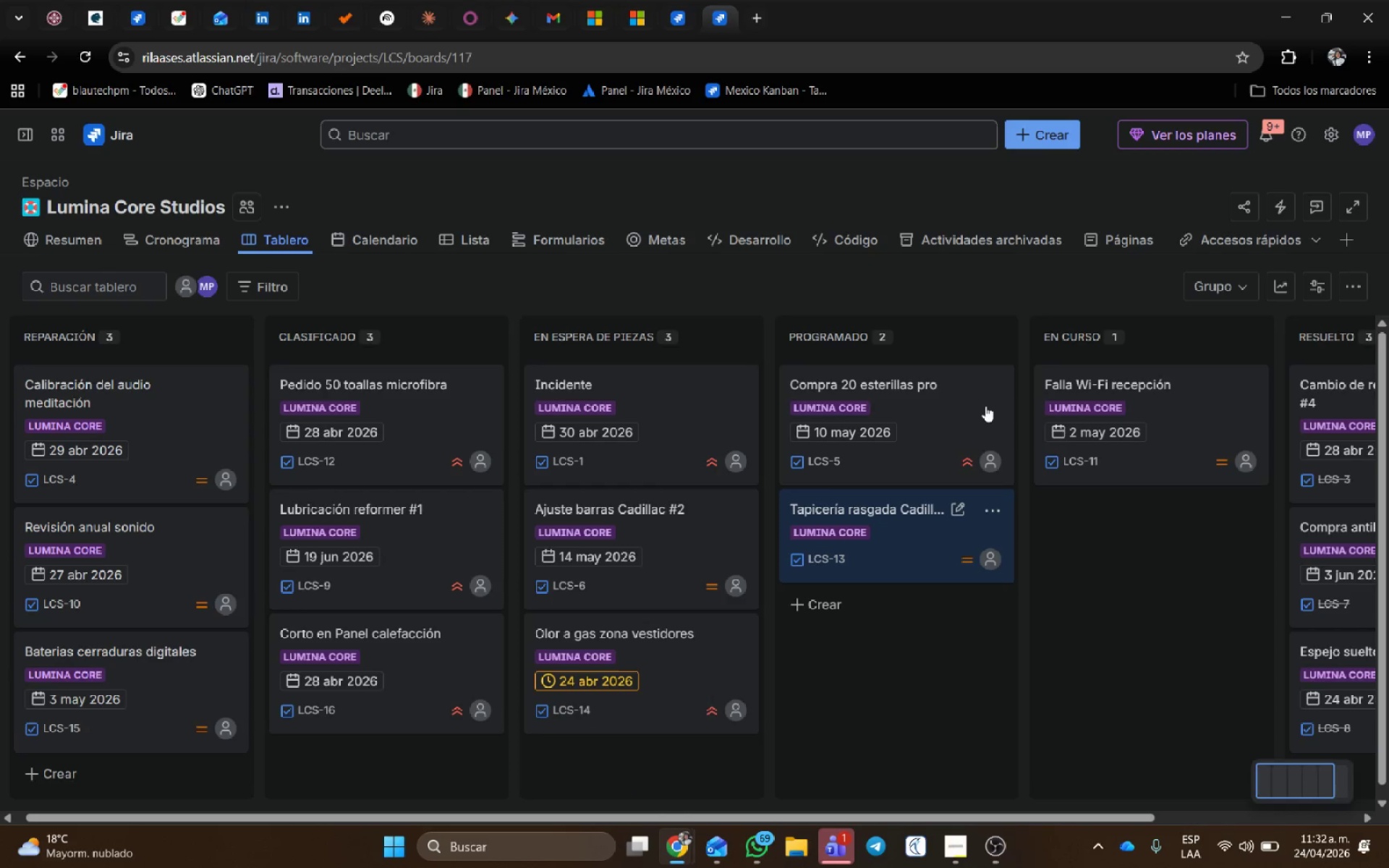 
mouse_move([898, 346])
 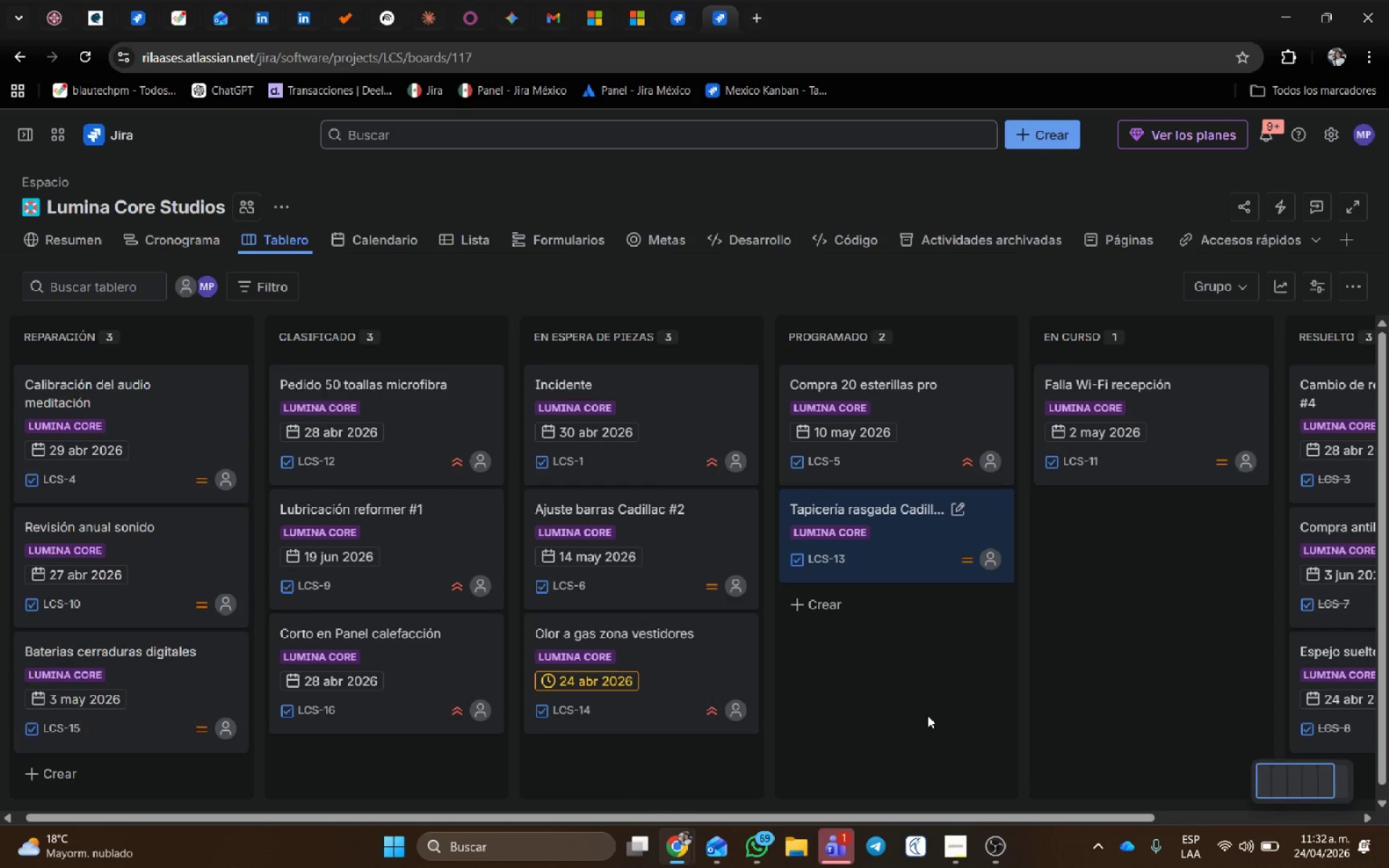 
hold_key(key=ControlLeft, duration=0.31)
 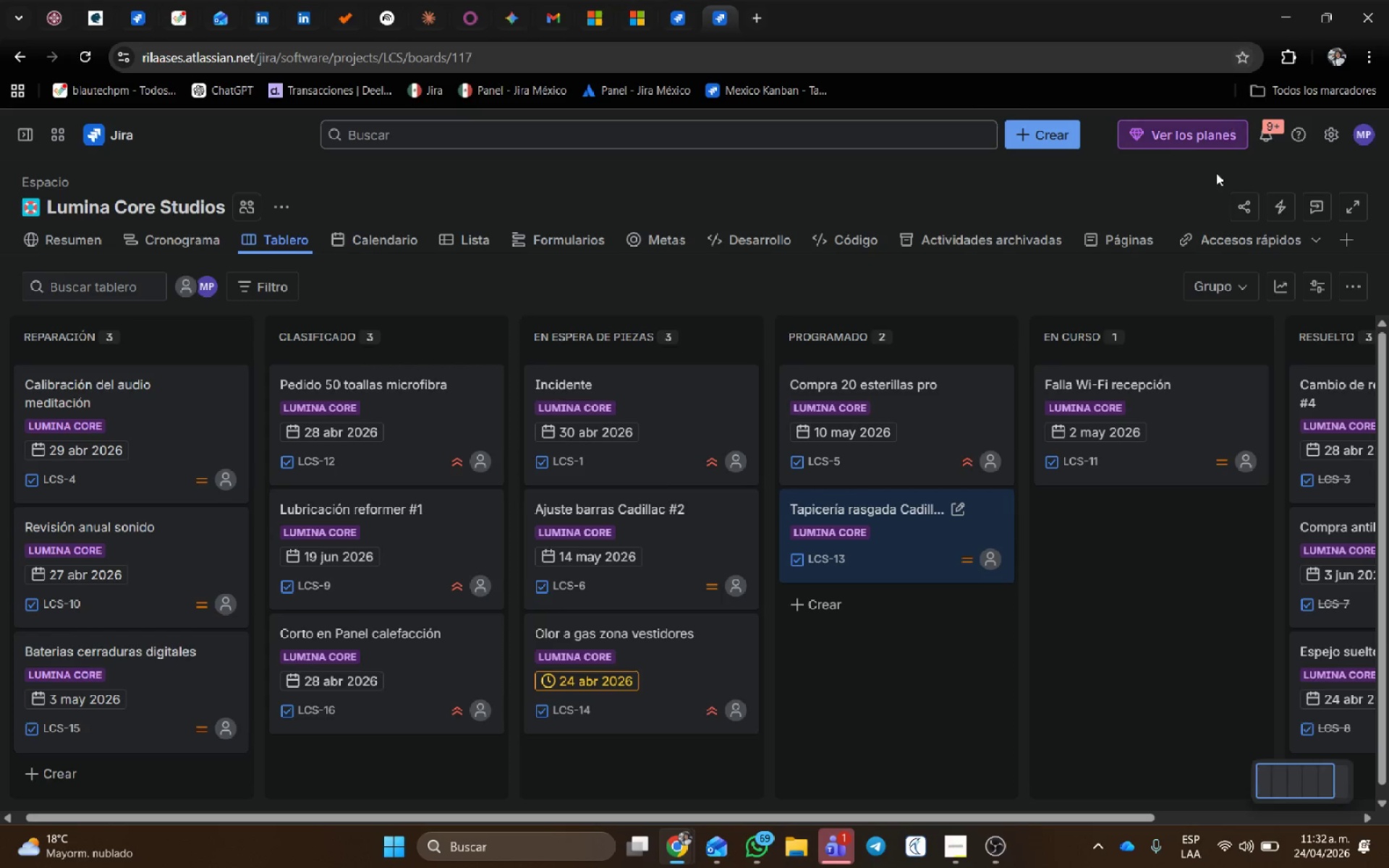 
hold_key(key=ControlLeft, duration=0.45)
scroll: coordinate [1204, 214], scroll_direction: down, amount: 1.0
 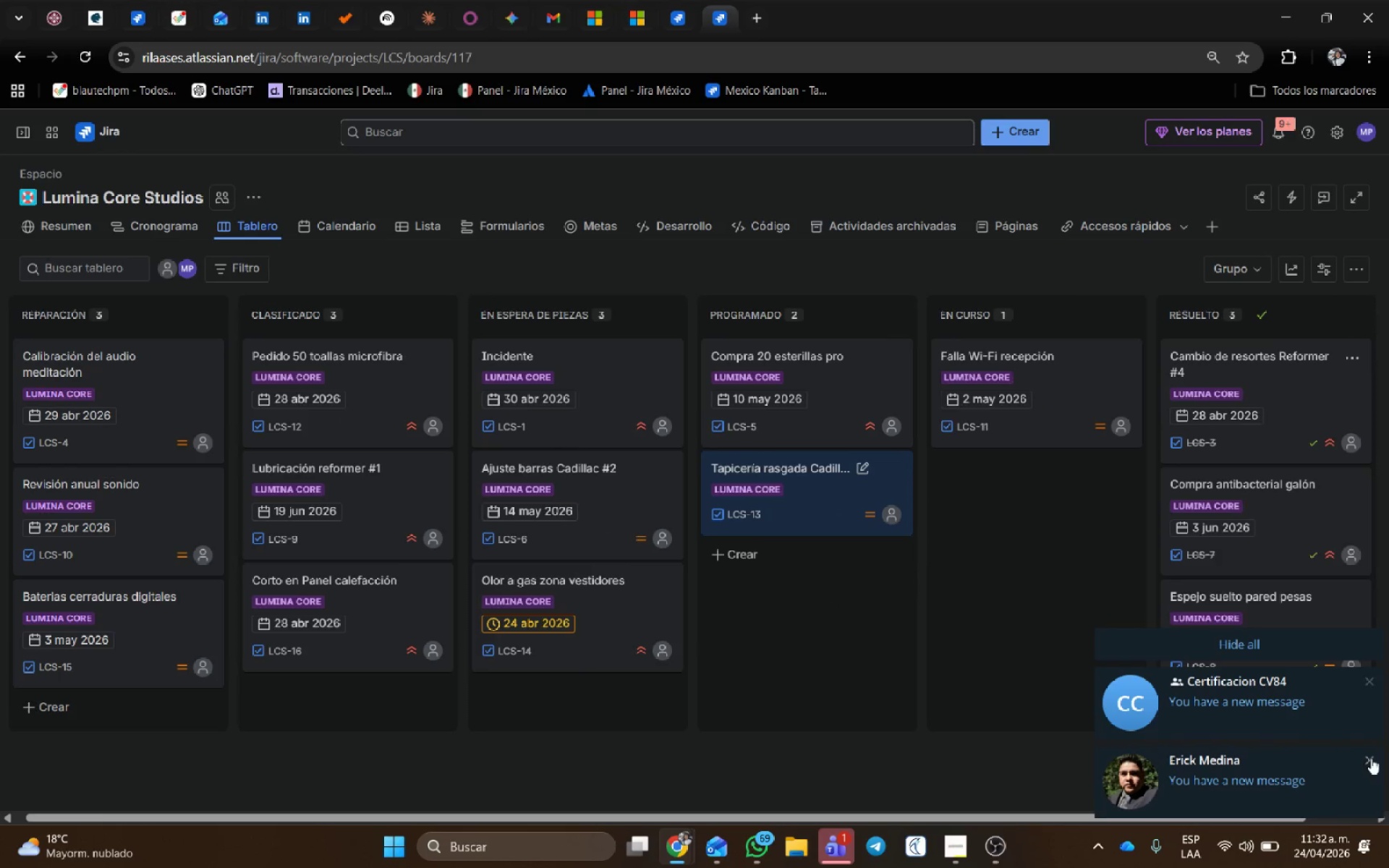 
left_click([1309, 645])
 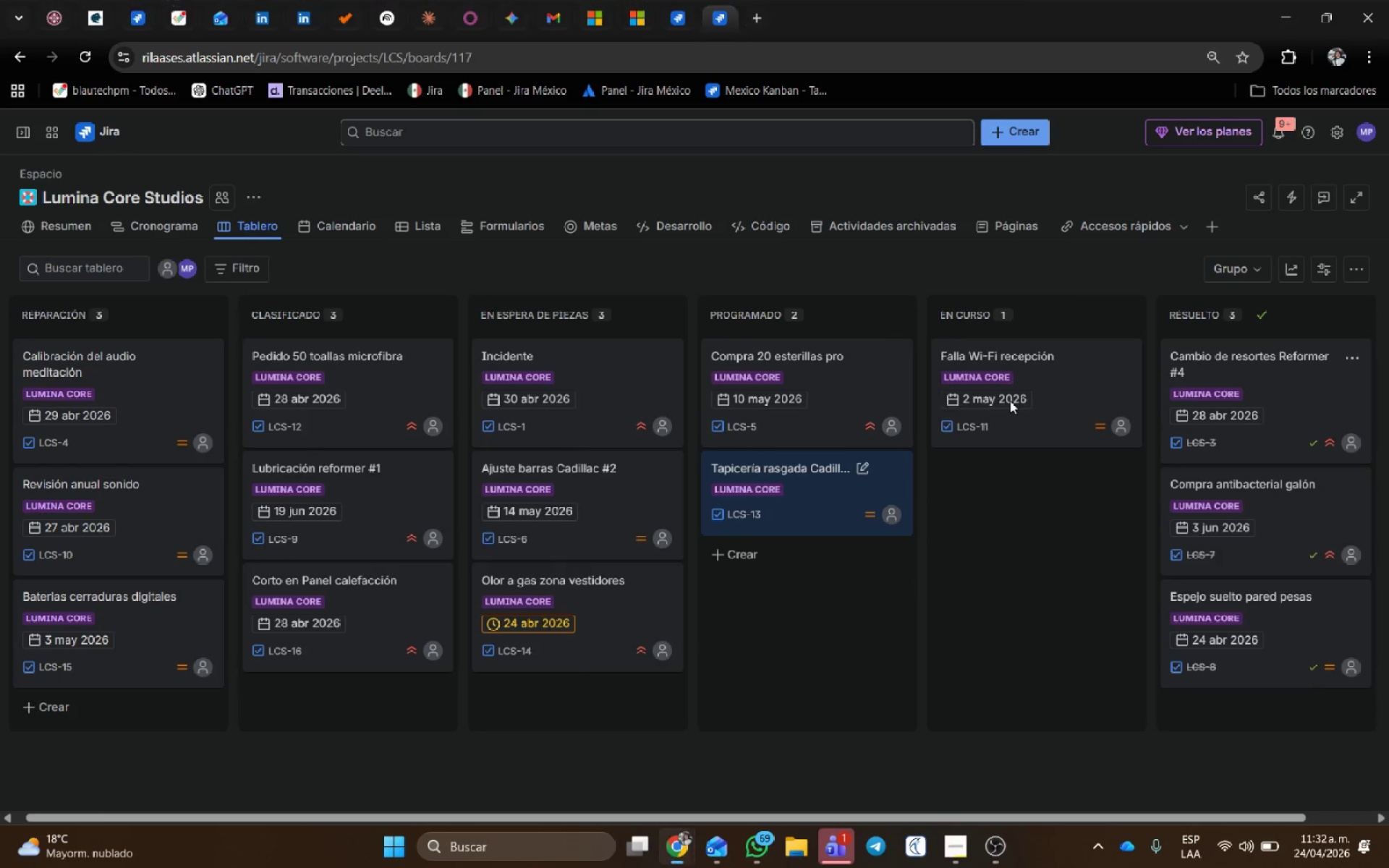 
key(Meta+Shift+S)
 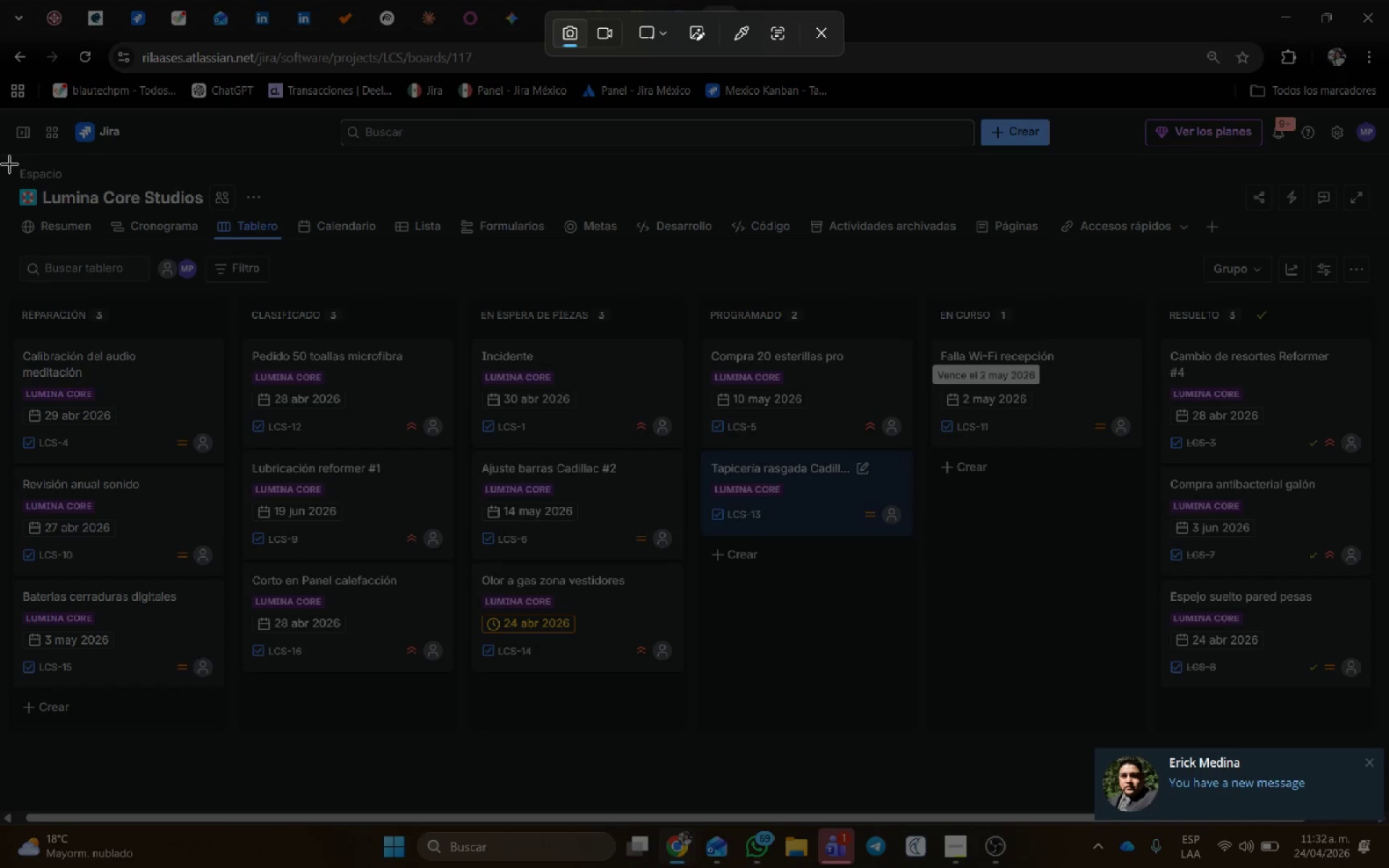 
left_click_drag(start_coordinate=[2, 155], to_coordinate=[1385, 741])
 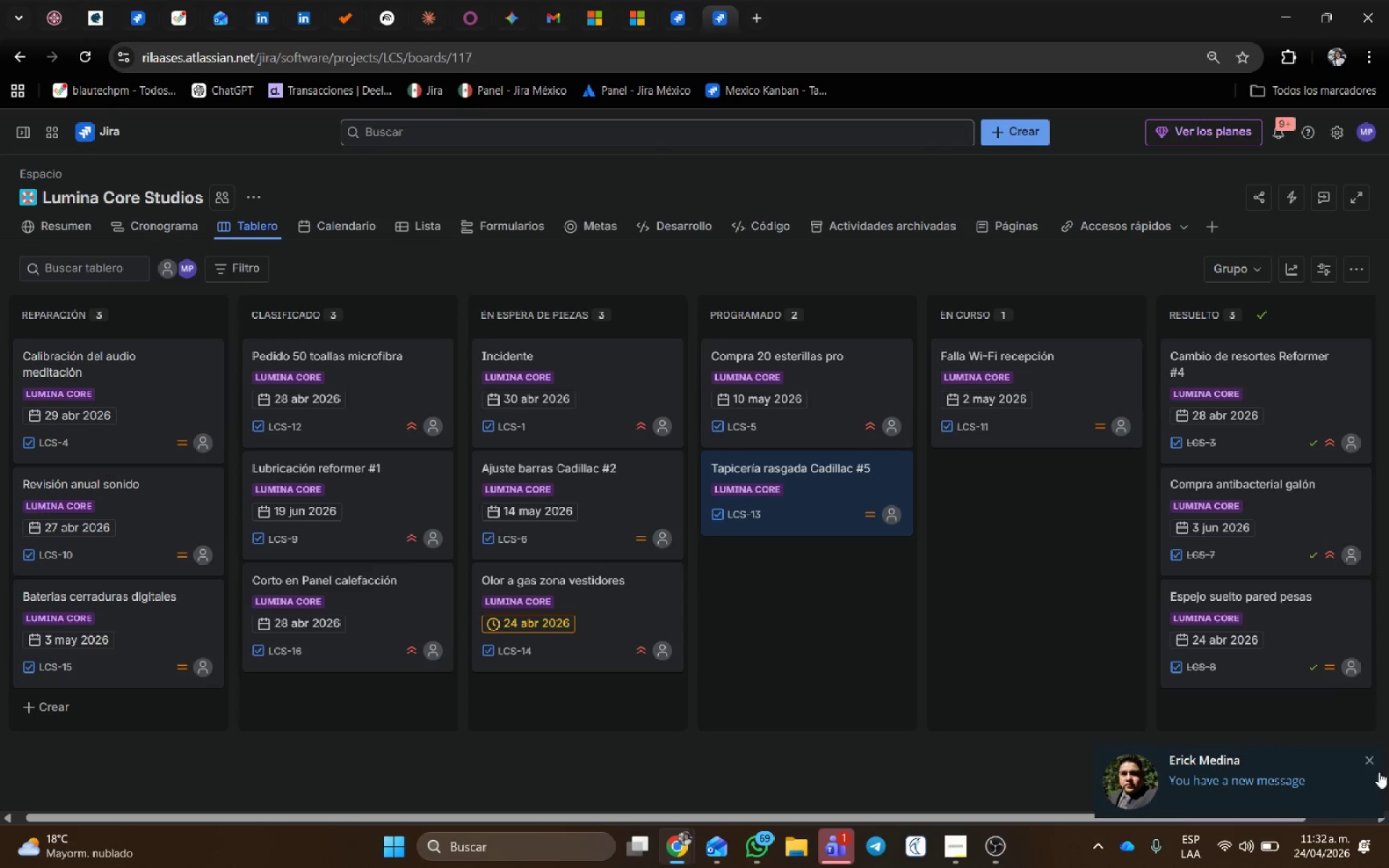 
left_click([1367, 762])
 